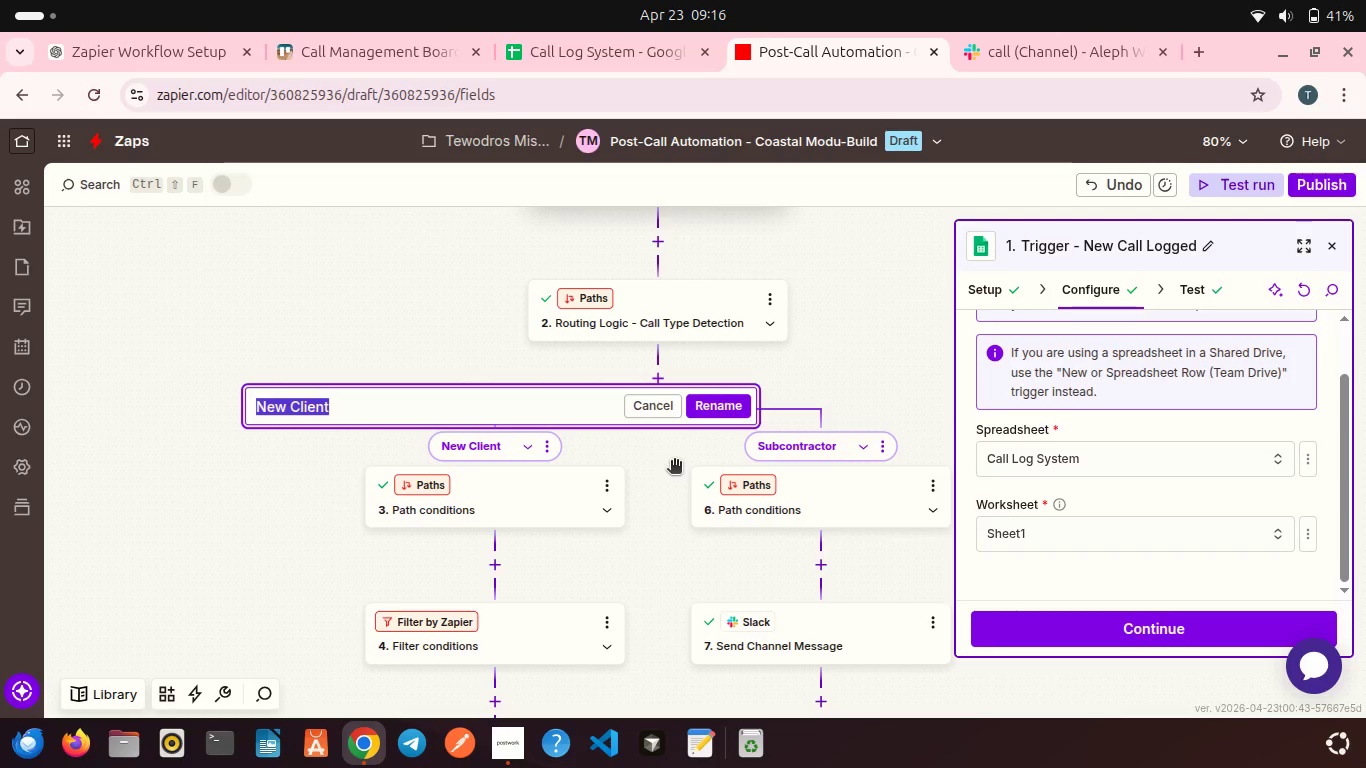 
key(ArrowRight)
 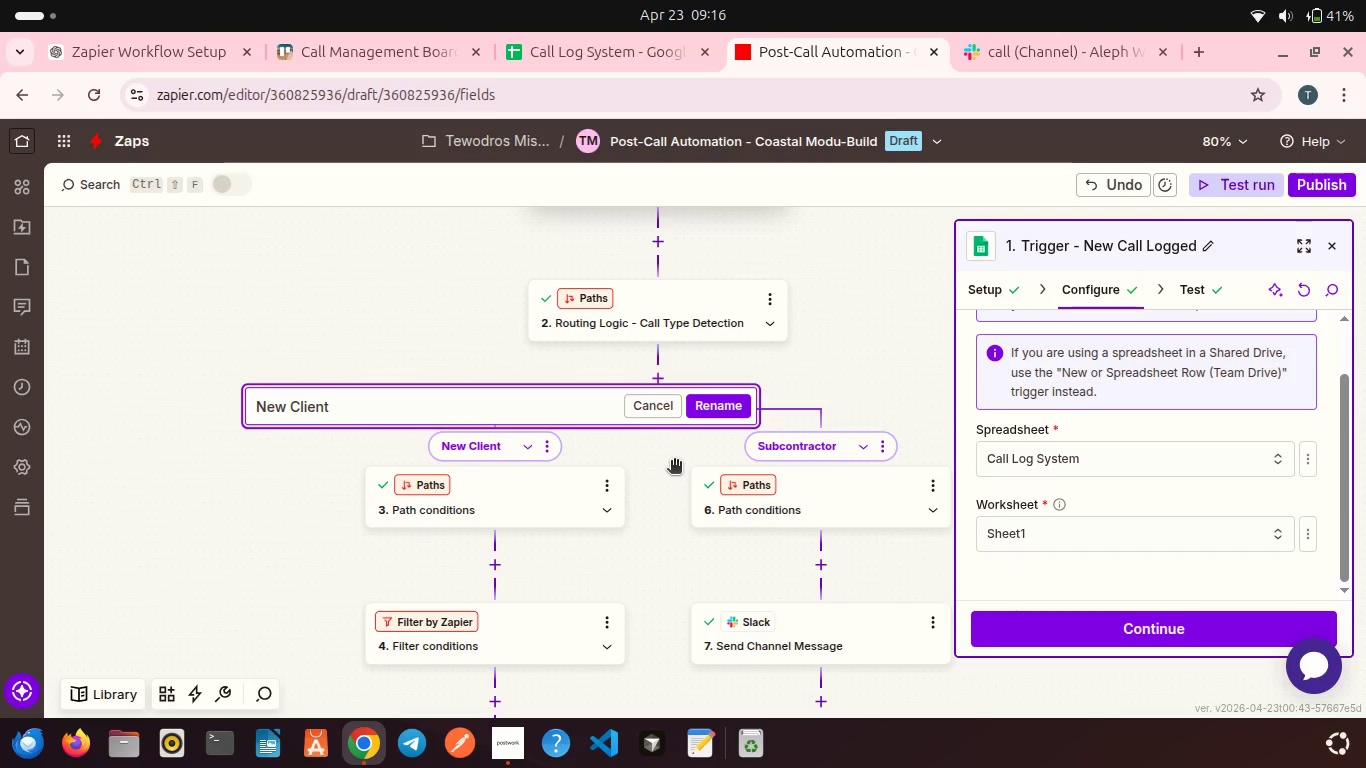 
type( - Inquiry Handling)
 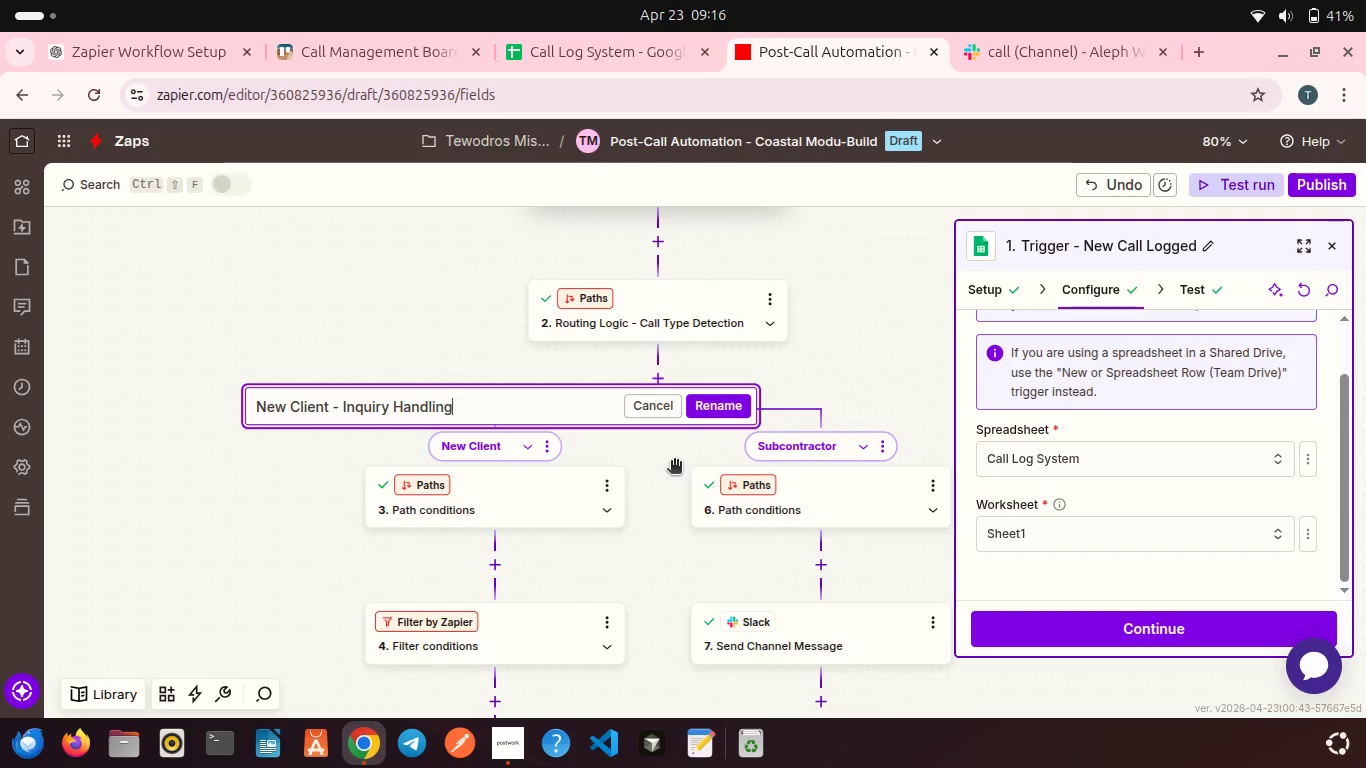 
left_click([706, 408])
 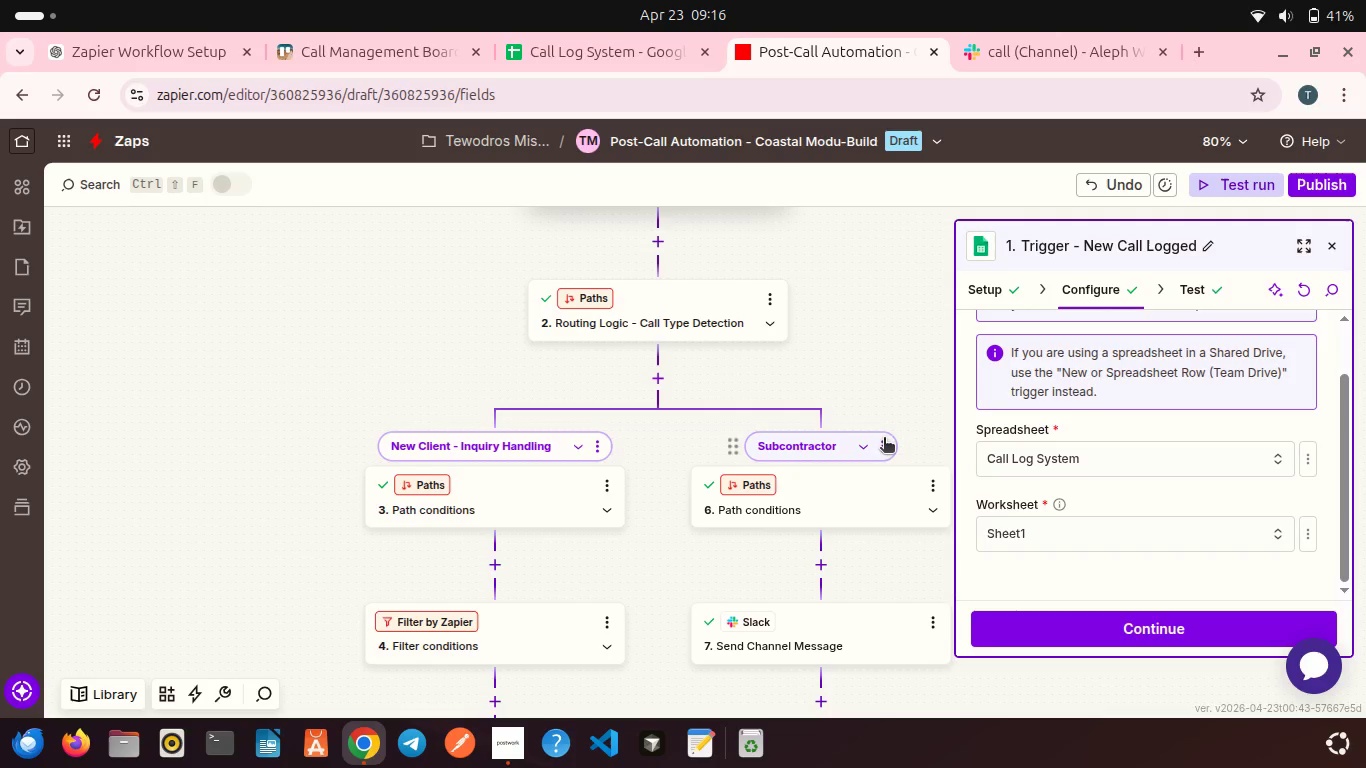 
left_click([890, 445])
 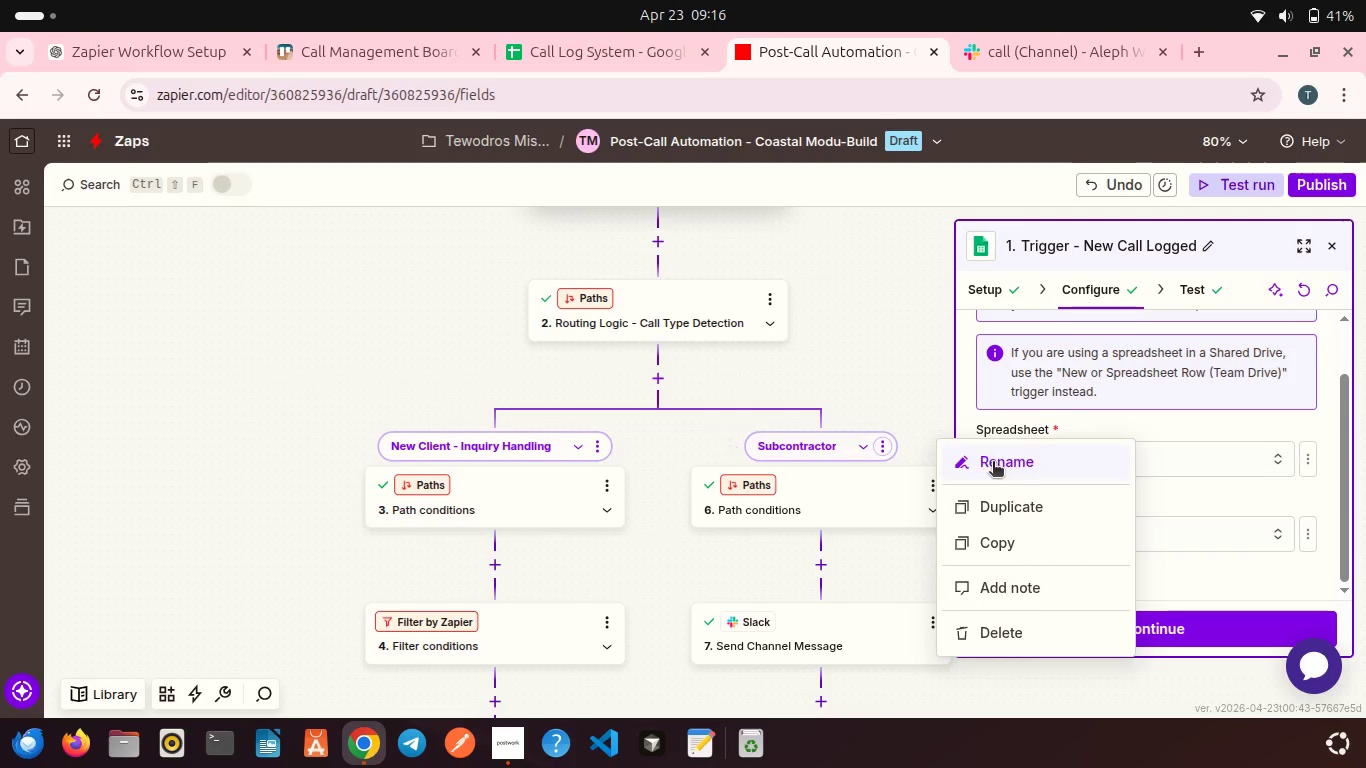 
left_click([993, 465])
 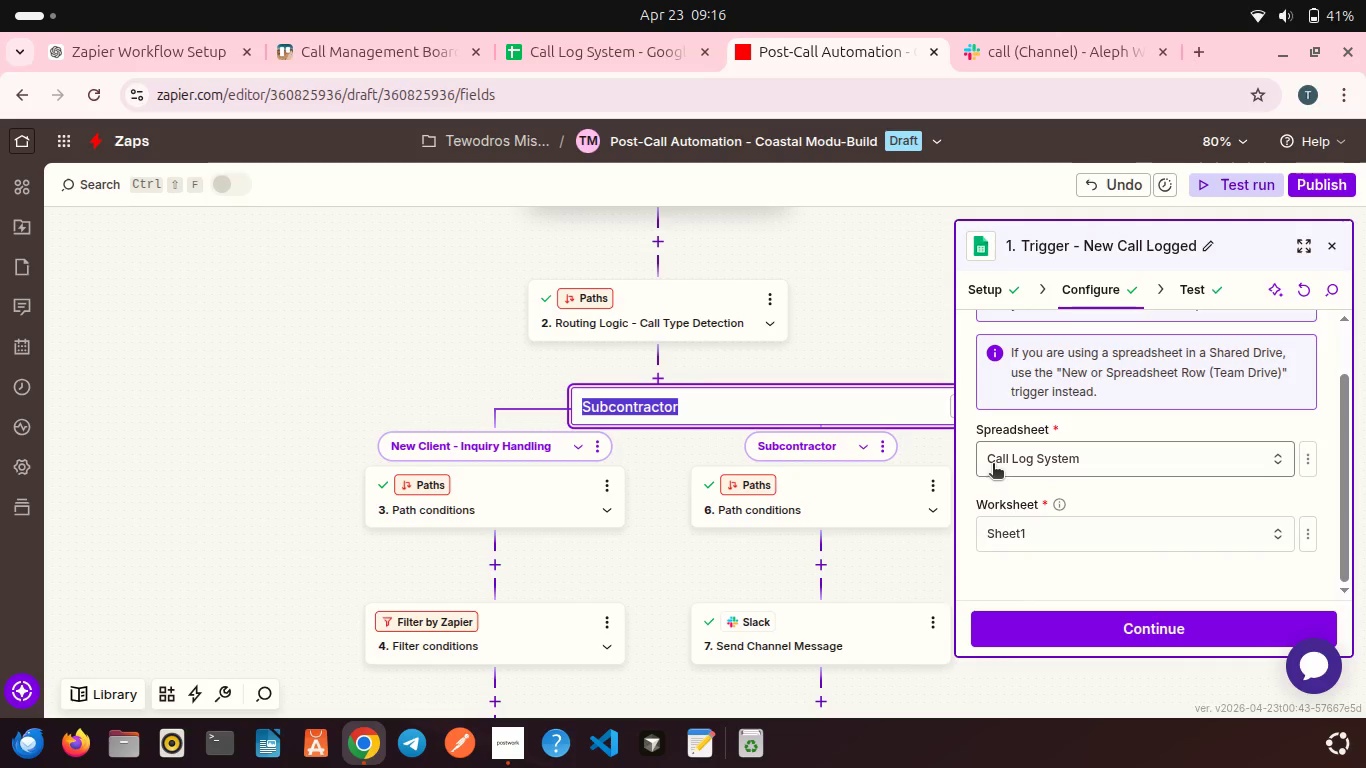 
key(ArrowRight)
 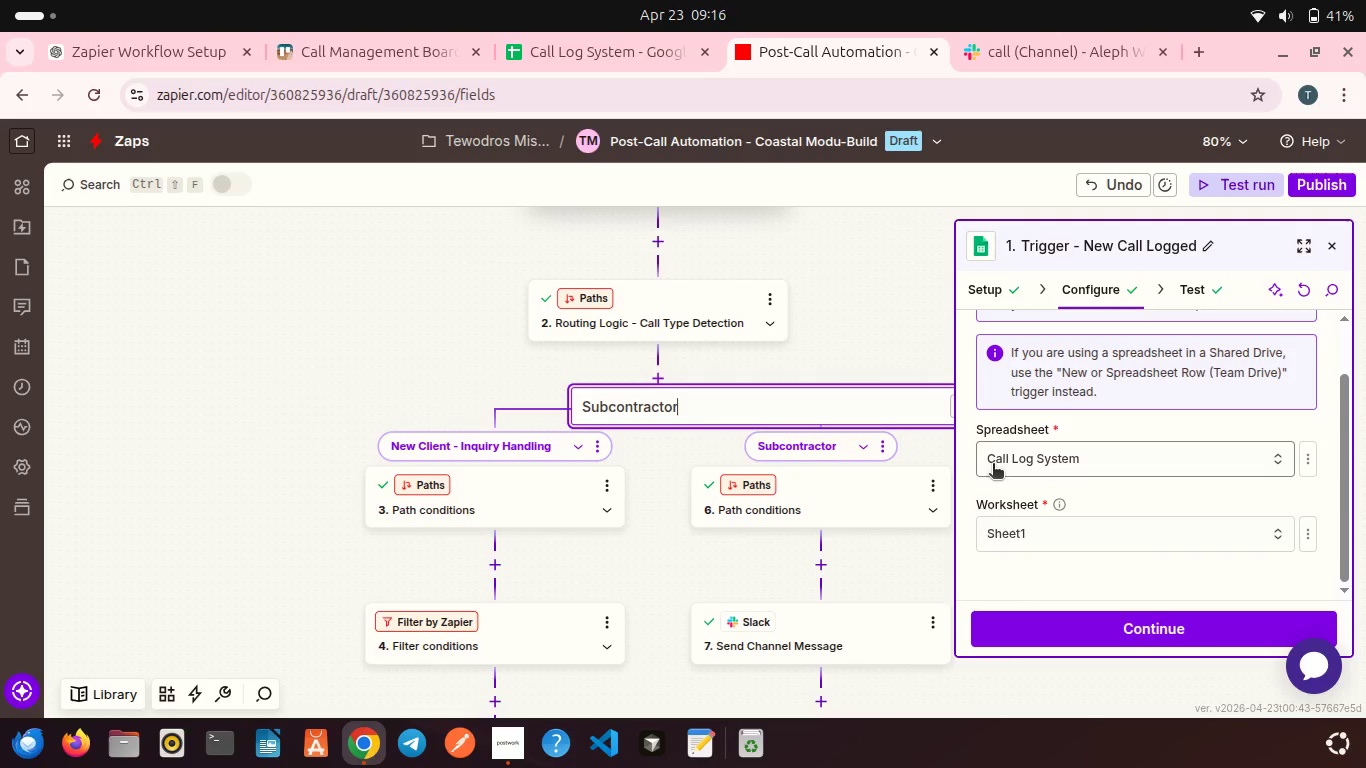 
type( - Site Communication)
 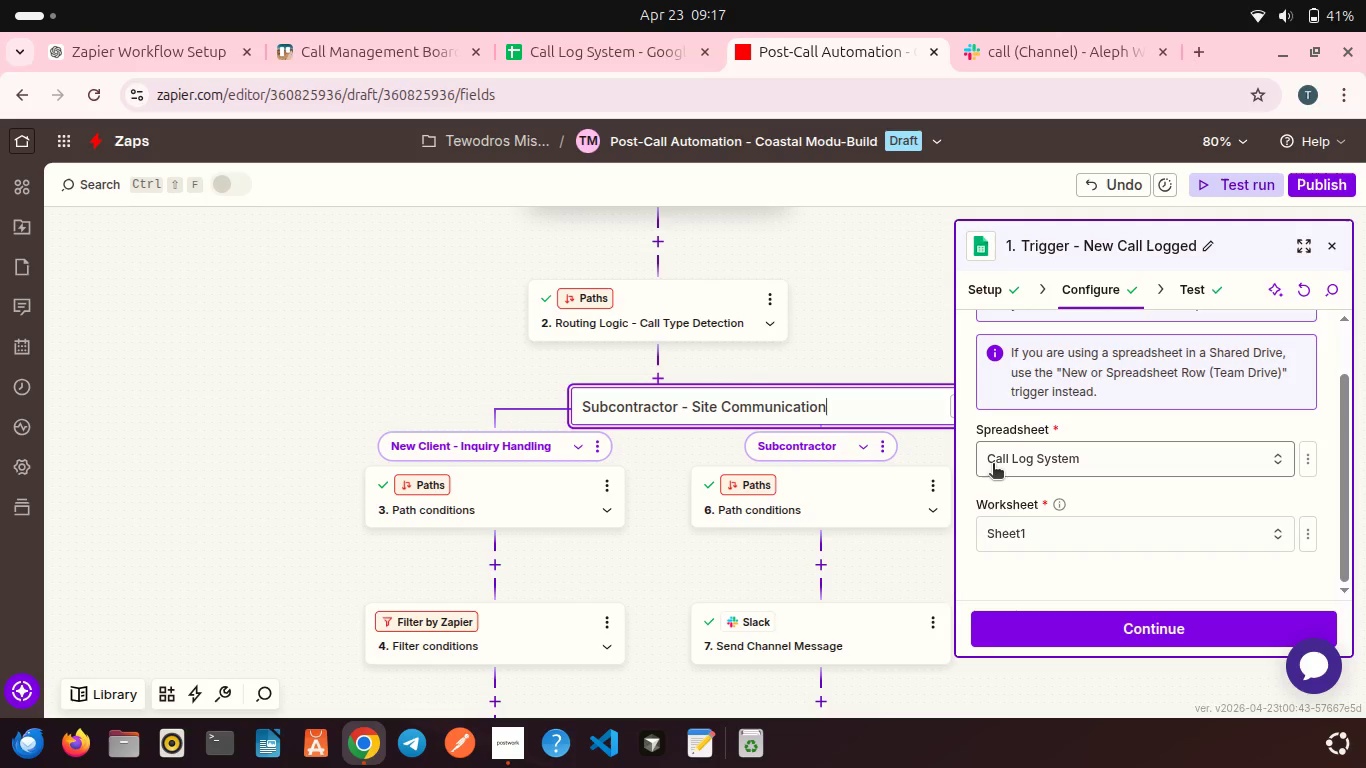 
left_click([885, 412])
 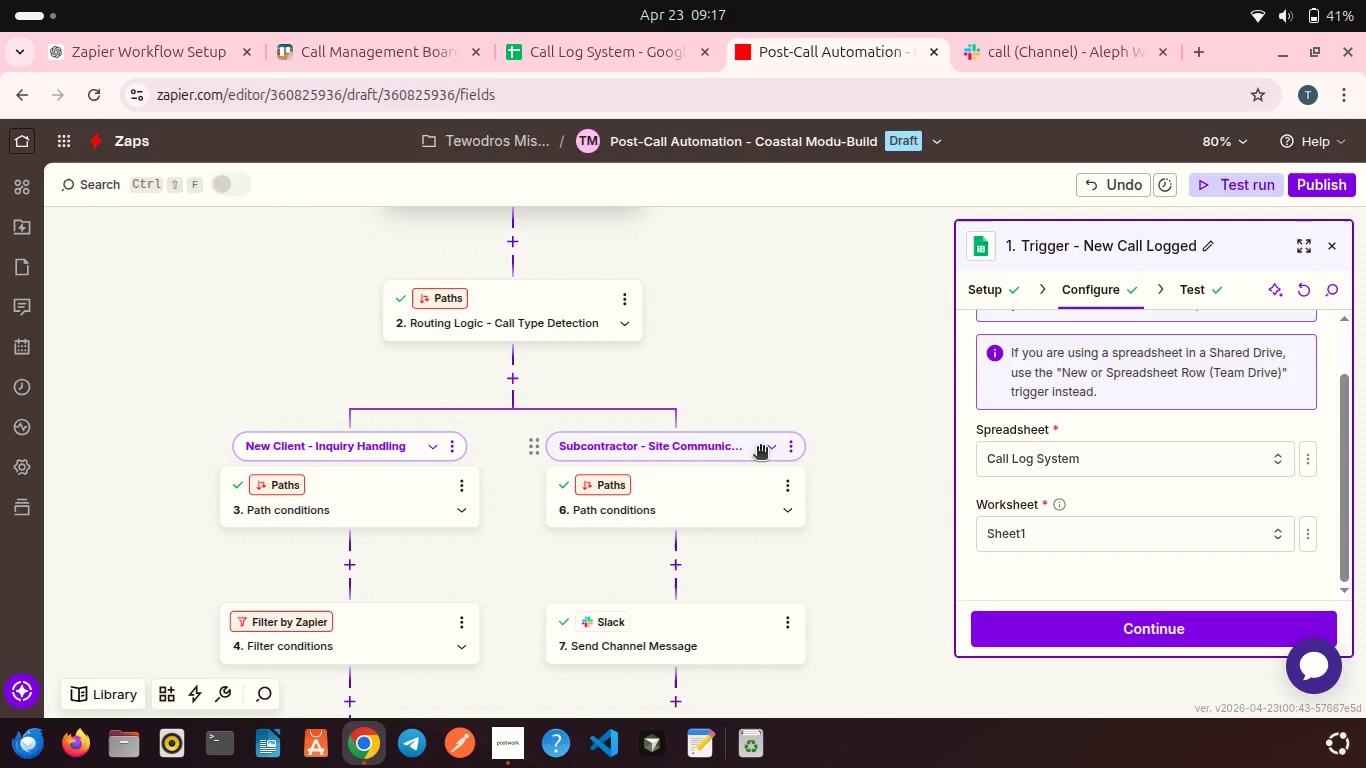 
scroll: coordinate [901, 441], scroll_direction: down, amount: 2.0
 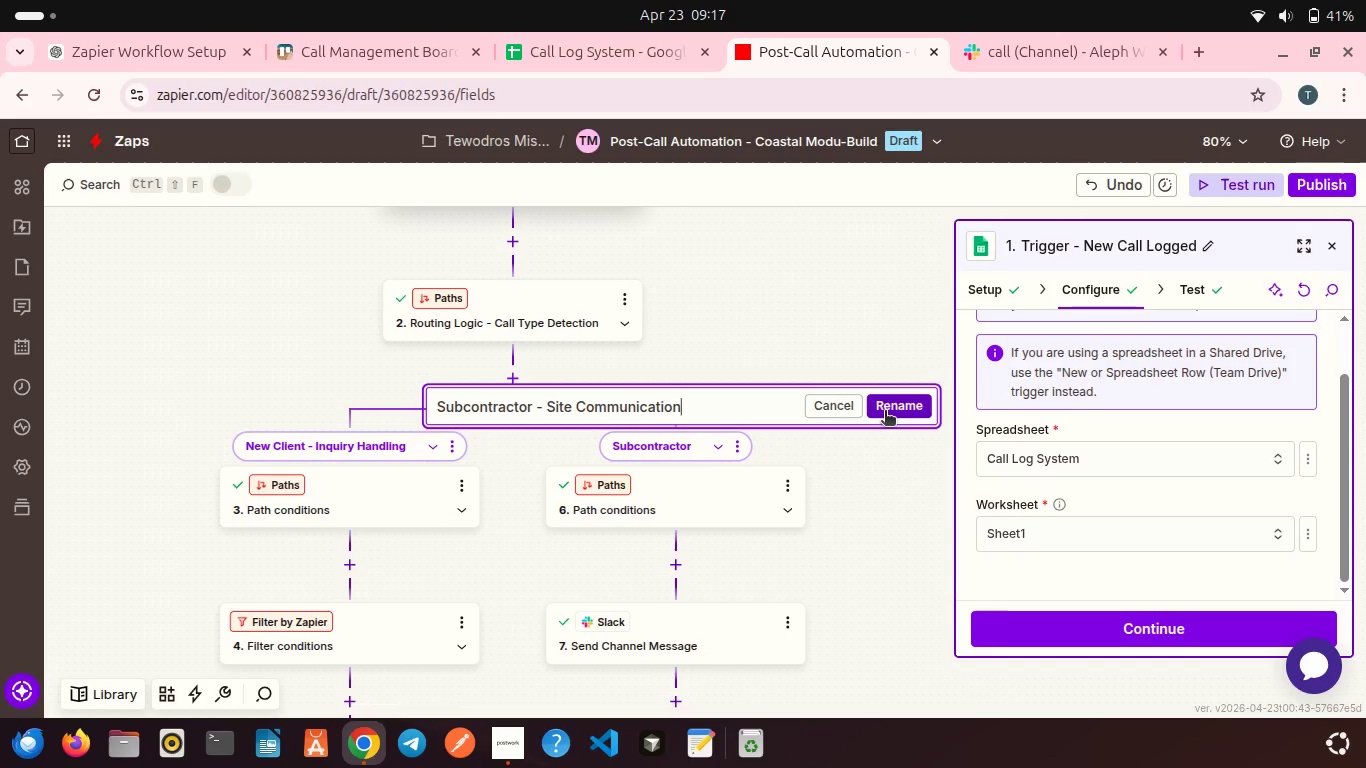 
wait(9.52)
 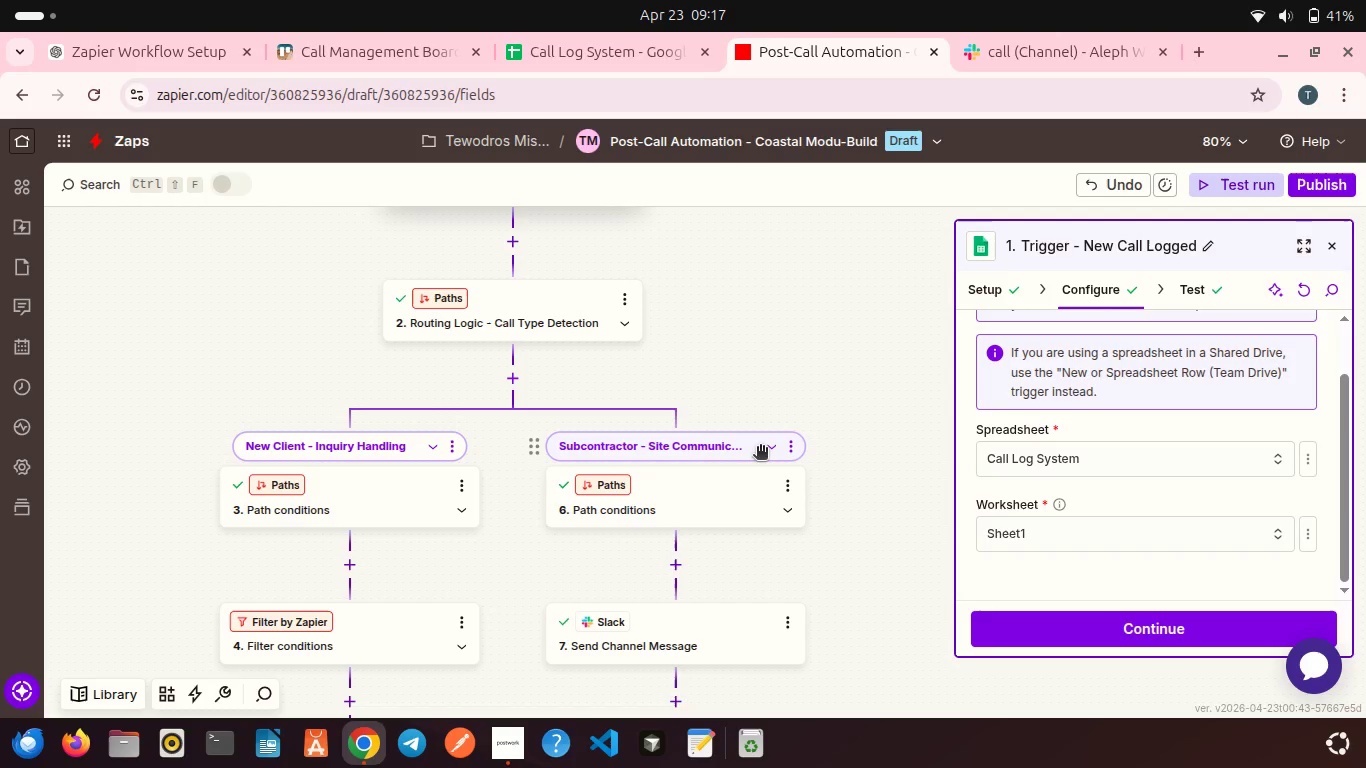 
scroll: coordinate [557, 432], scroll_direction: up, amount: 2.0
 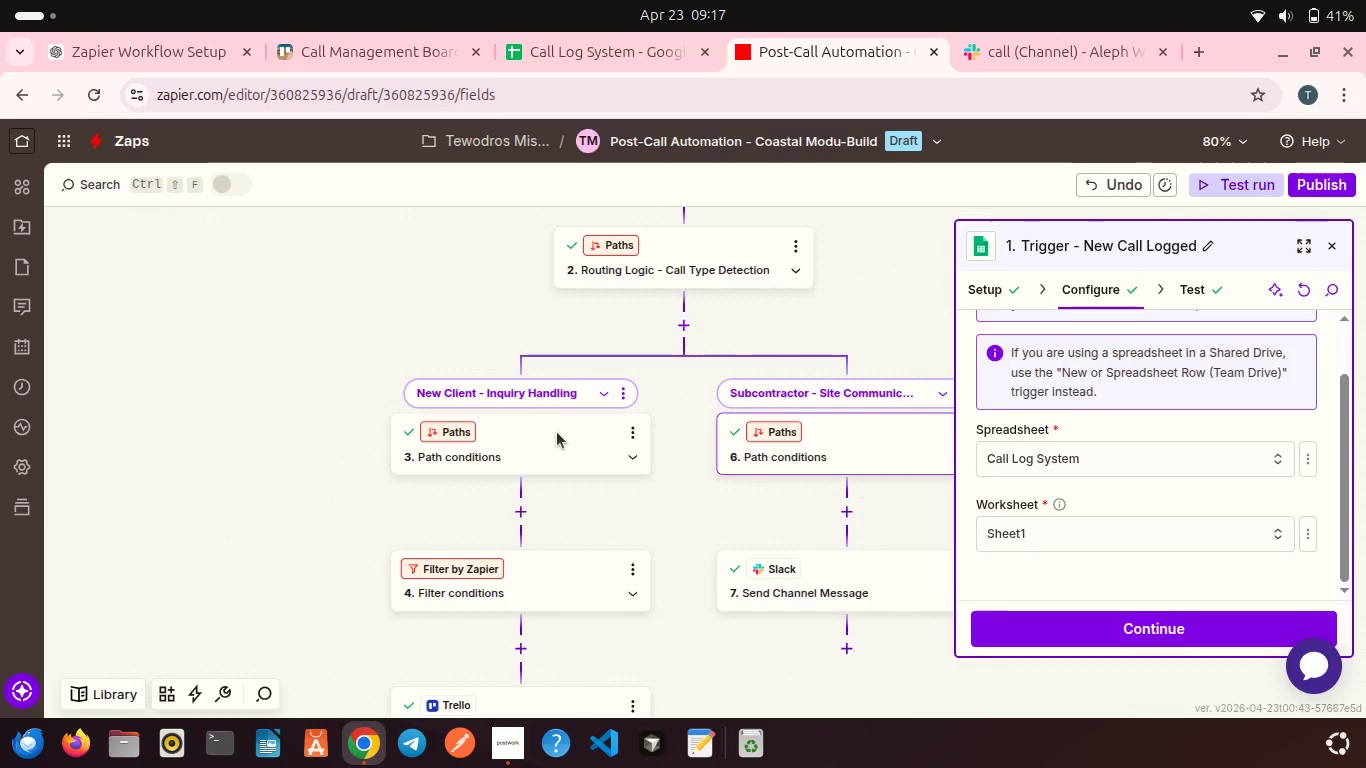 
scroll: coordinate [557, 432], scroll_direction: down, amount: 1.0
 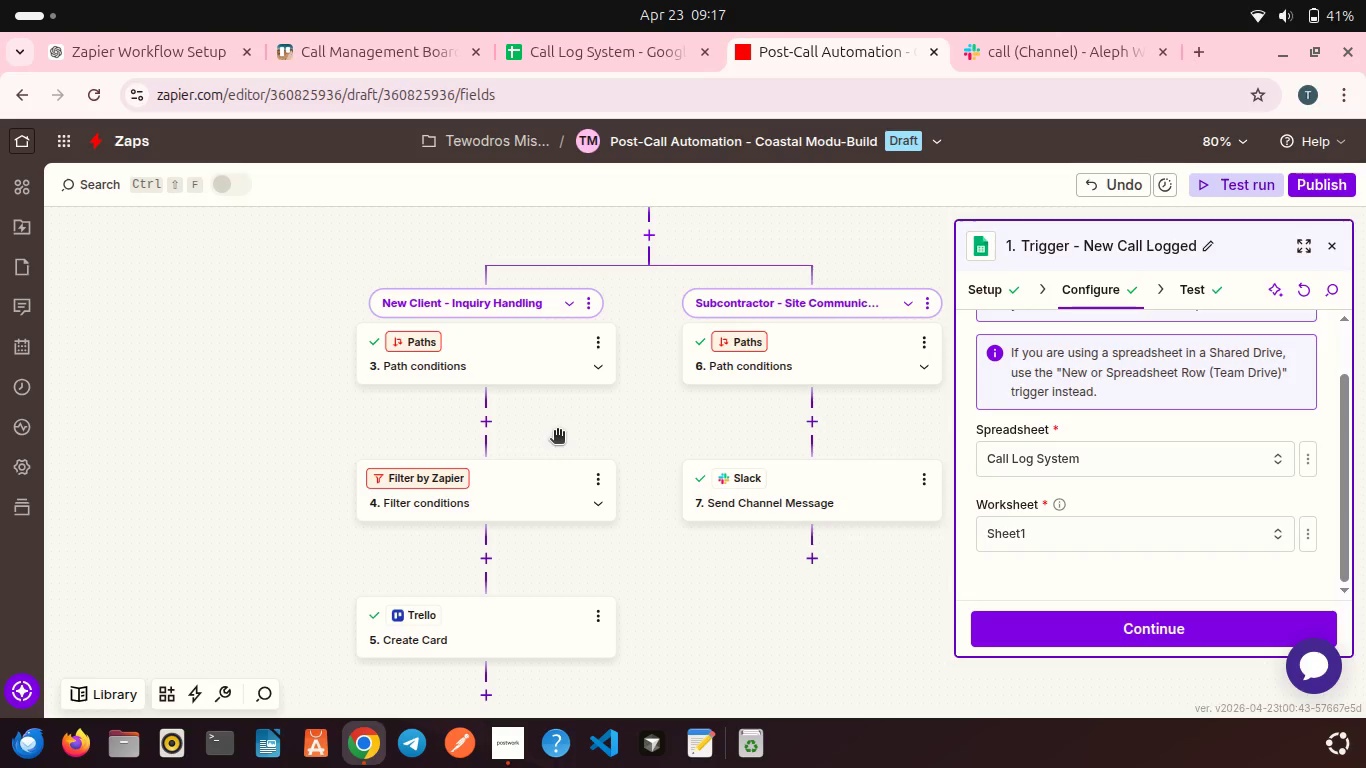 
wait(5.27)
 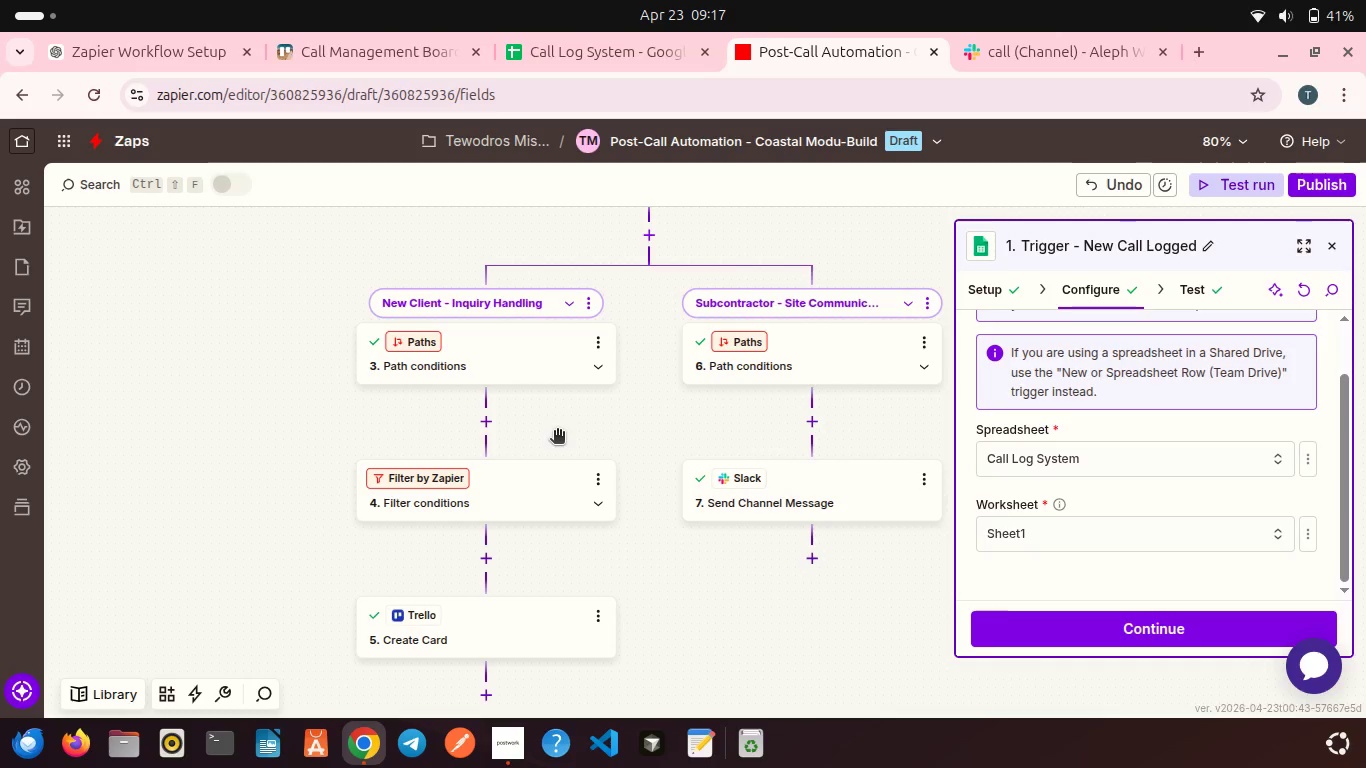 
left_click([602, 470])
 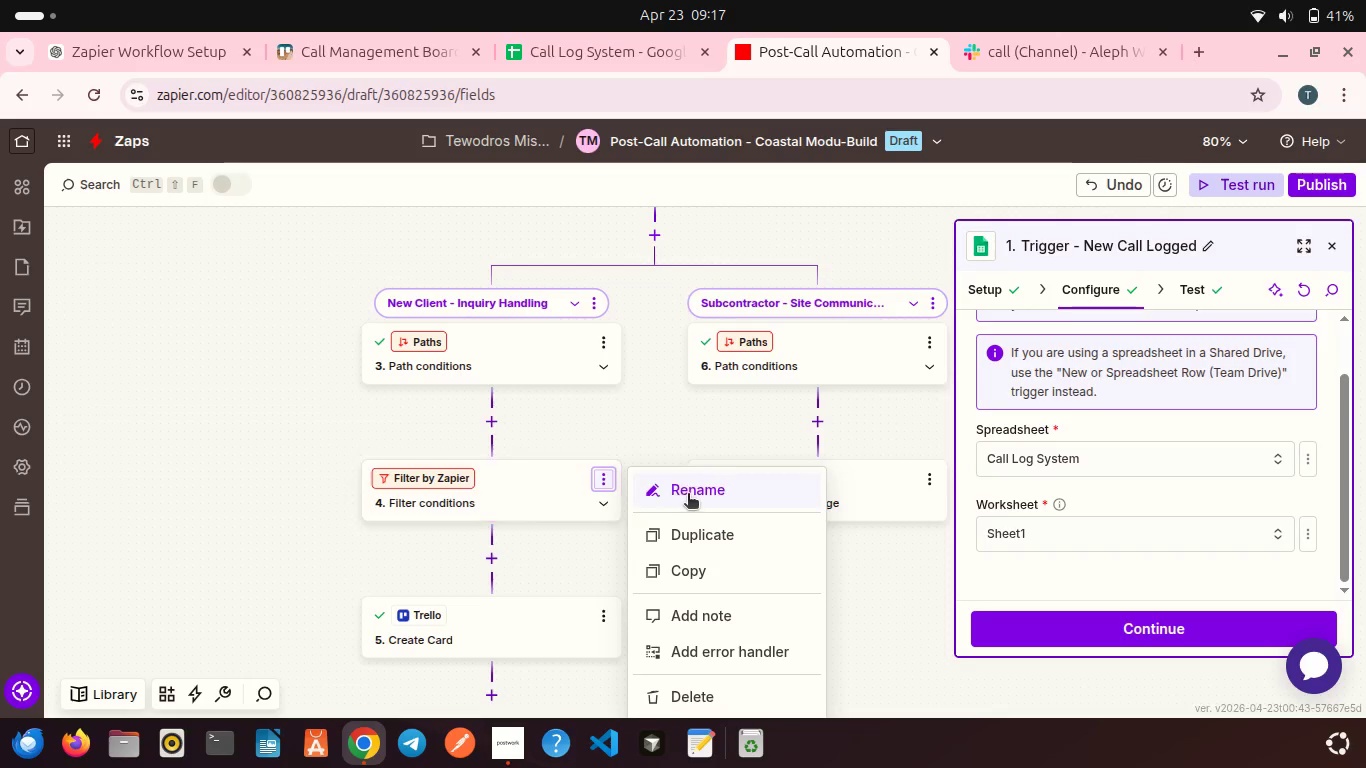 
left_click([690, 495])
 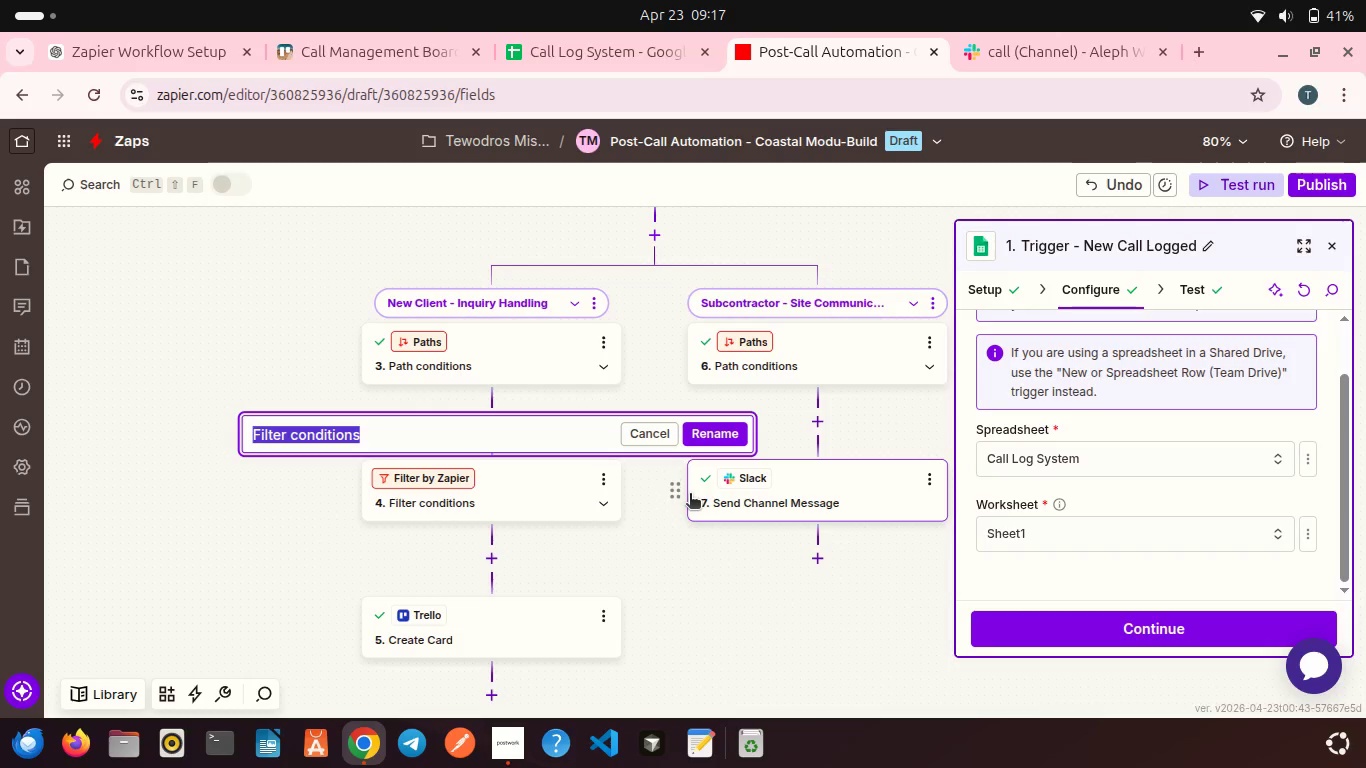 
type(Format Call Time (24h Conversion))
 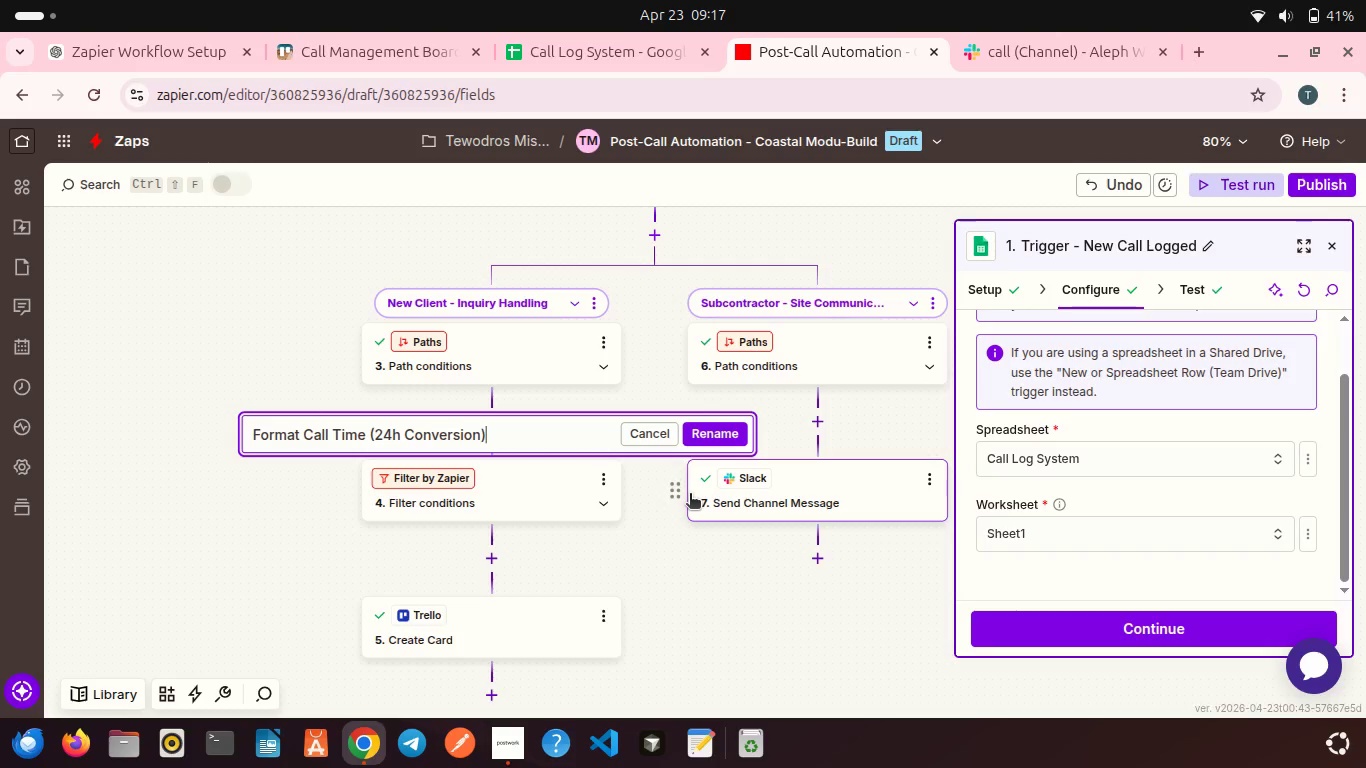 
left_click([715, 430])
 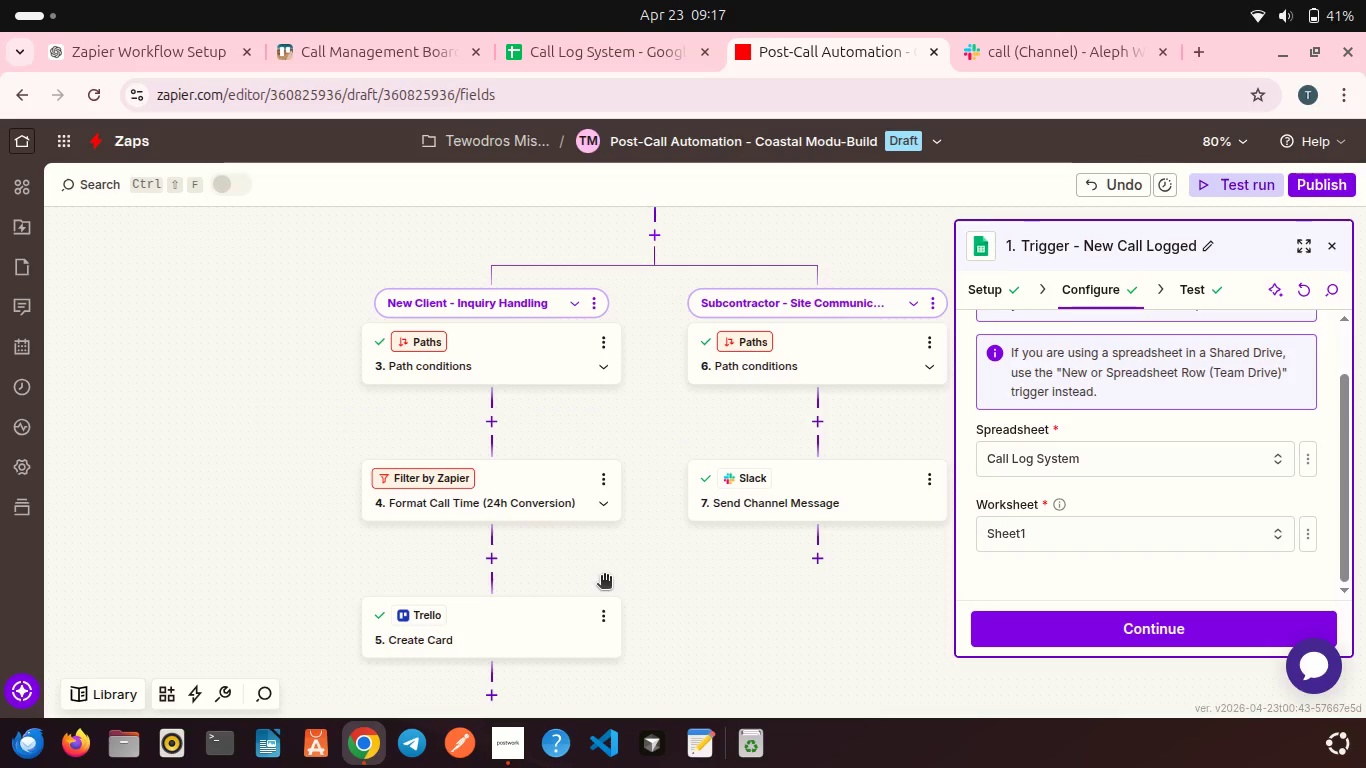 
scroll: coordinate [578, 562], scroll_direction: down, amount: 2.0
 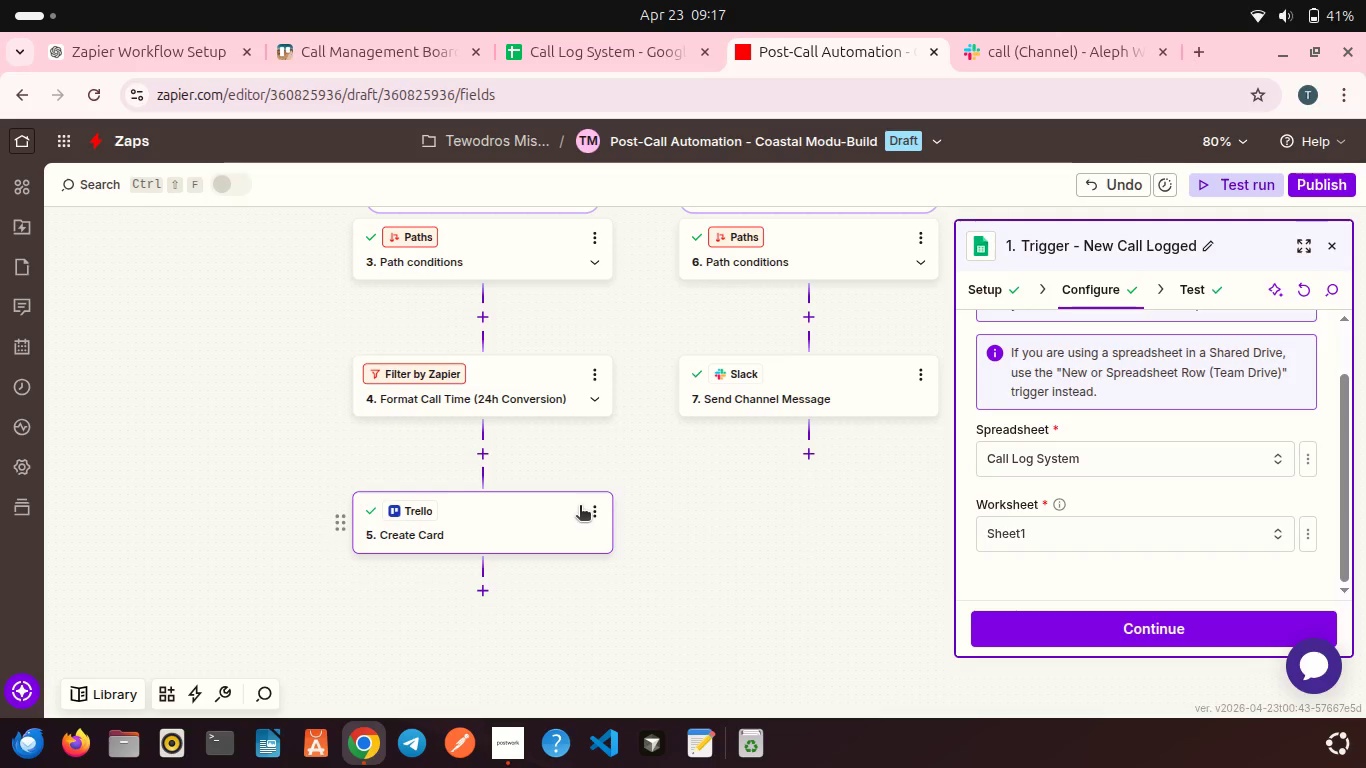 
left_click([586, 507])
 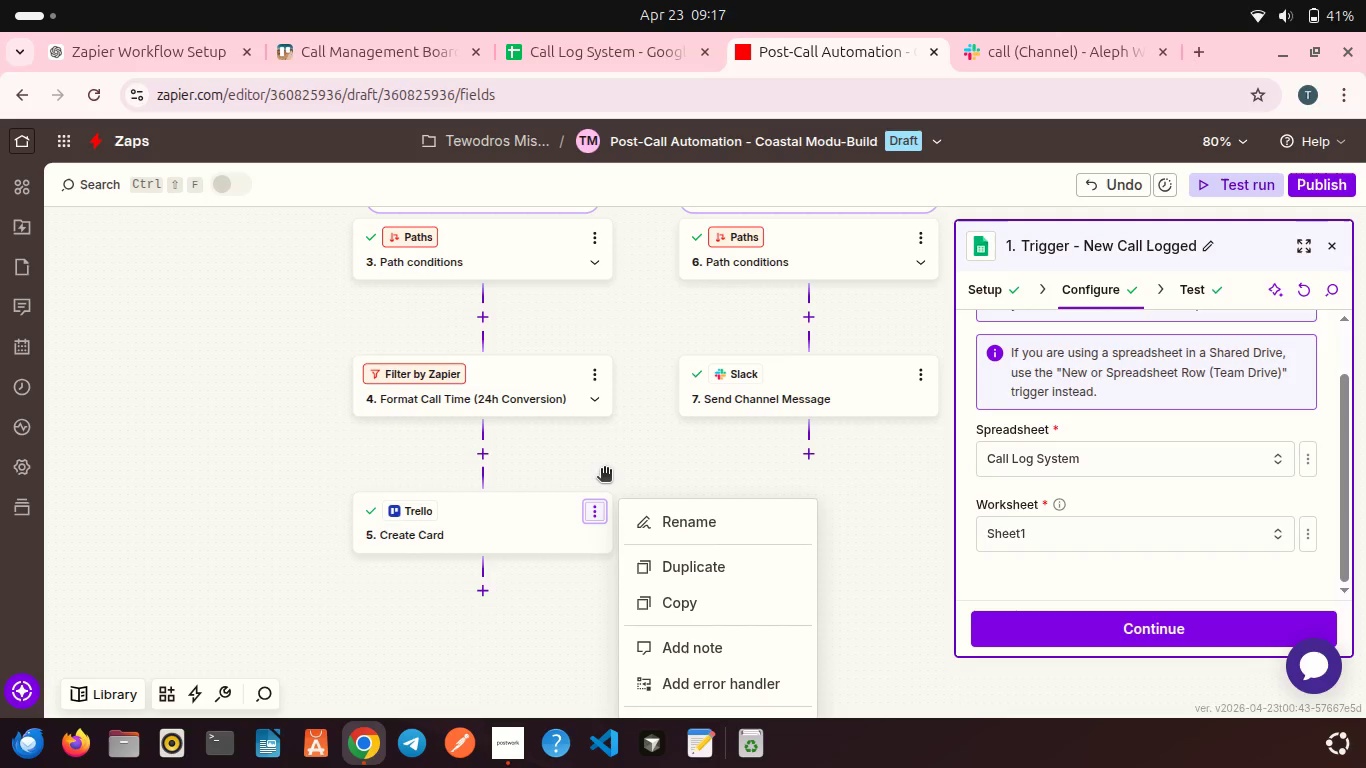 
left_click([604, 470])
 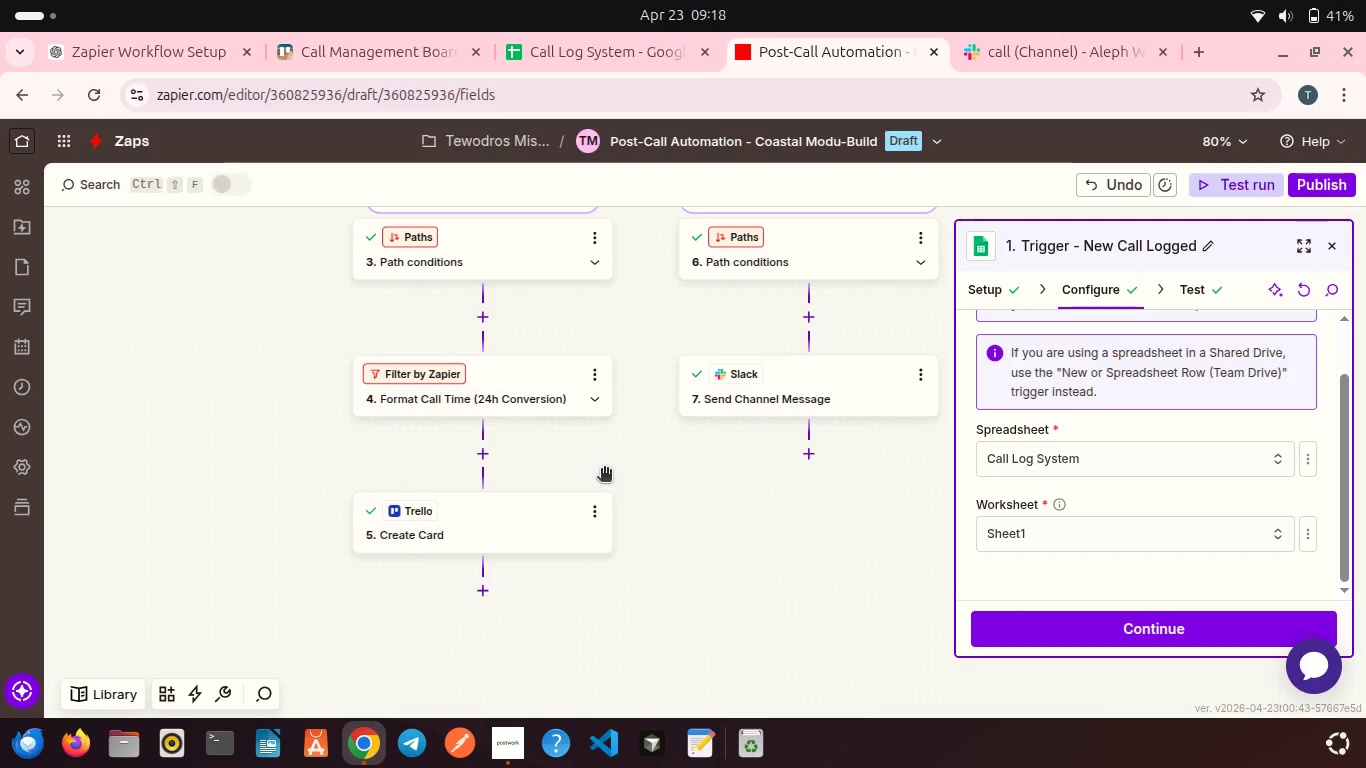 
wait(8.87)
 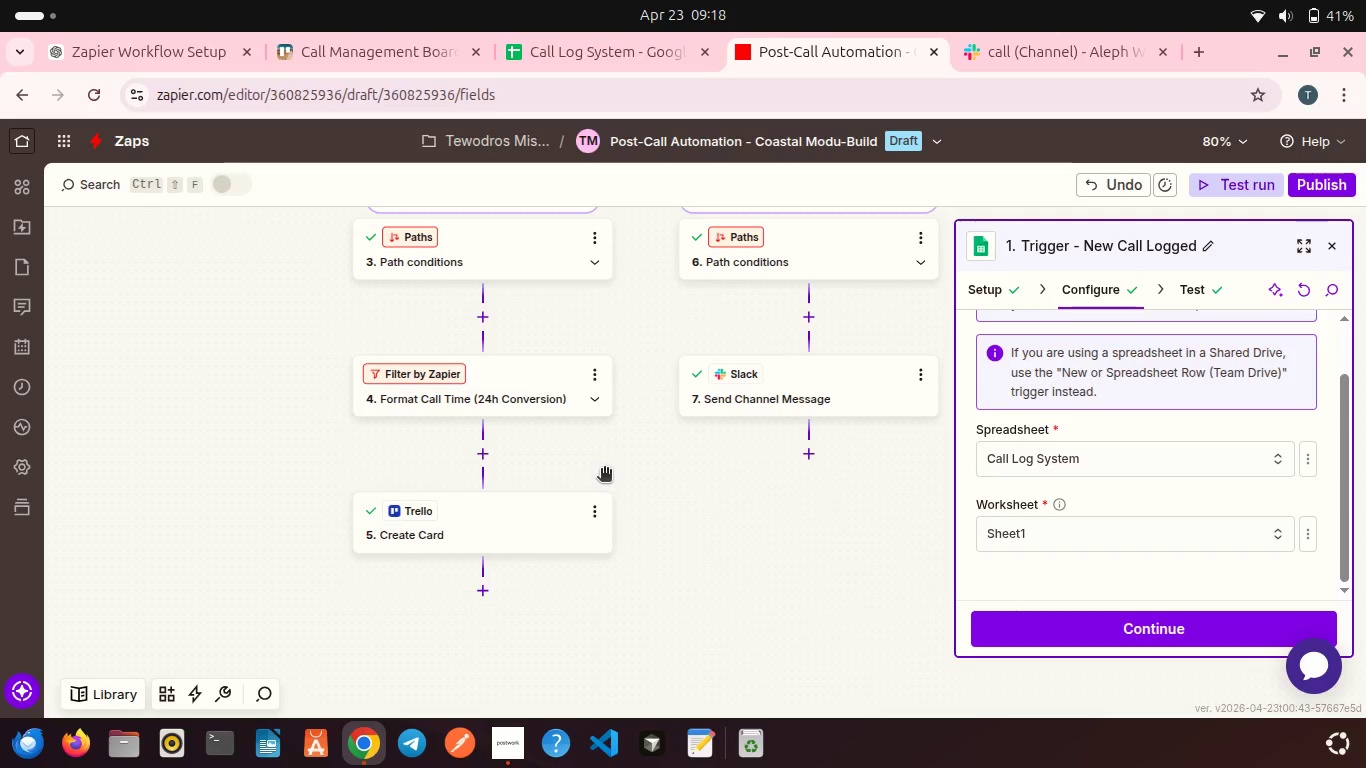 
scroll: coordinate [604, 470], scroll_direction: up, amount: 1.0
 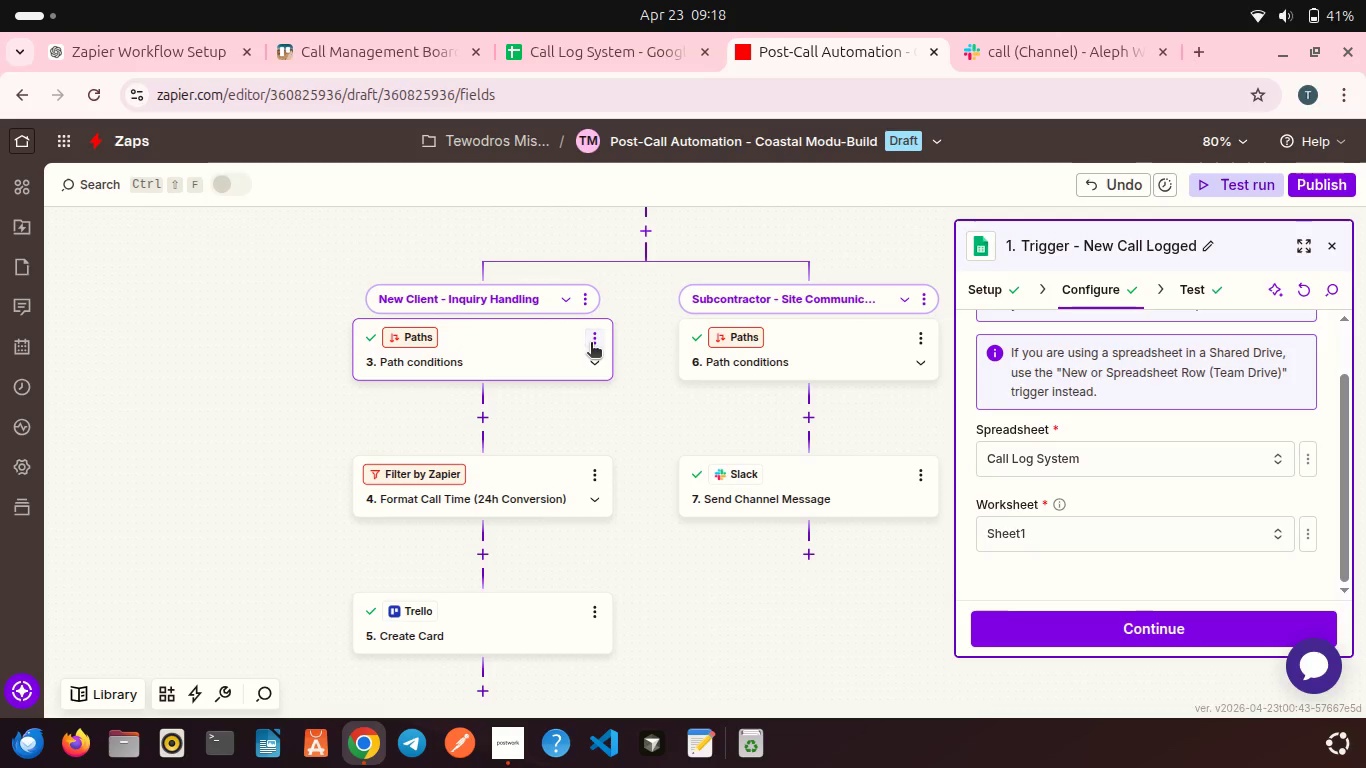 
left_click([591, 344])
 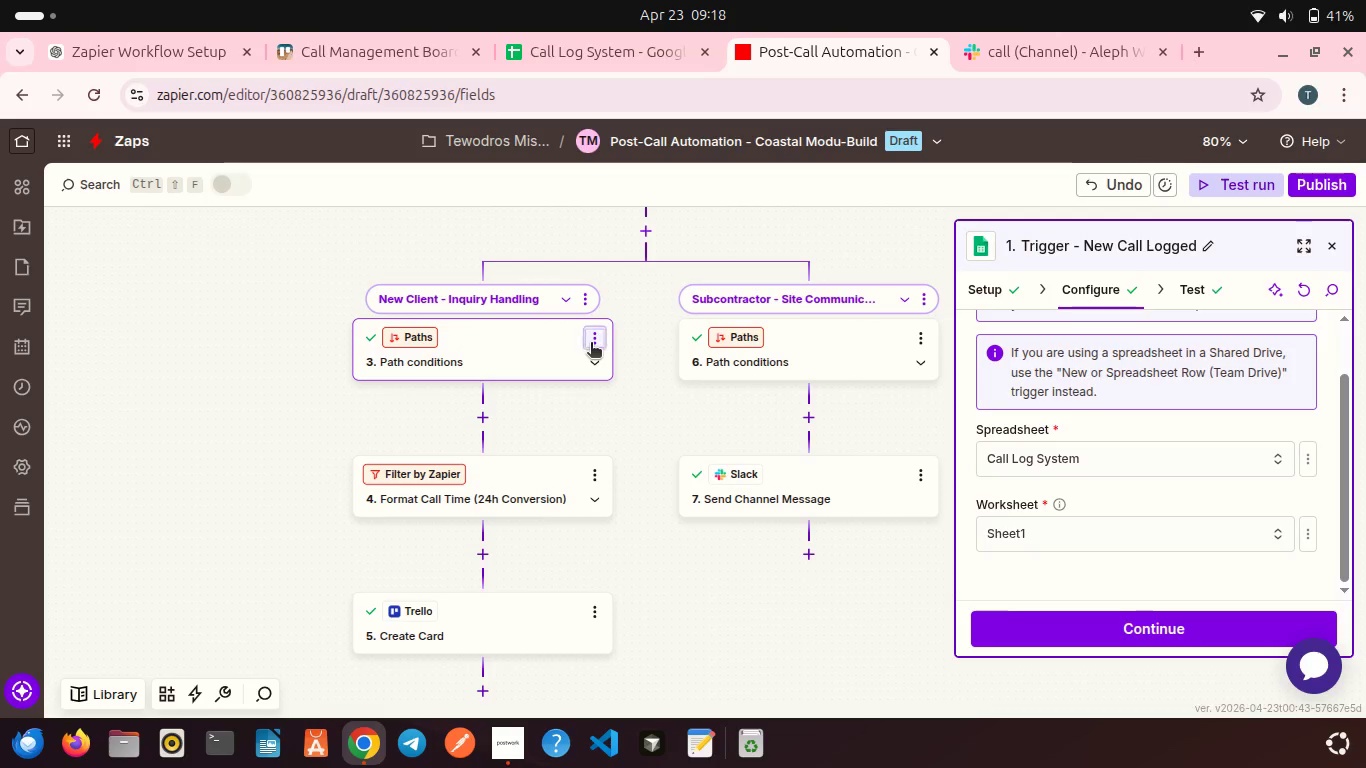 
mouse_move([613, 366])
 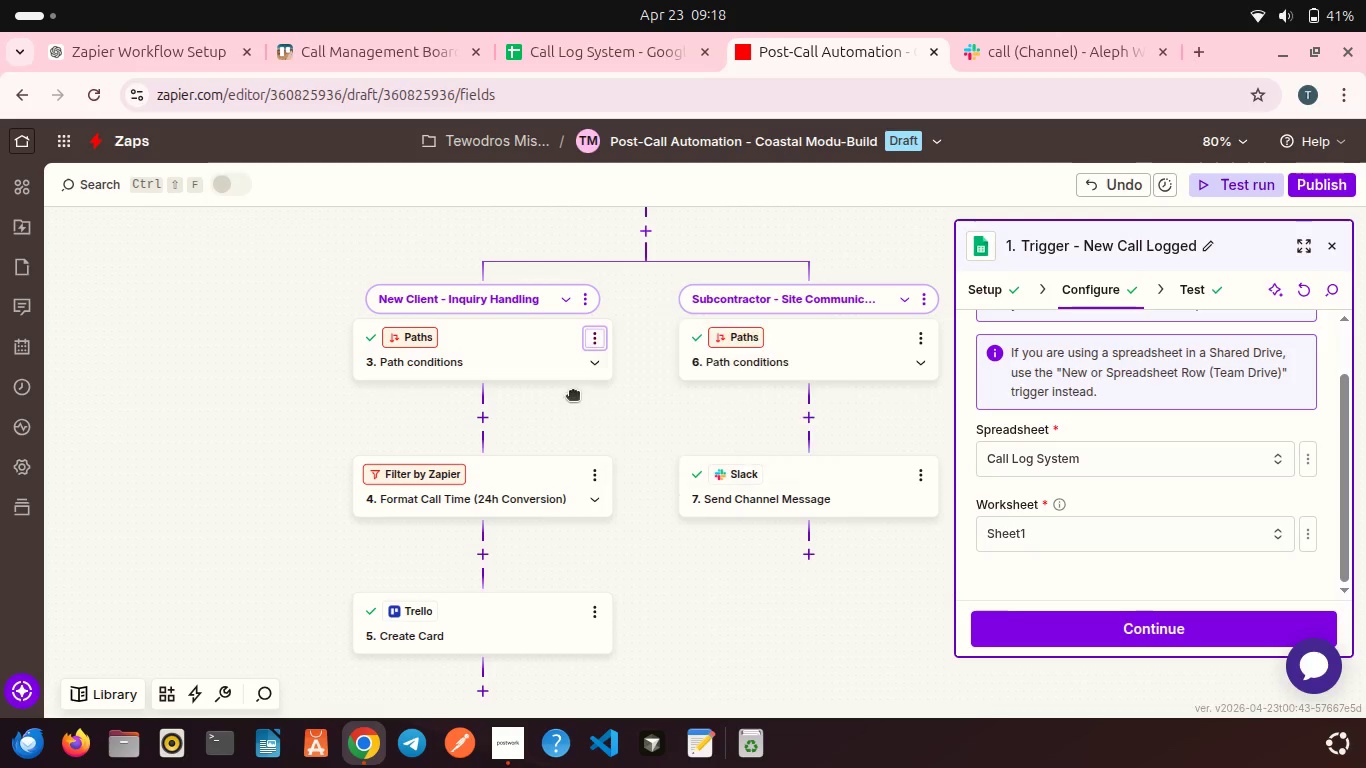 
left_click([573, 394])
 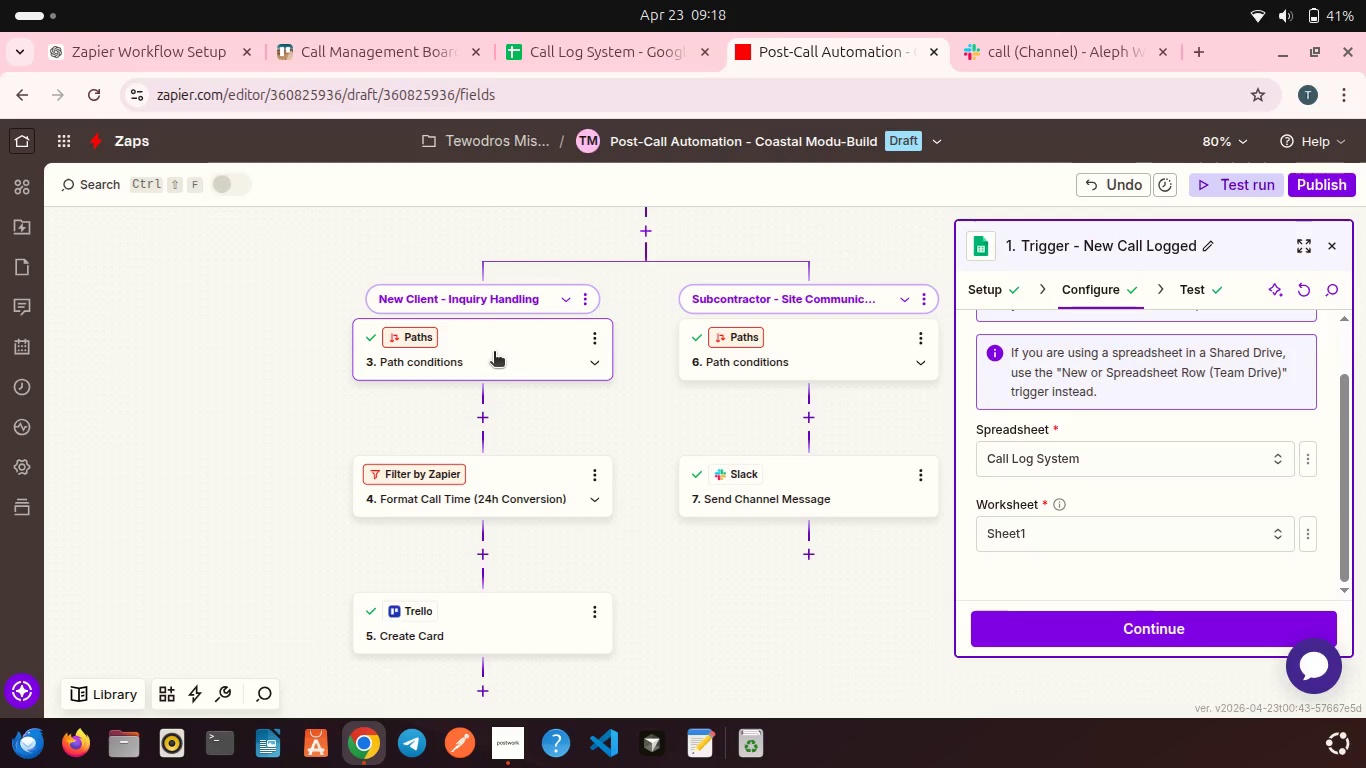 
scroll: coordinate [494, 353], scroll_direction: up, amount: 2.0
 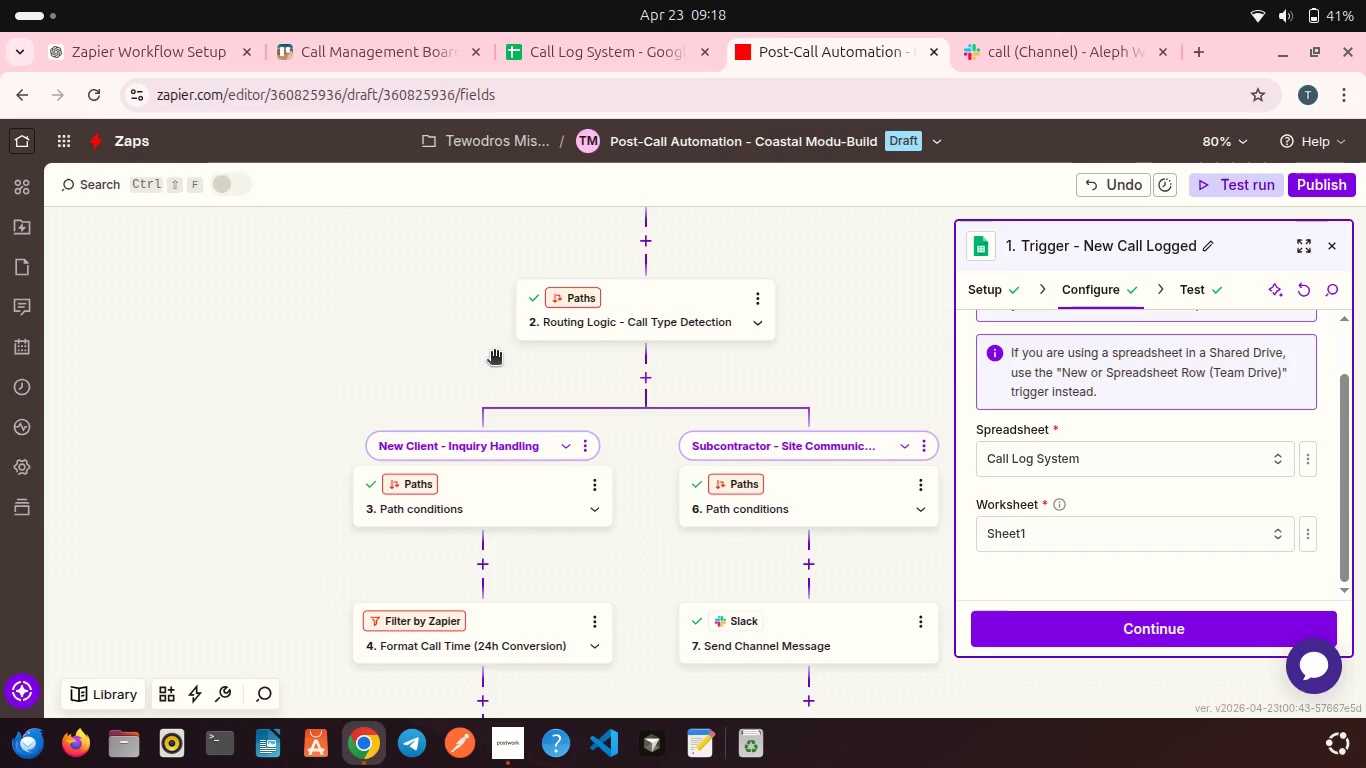 
scroll: coordinate [494, 353], scroll_direction: down, amount: 1.0
 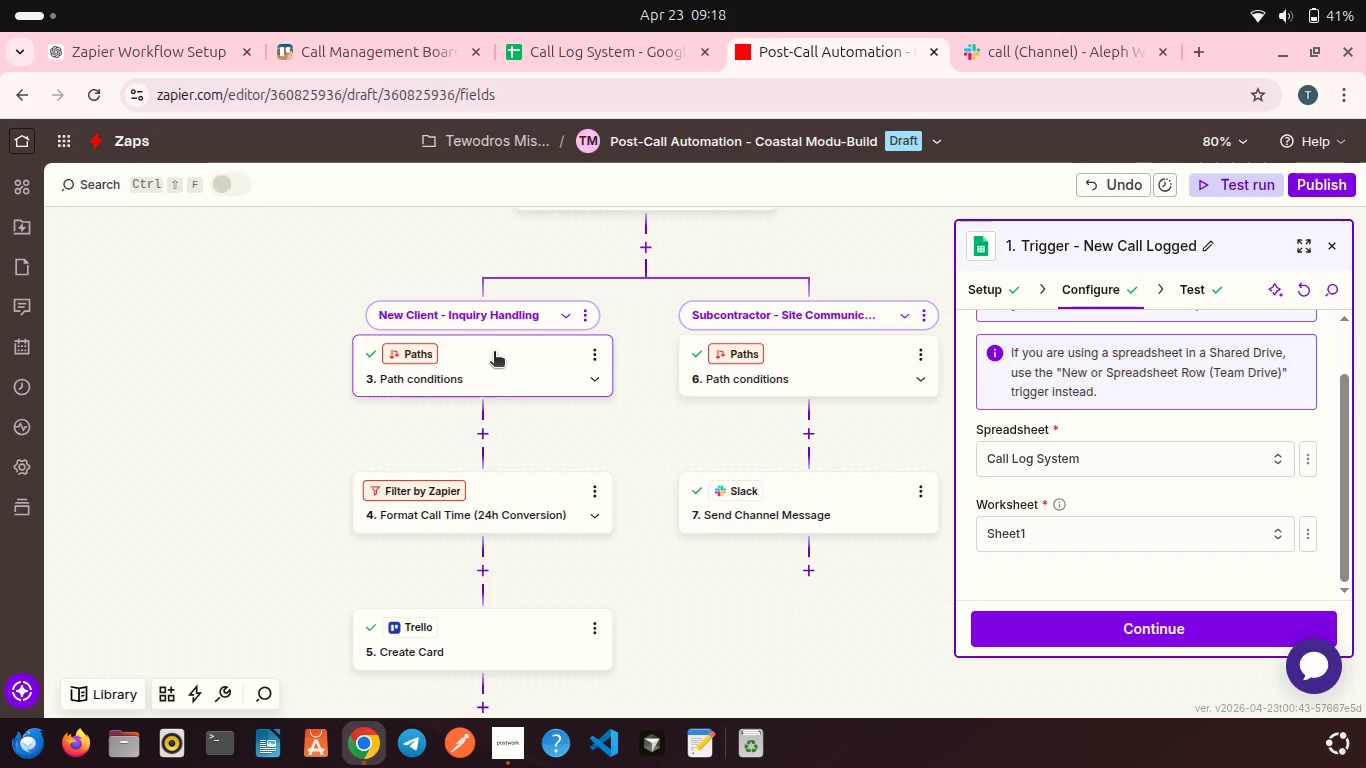 
wait(23.17)
 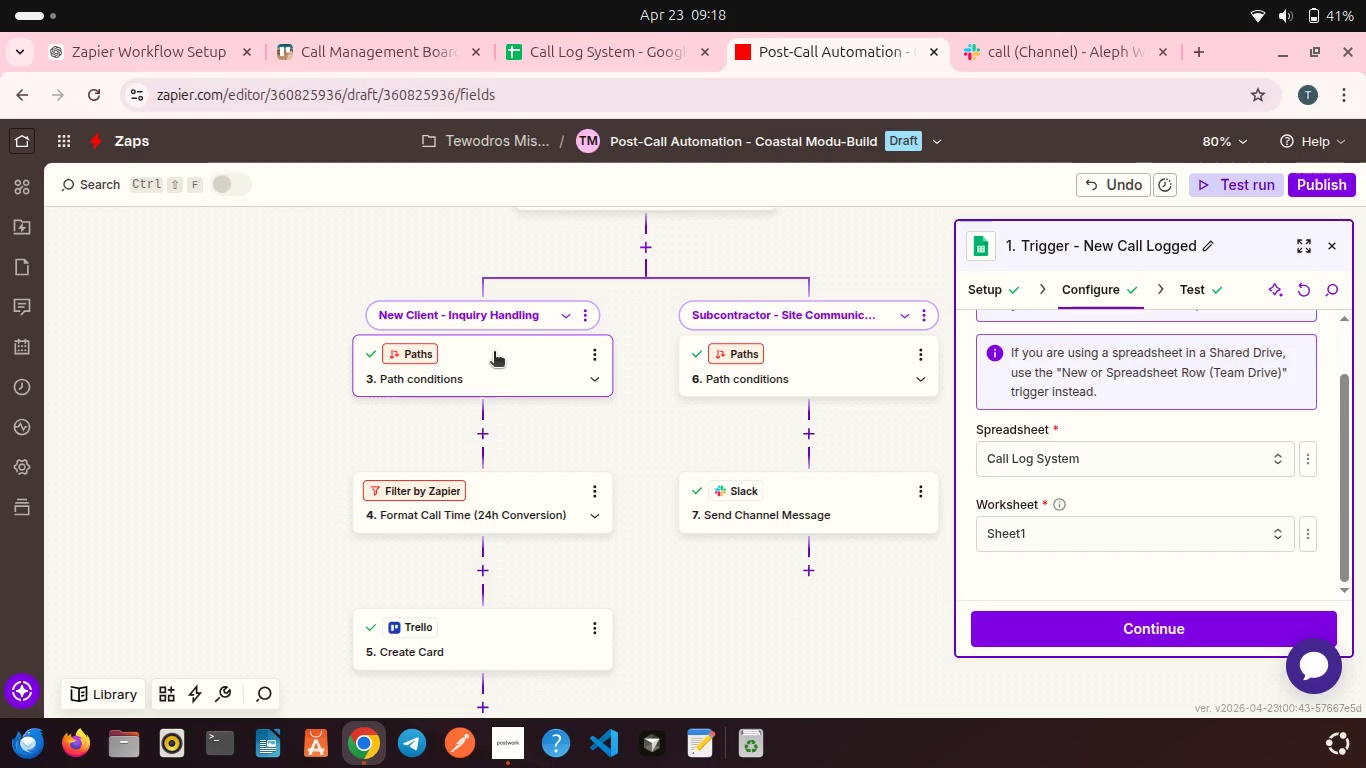 
scroll: coordinate [514, 428], scroll_direction: down, amount: 2.0
 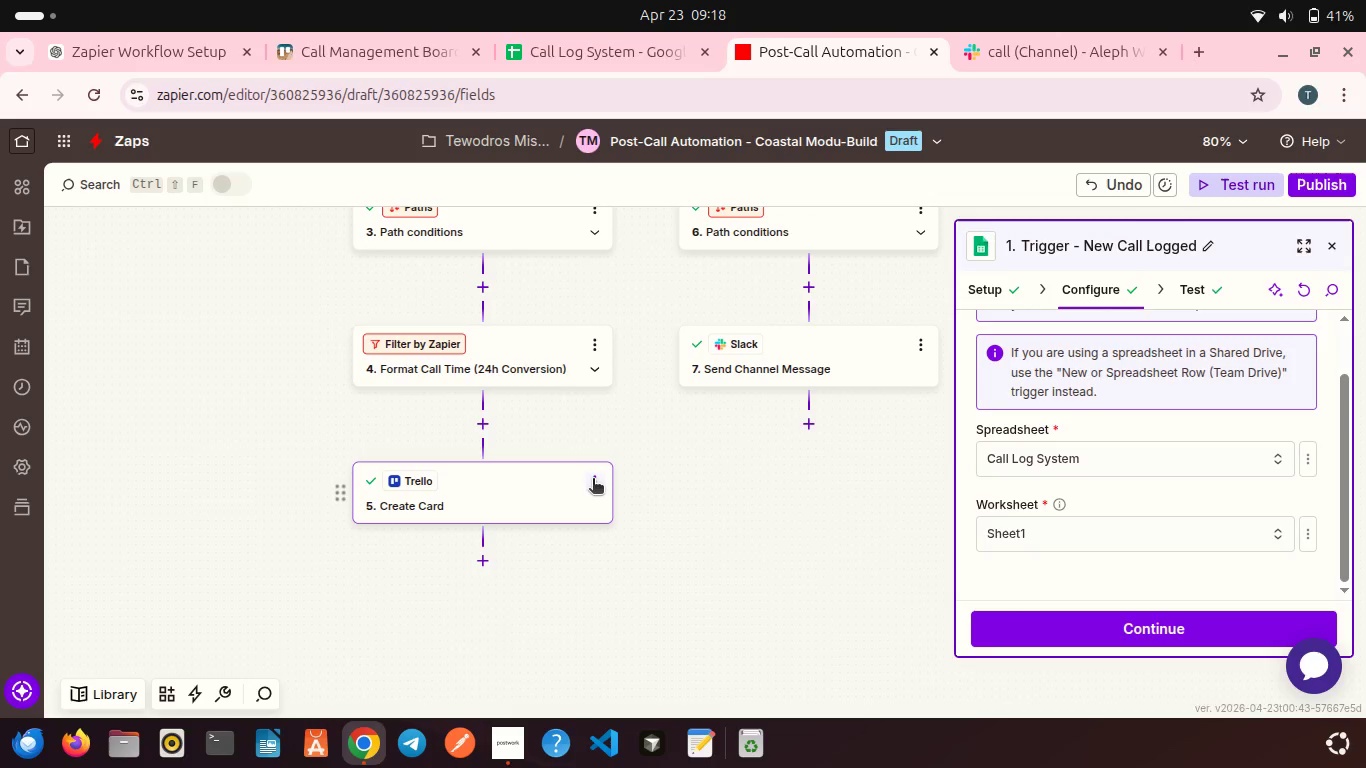 
left_click([599, 476])
 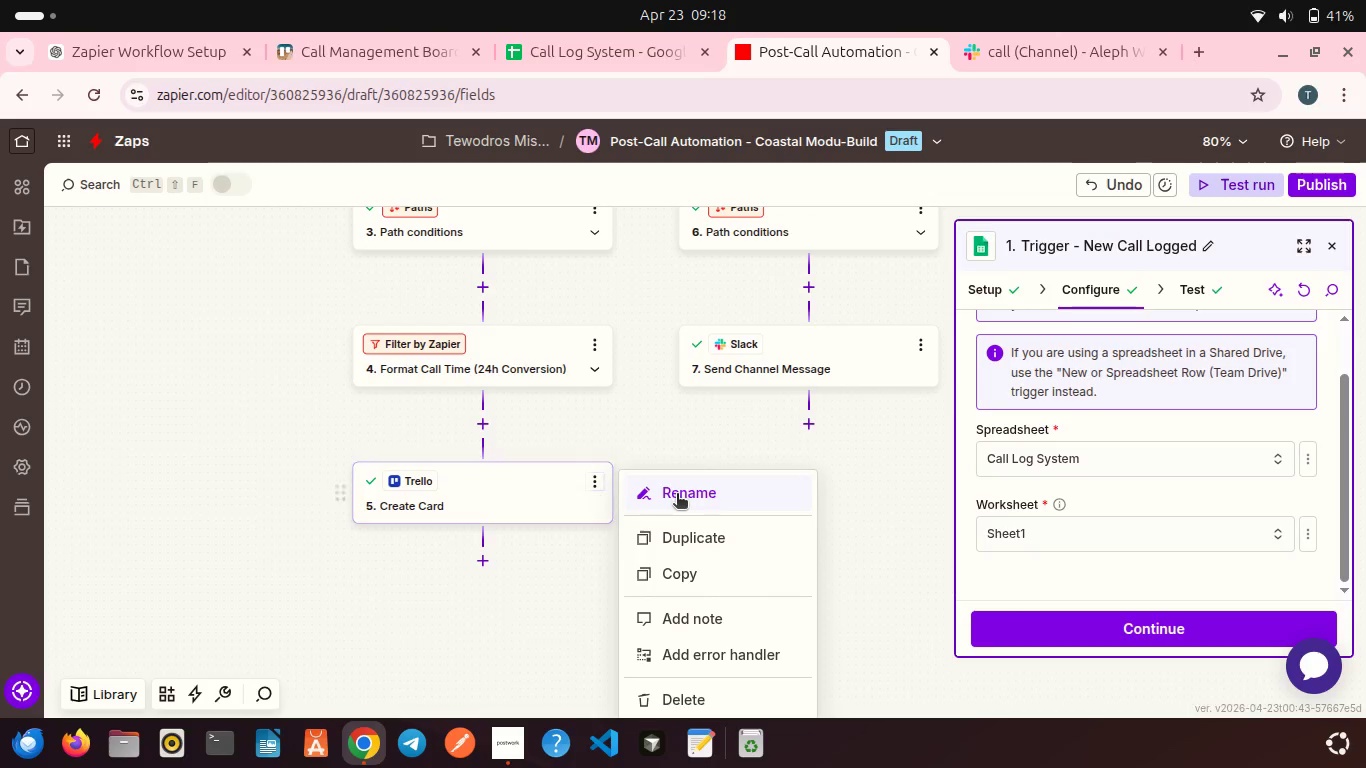 
left_click([677, 495])
 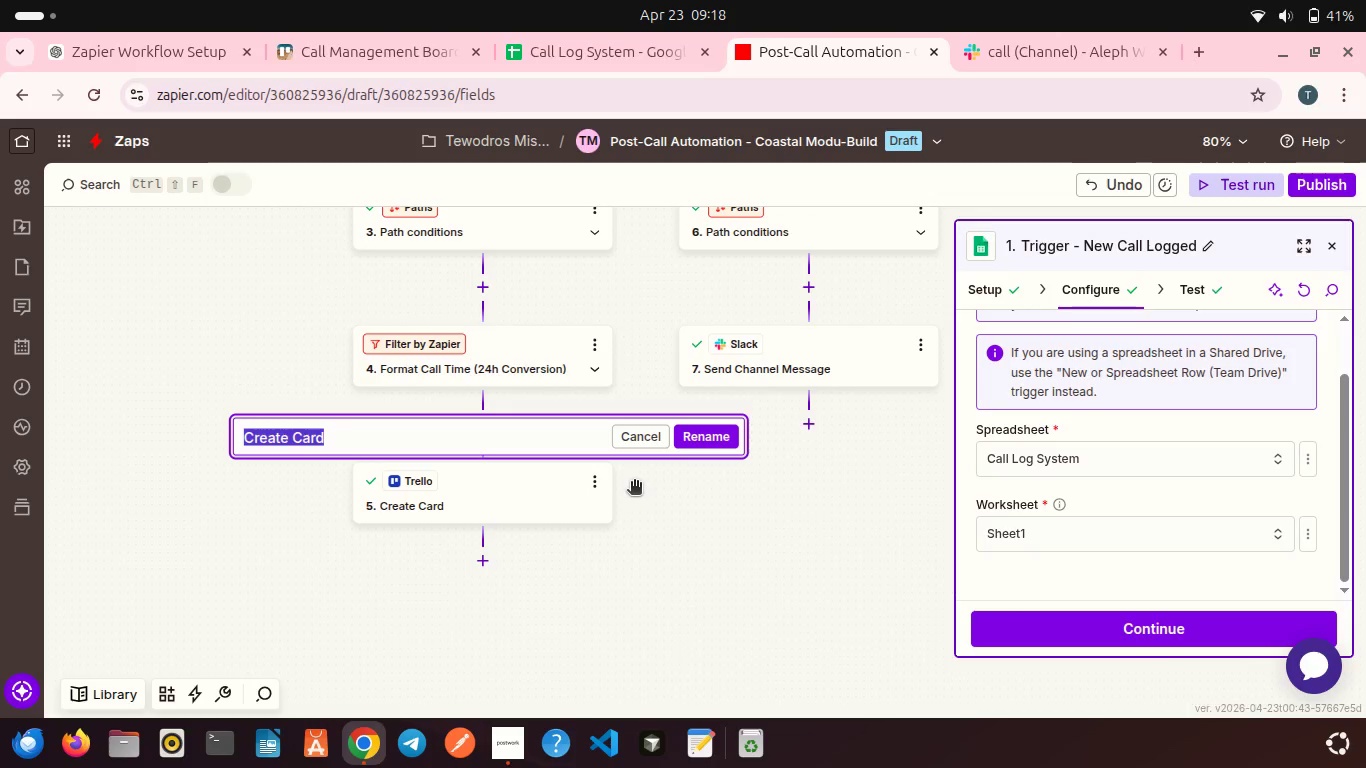 
key(Shift+ShiftLeft)
 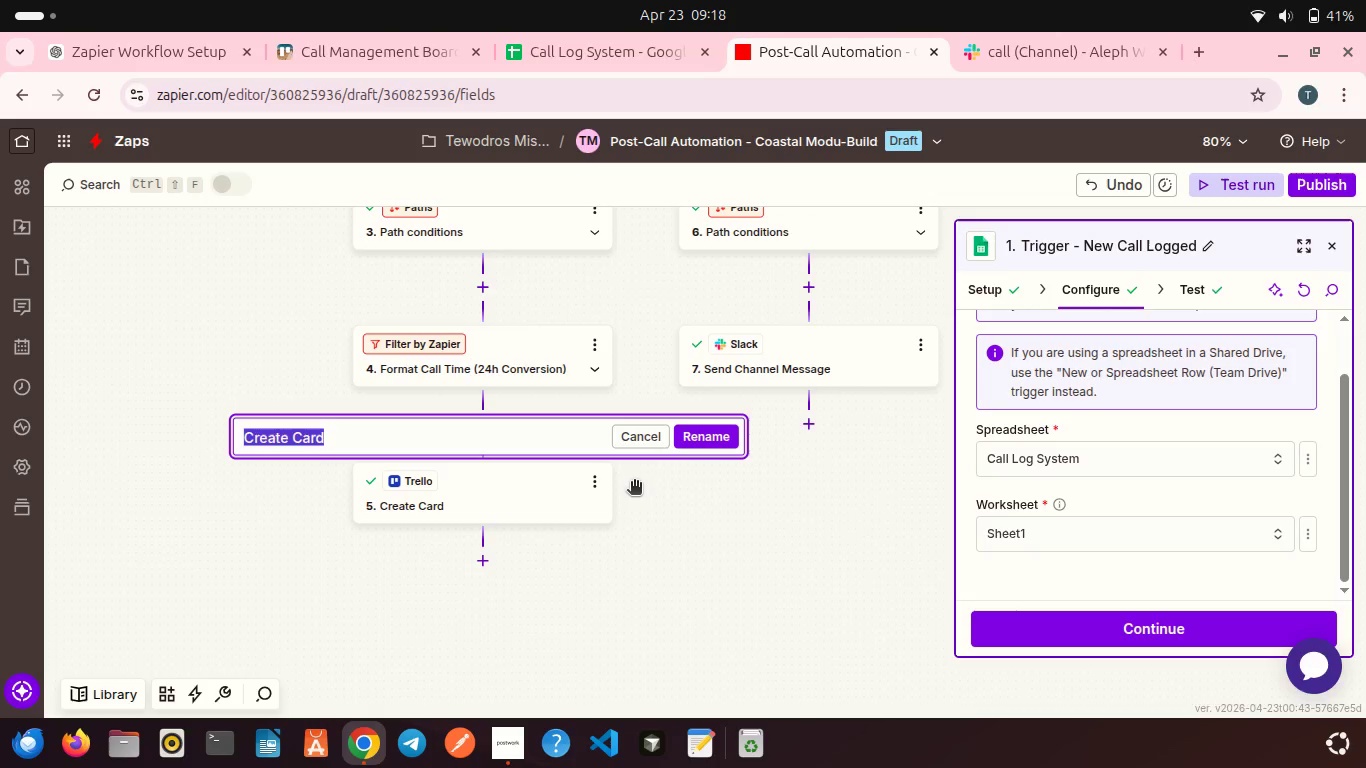 
key(ArrowRight)
 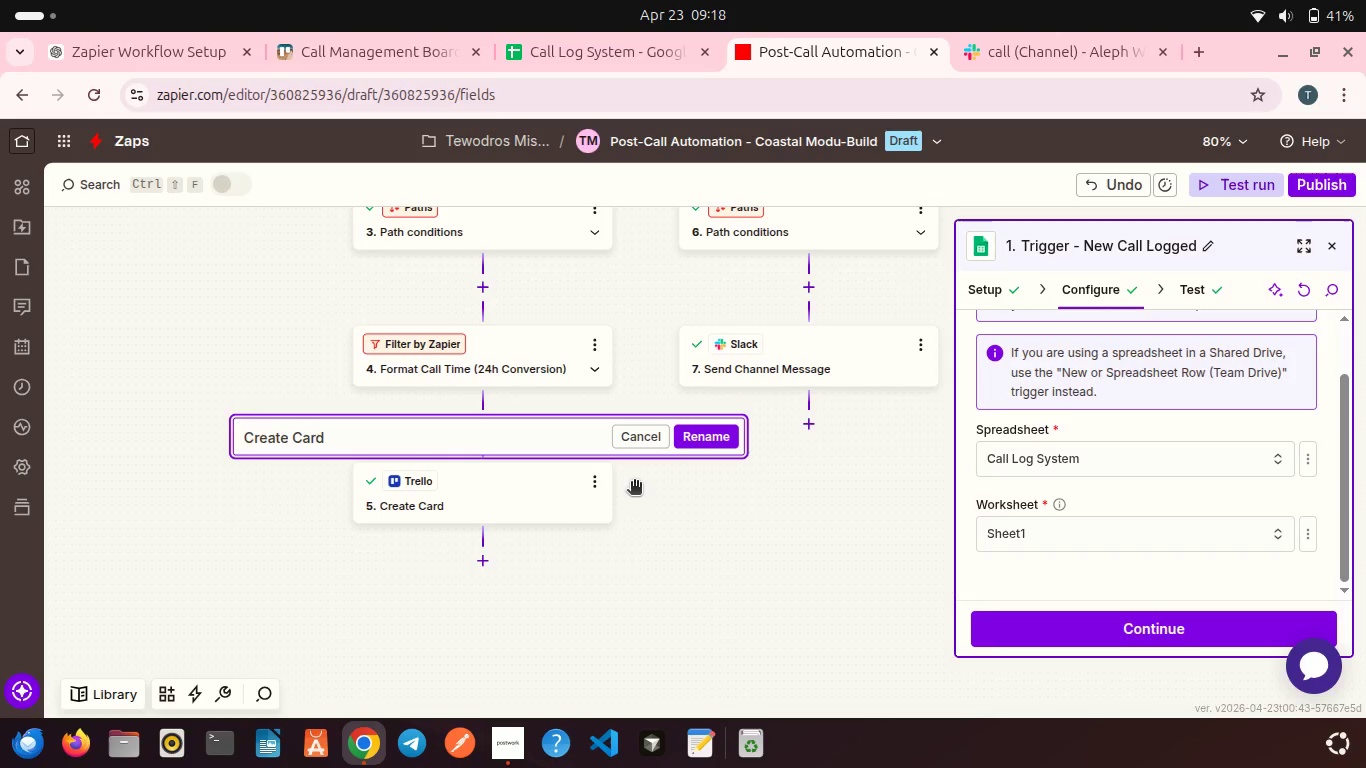 
key(ArrowLeft)
 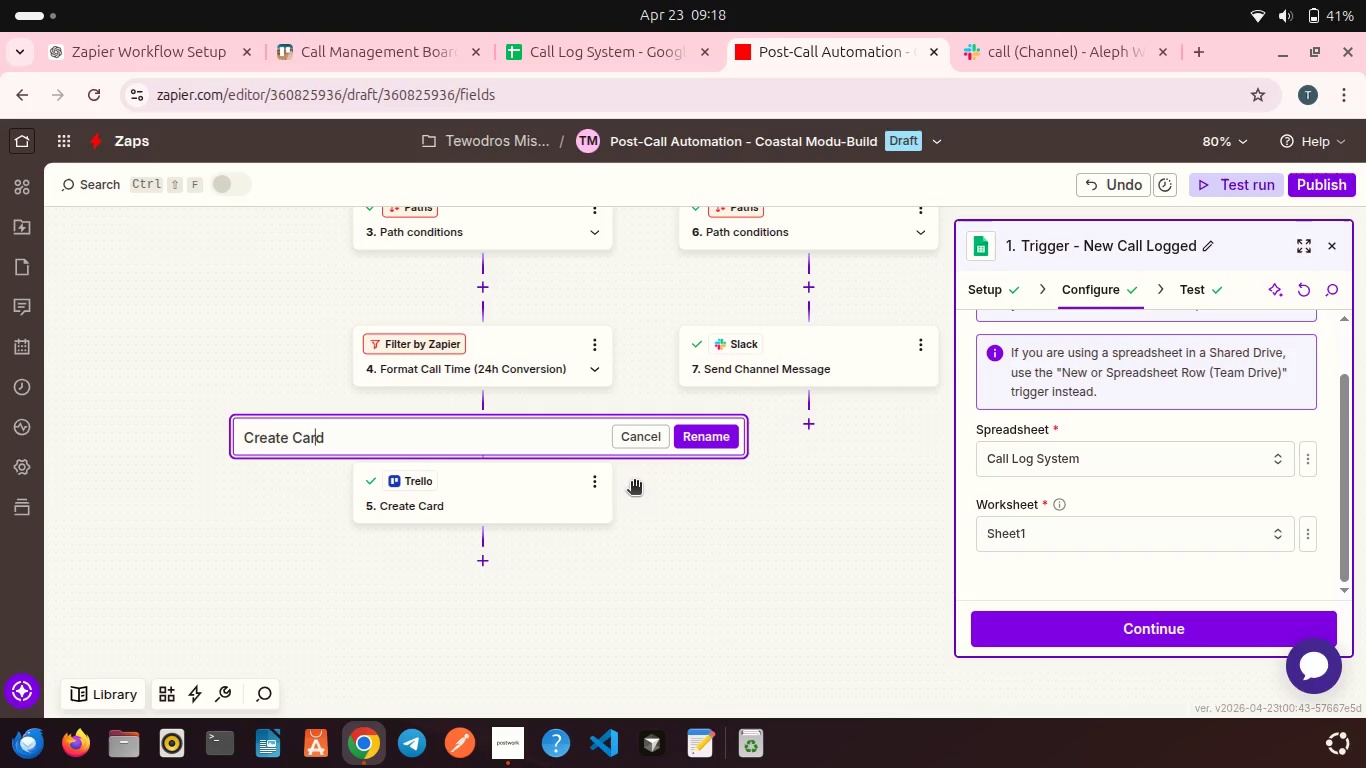 
key(ArrowLeft)
 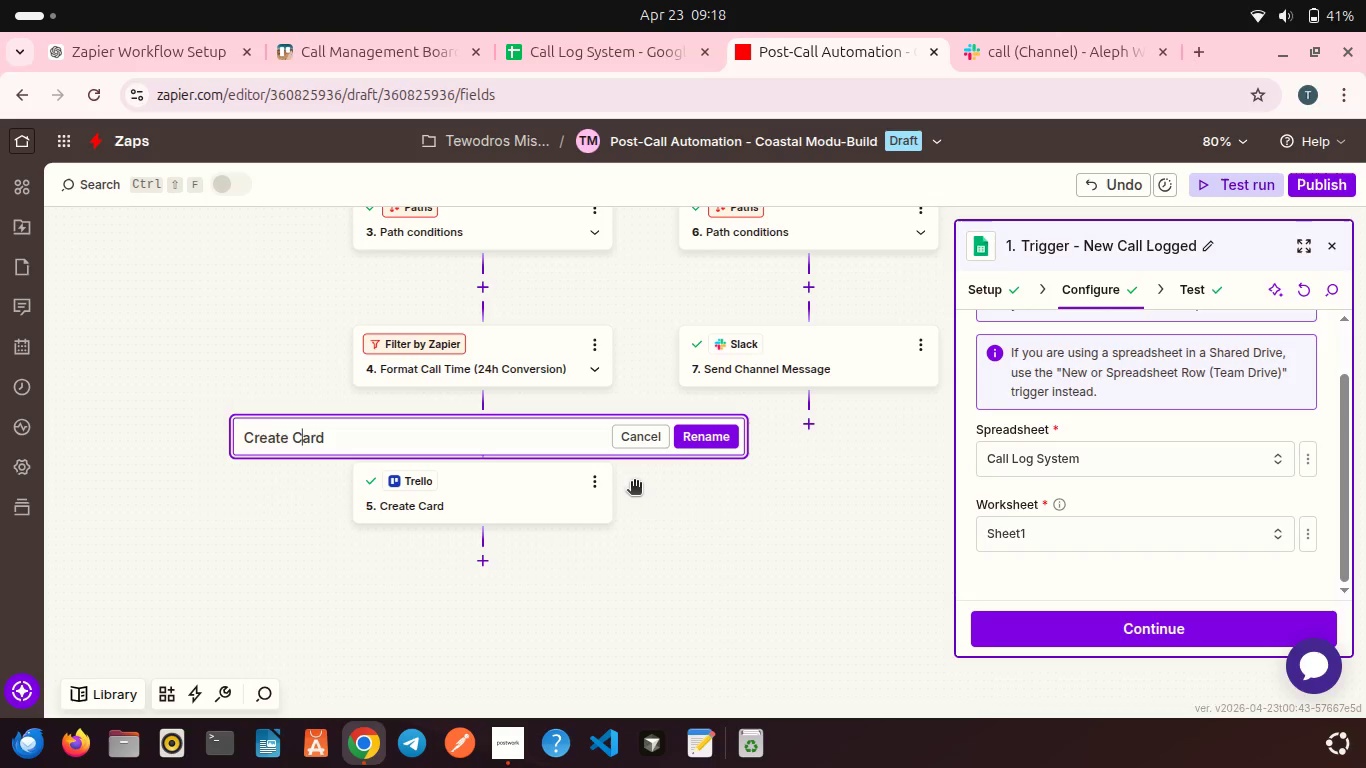 
key(ArrowLeft)
 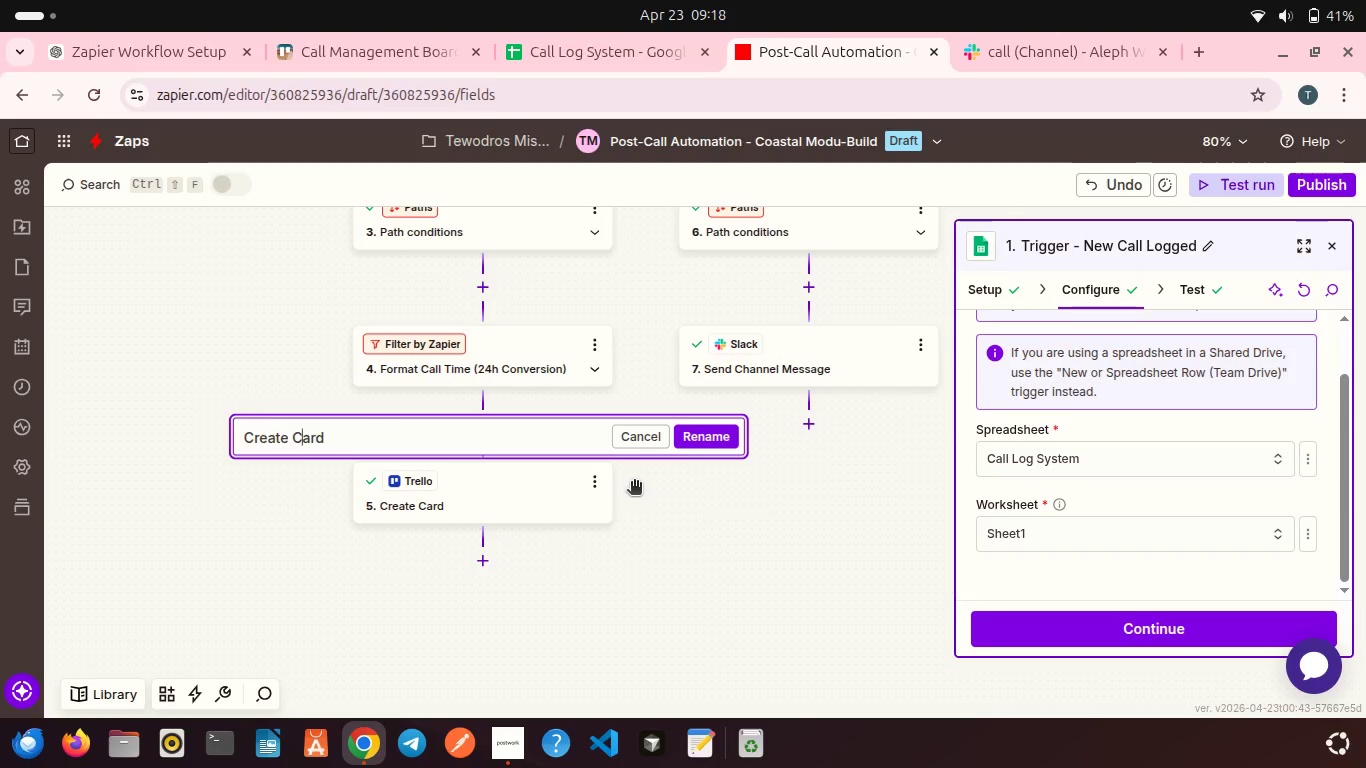 
key(ArrowLeft)
 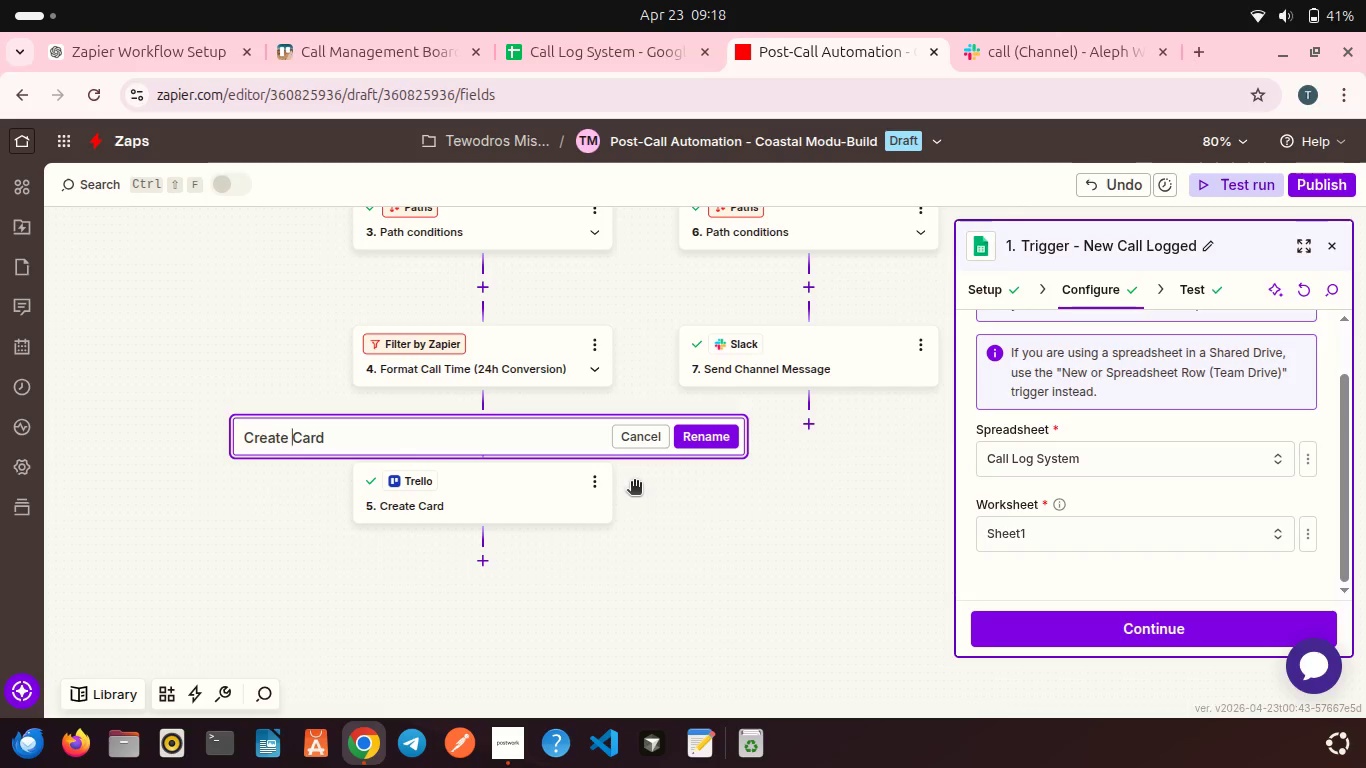 
key(ArrowLeft)
 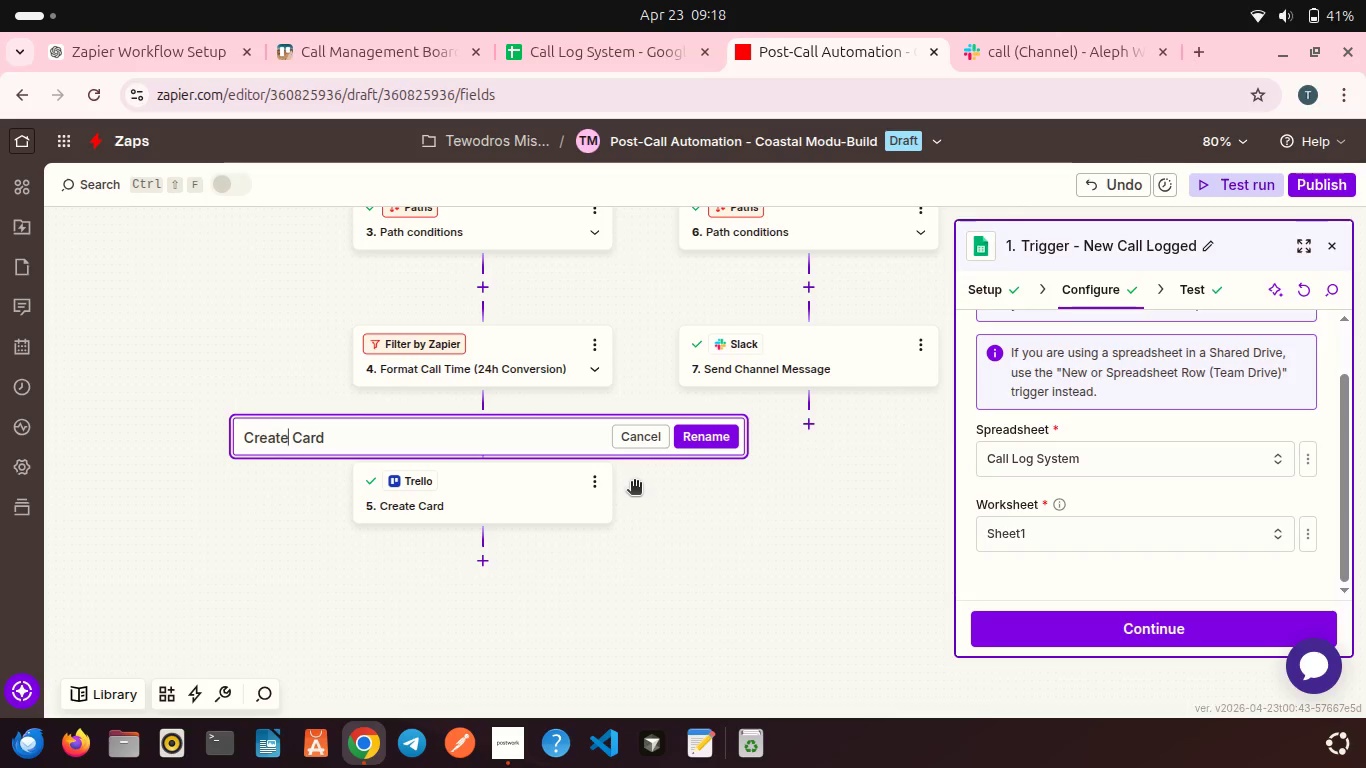 
type( :)
key(Backspace)
type(Lead (Trello))
 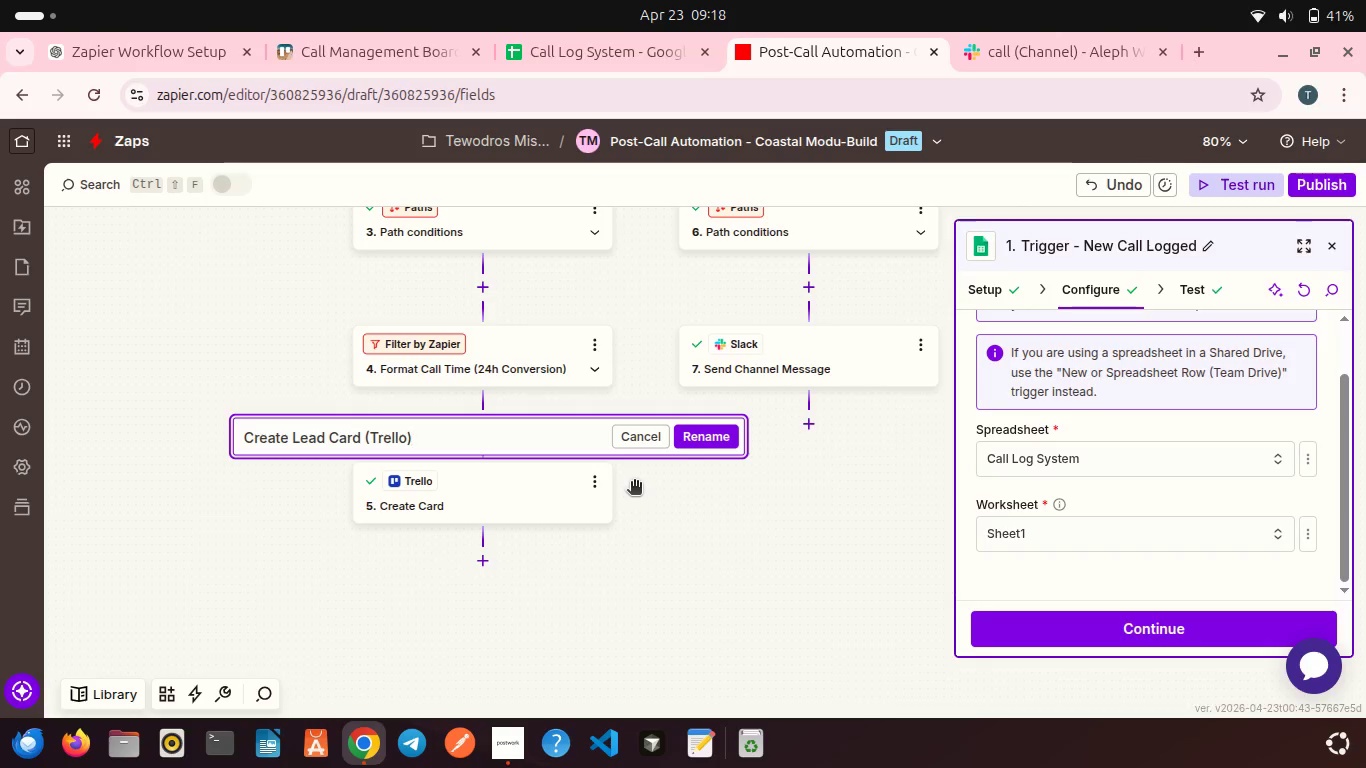 
 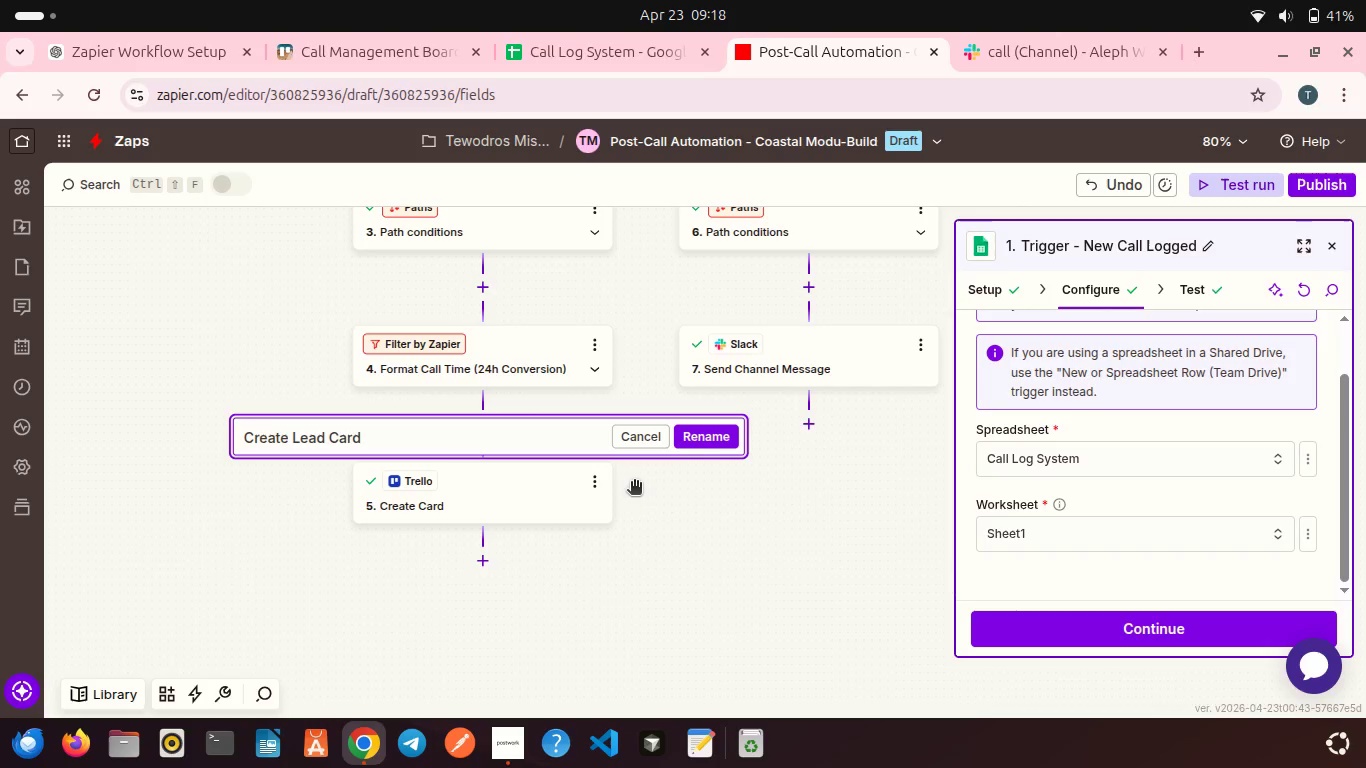 
hold_key(key=ArrowRight, duration=0.84)
 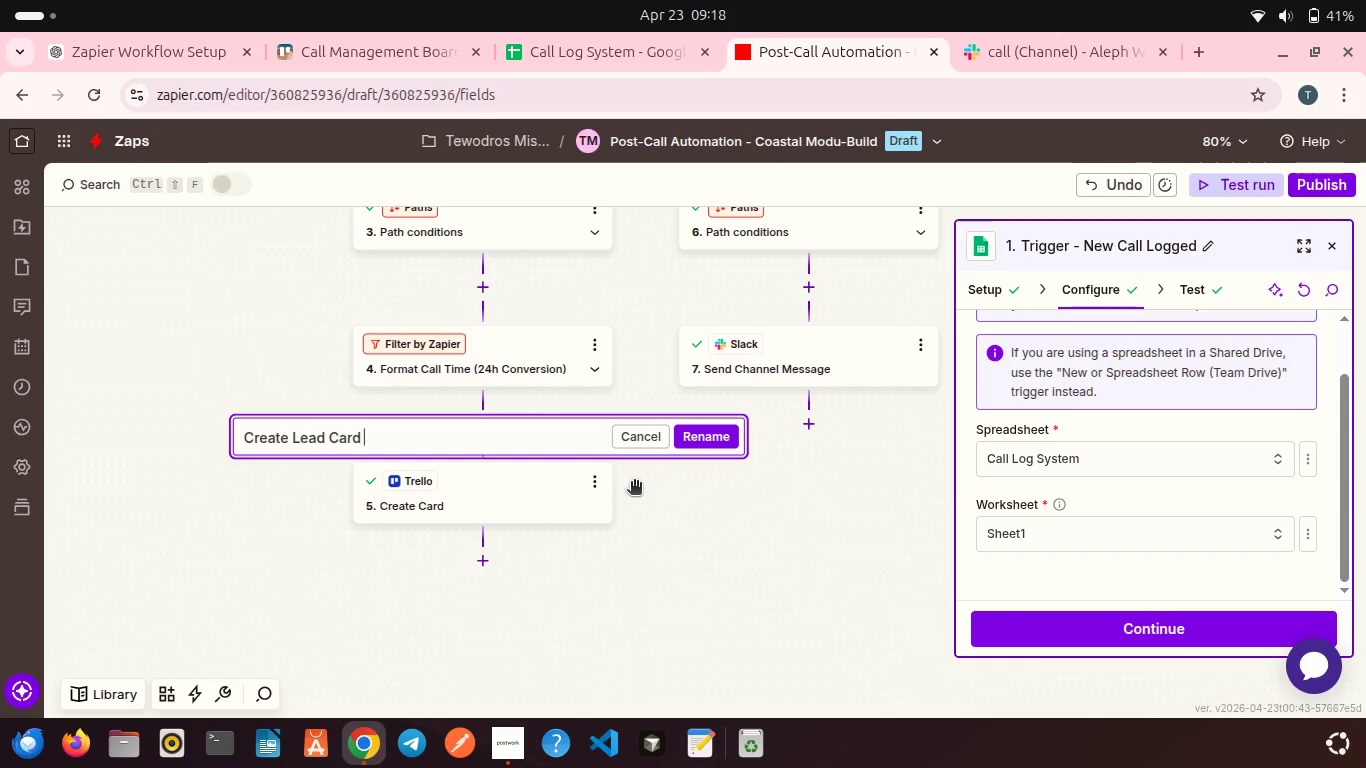 
left_click([714, 430])
 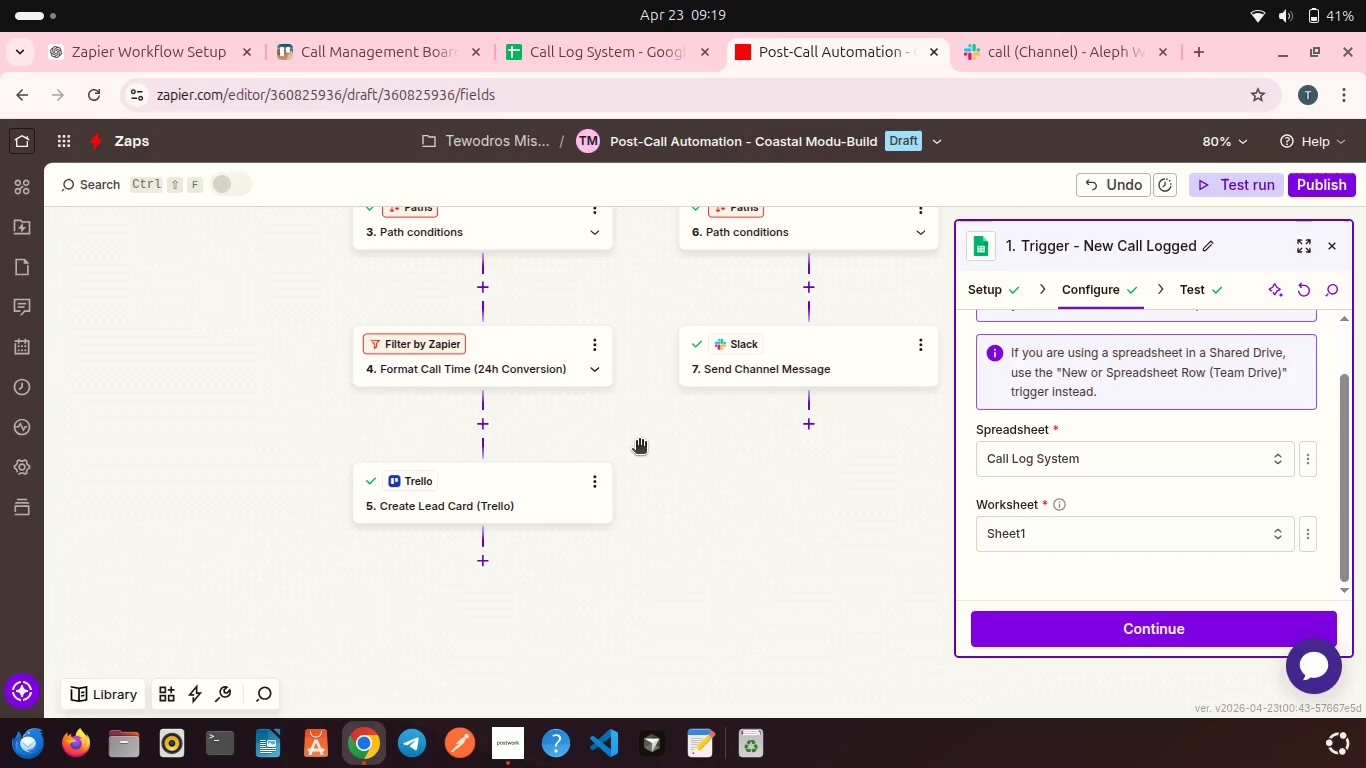 
scroll: coordinate [639, 442], scroll_direction: down, amount: 1.0
 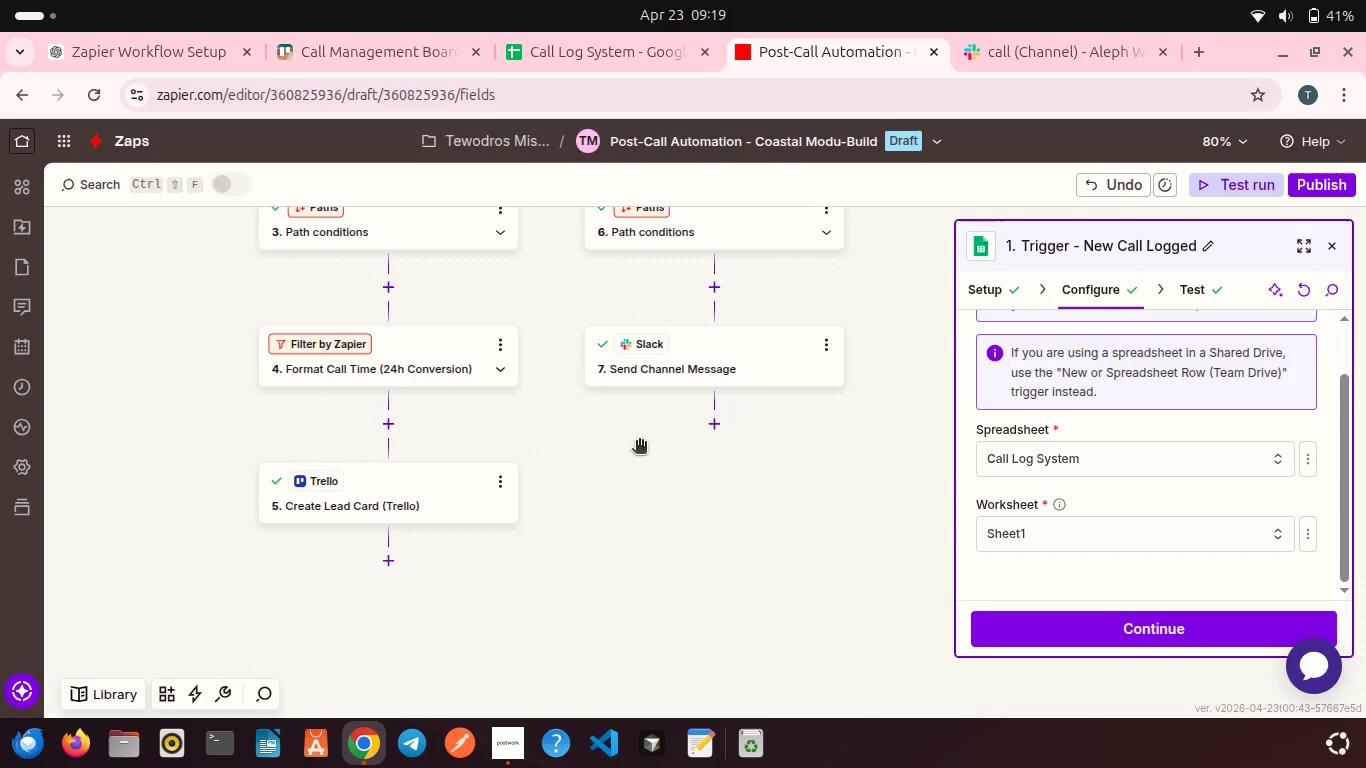 
scroll: coordinate [652, 436], scroll_direction: up, amount: 8.0
 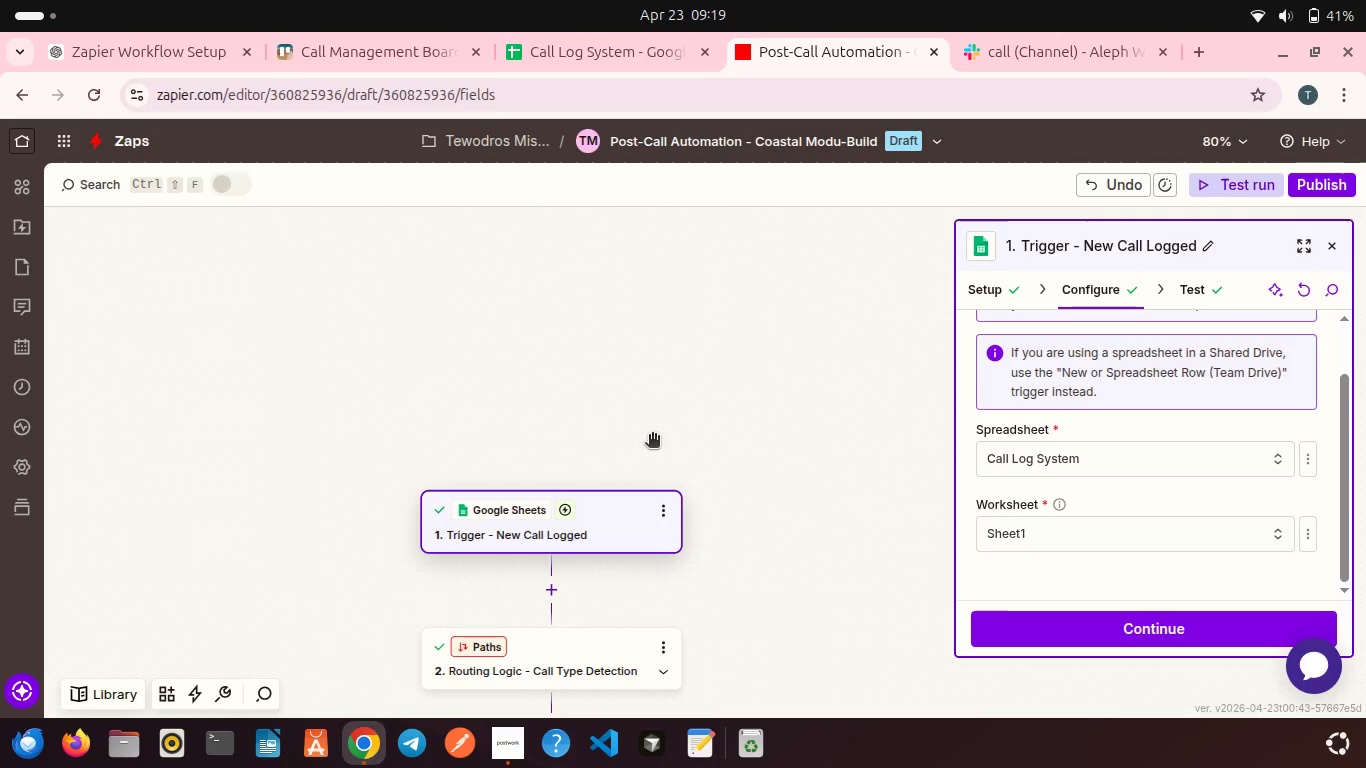 
scroll: coordinate [652, 436], scroll_direction: down, amount: 5.0
 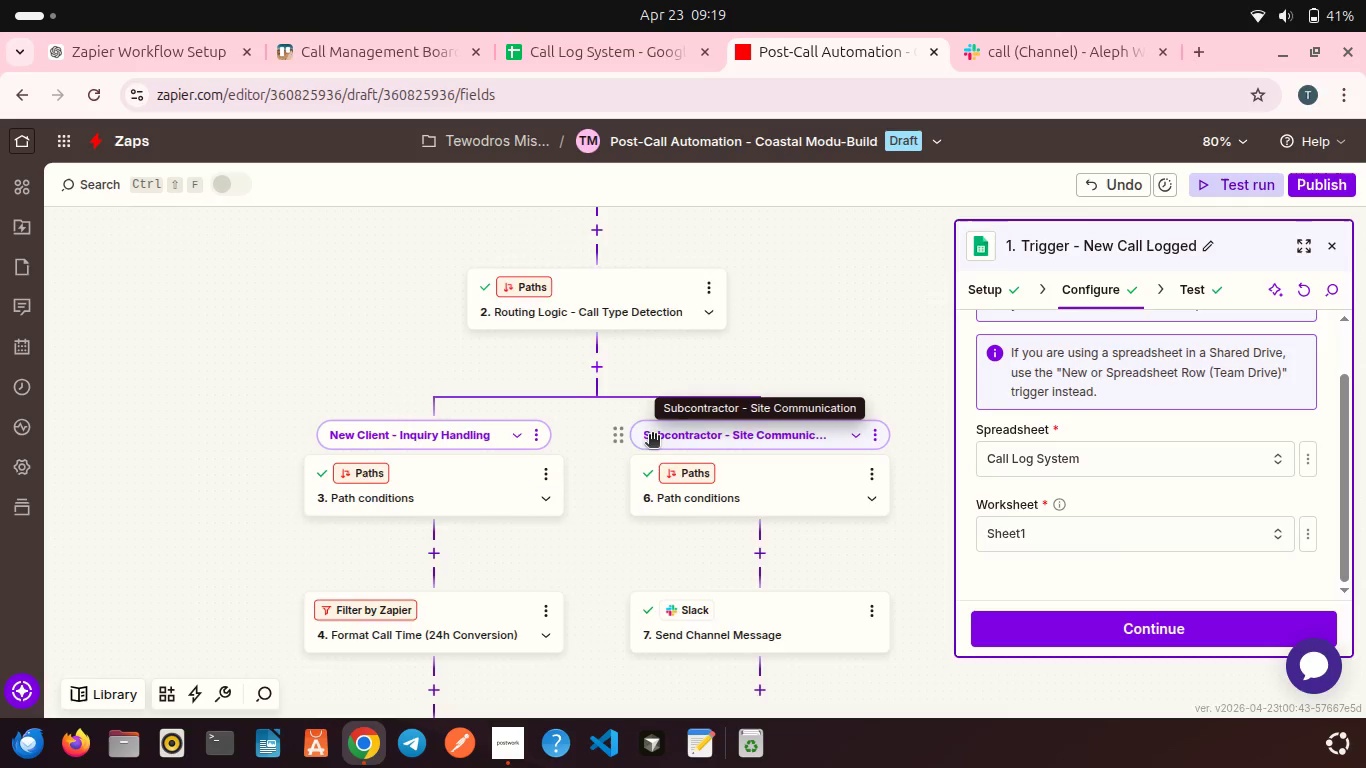 
scroll: coordinate [652, 436], scroll_direction: up, amount: 1.0
 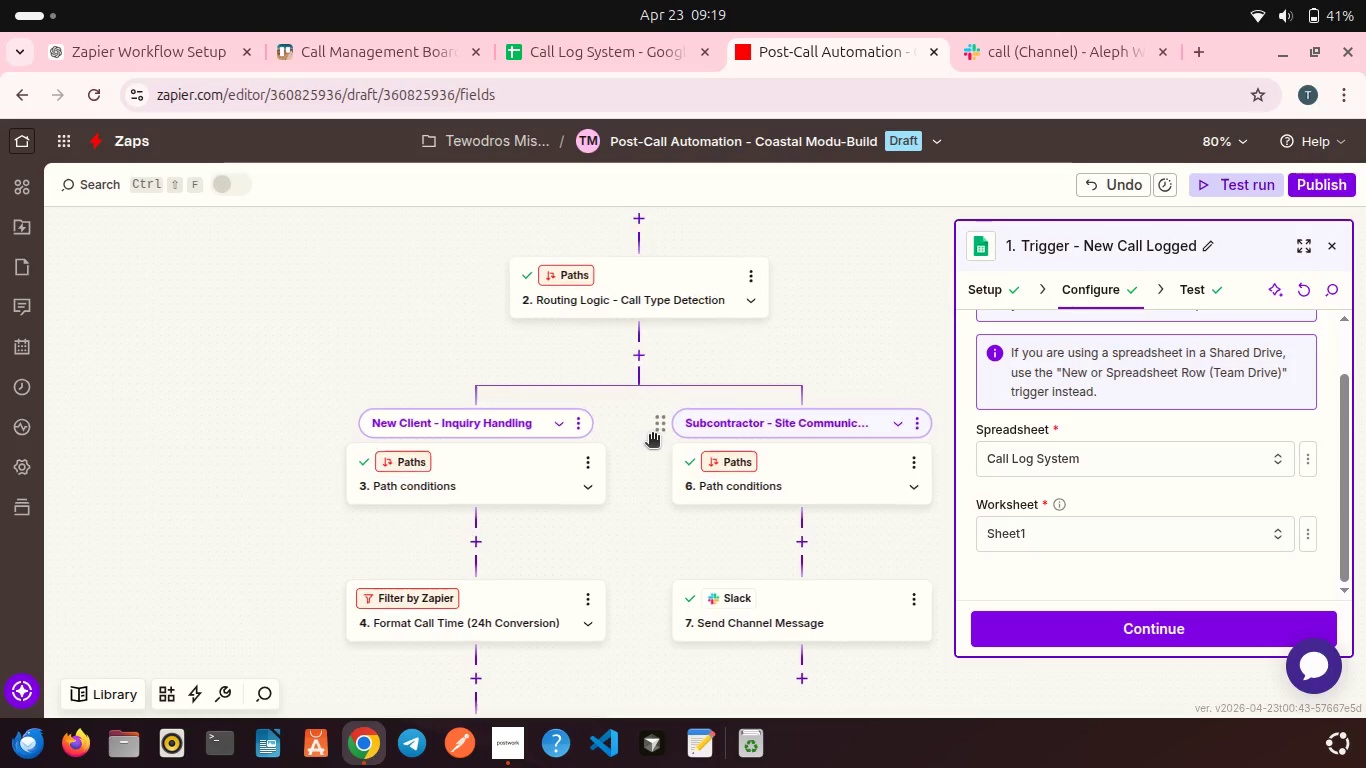 
scroll: coordinate [652, 436], scroll_direction: down, amount: 1.0
 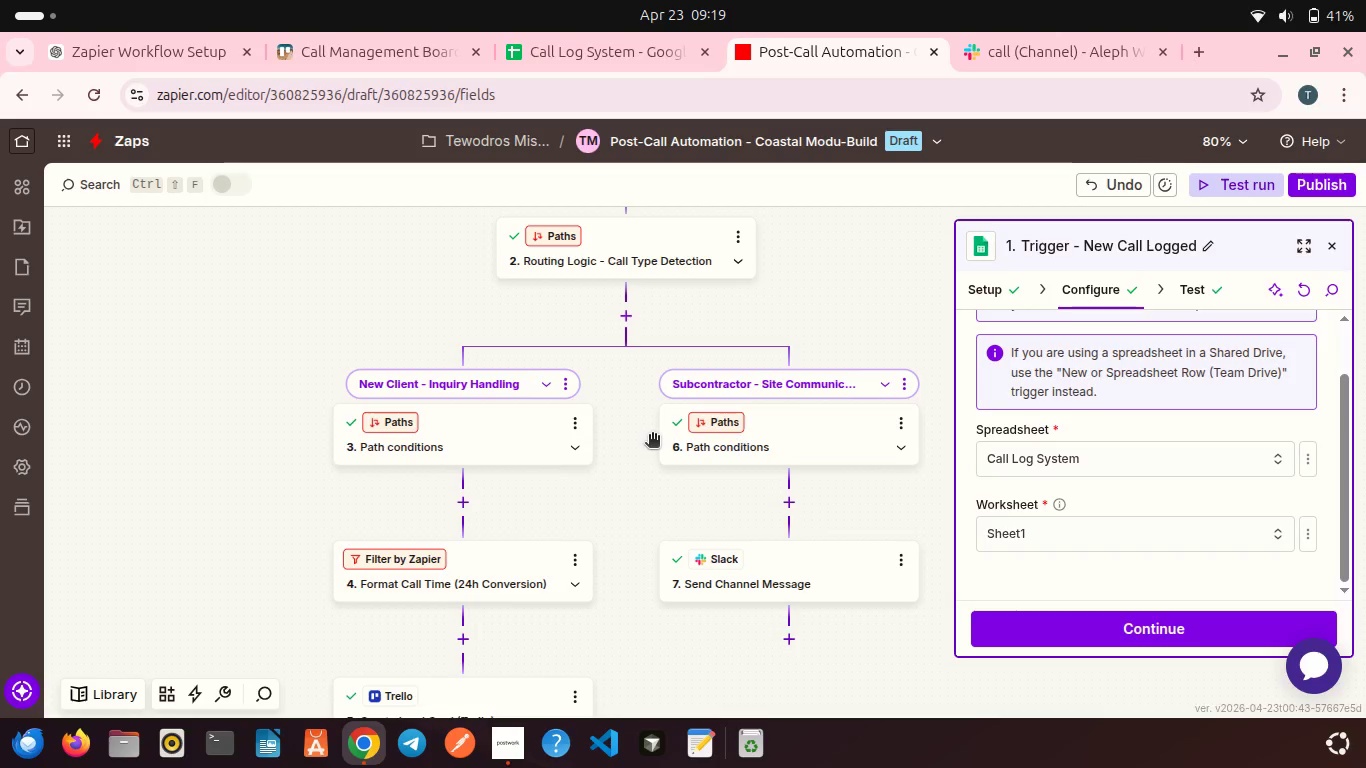 
wait(33.87)
 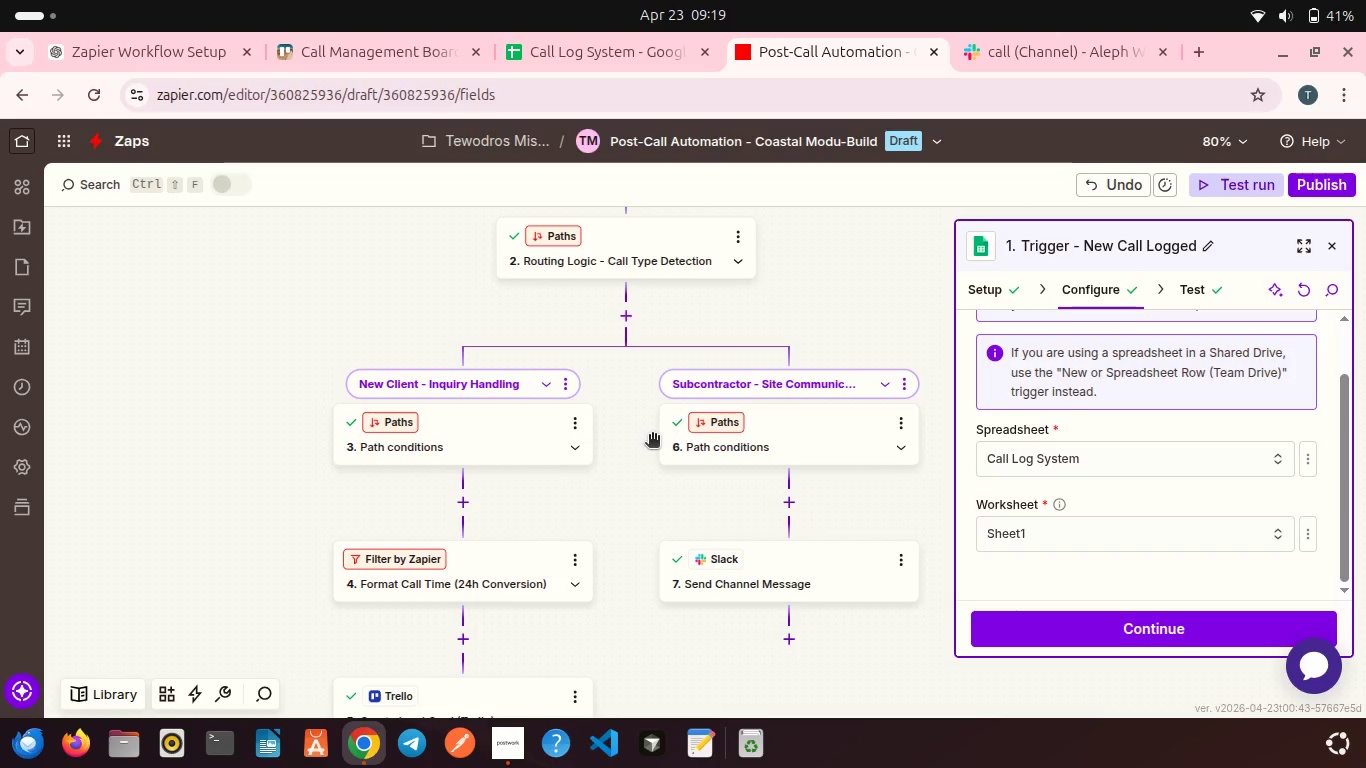 
scroll: coordinate [588, 443], scroll_direction: down, amount: 2.0
 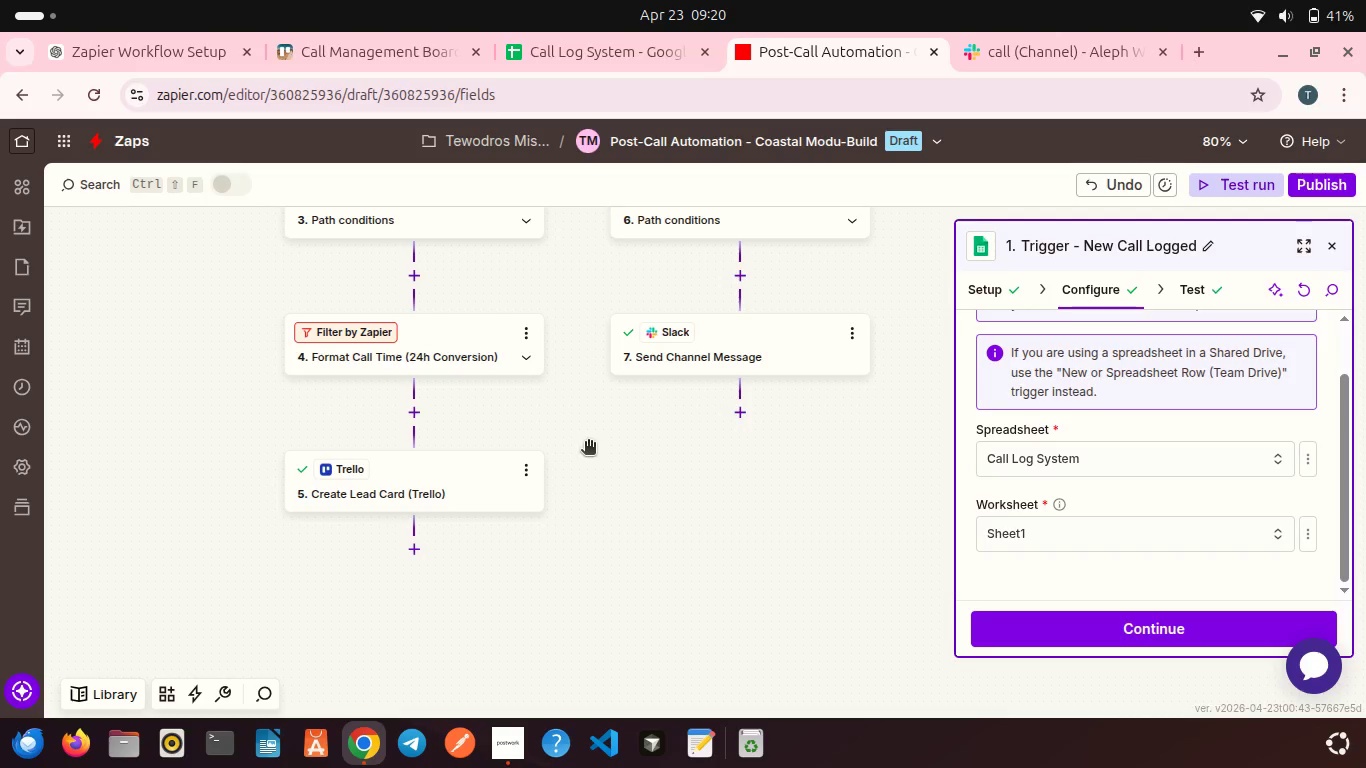 
wait(8.51)
 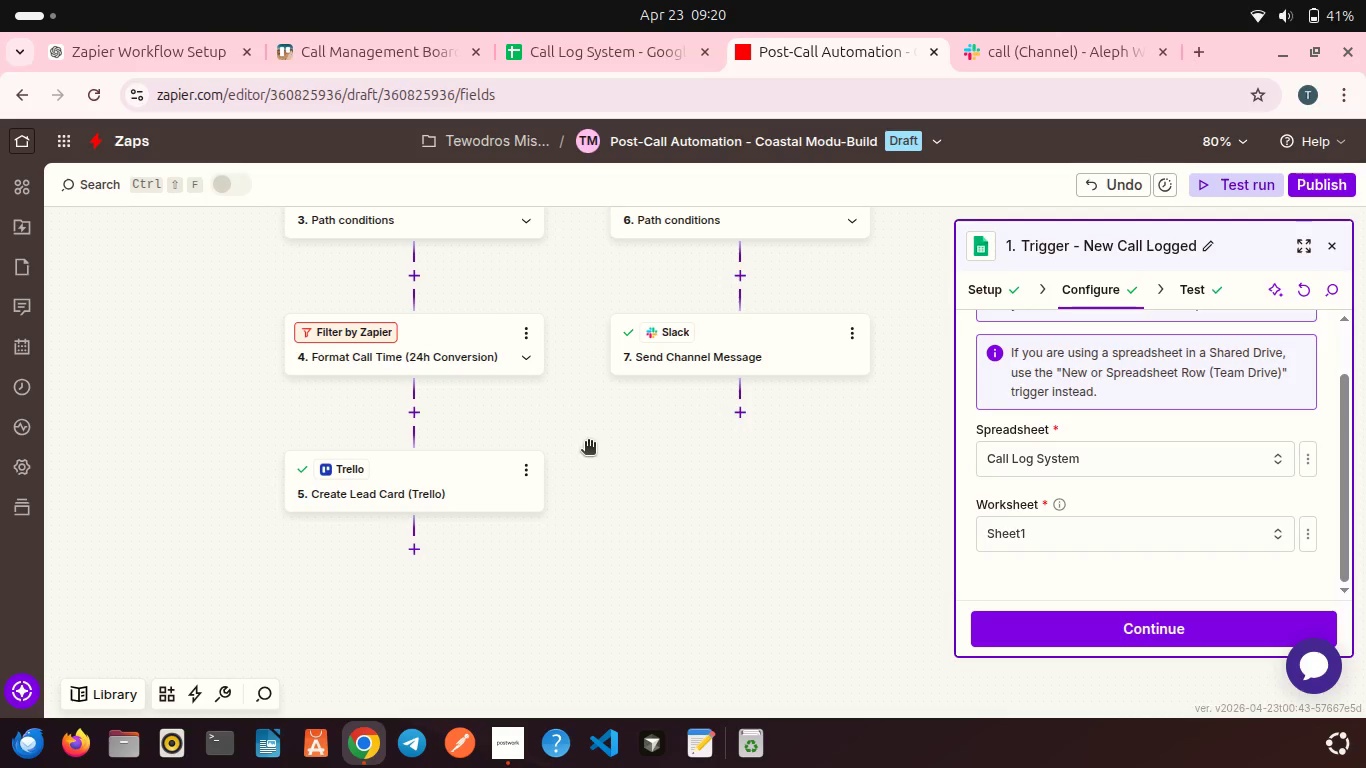 
left_click([561, 44])
 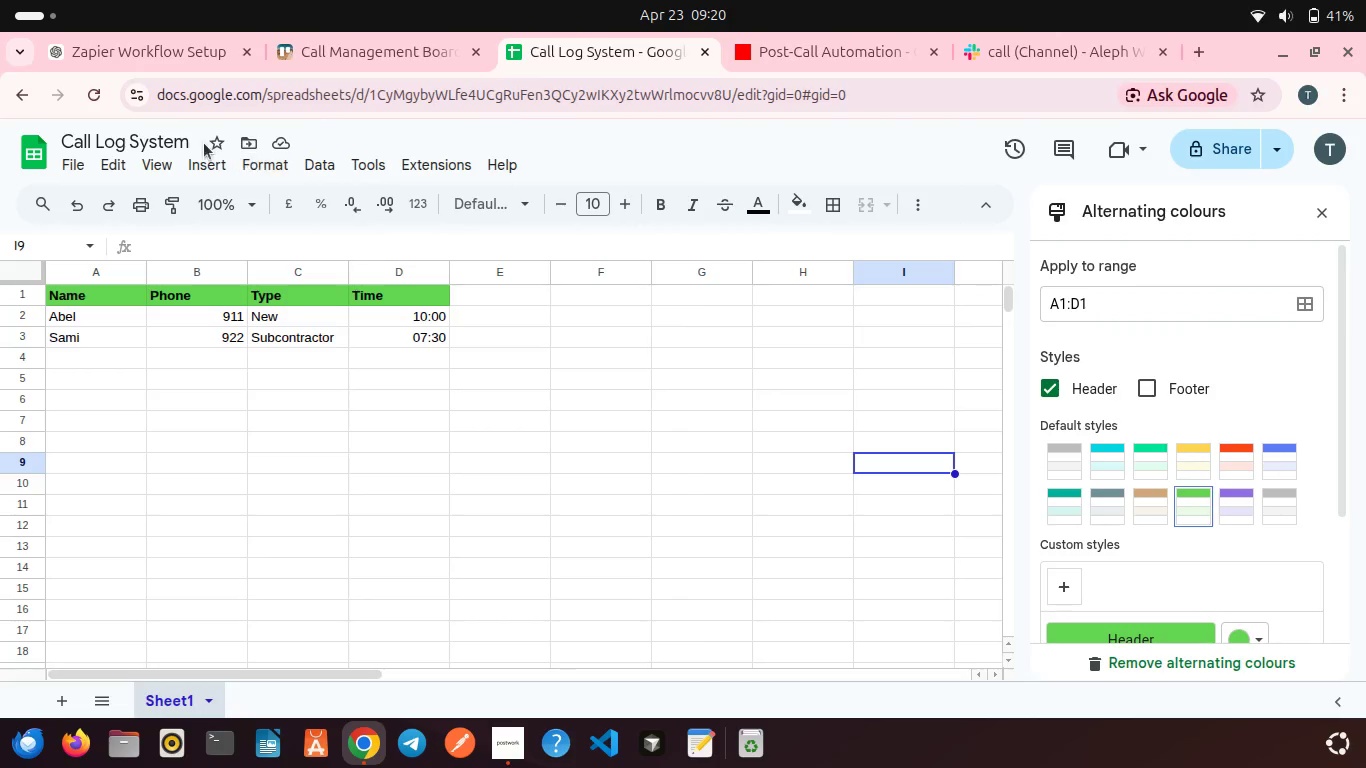 
left_click_drag(start_coordinate=[185, 128], to_coordinate=[193, 138])
 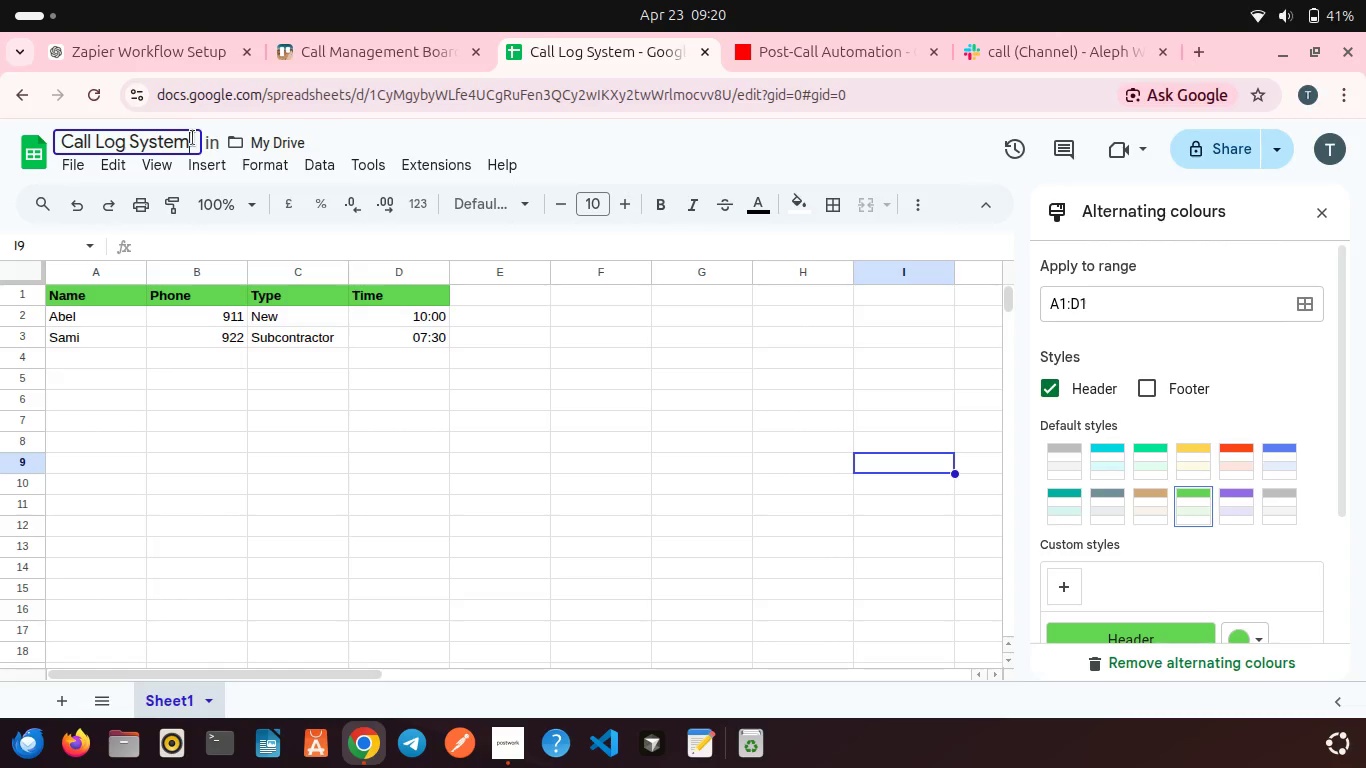 
type( -Co)
key(Backspace)
key(Backspace)
key(Backspace)
key(Backspace)
key(Backspace)
key(Backspace)
key(Backspace)
key(Backspace)
key(Backspace)
key(Backspace)
type(- Ca)
key(Backspace)
type(oastal Modu-Build)
 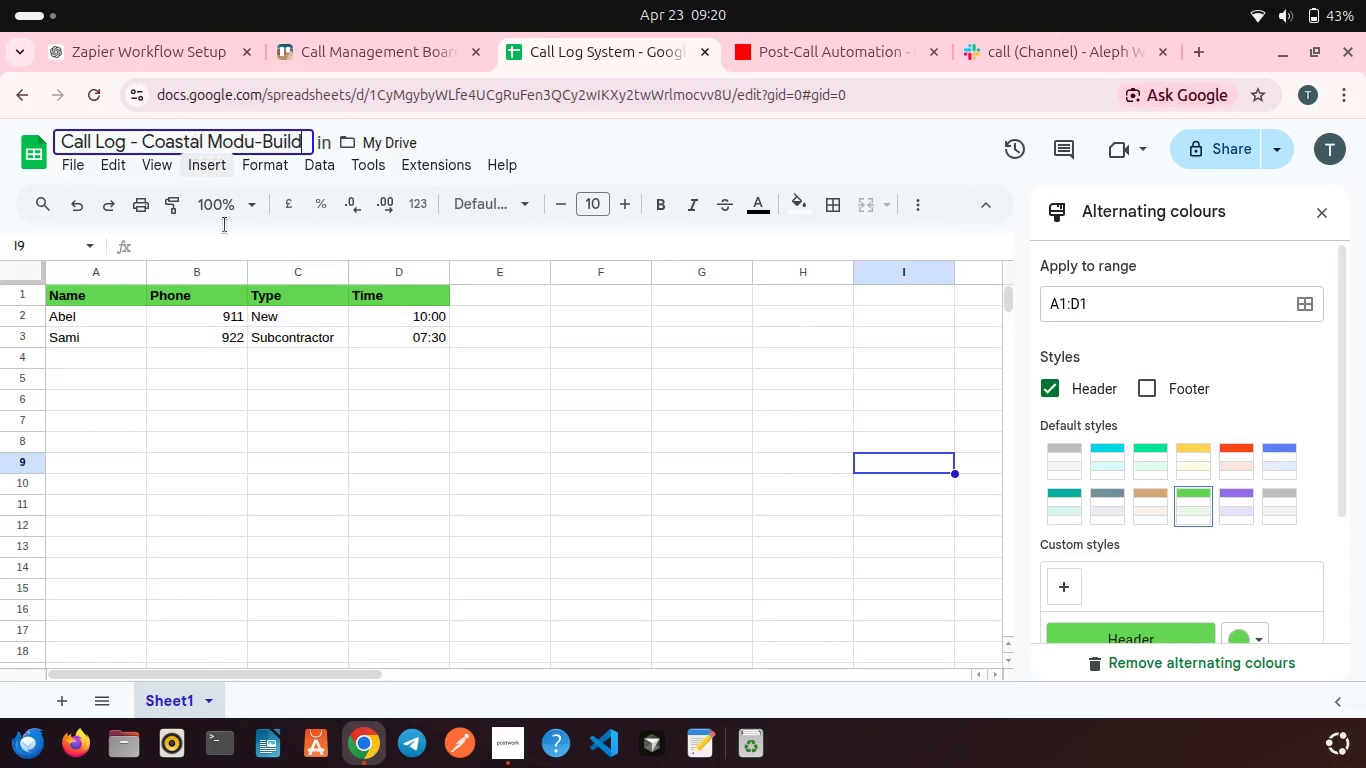 
left_click([261, 430])
 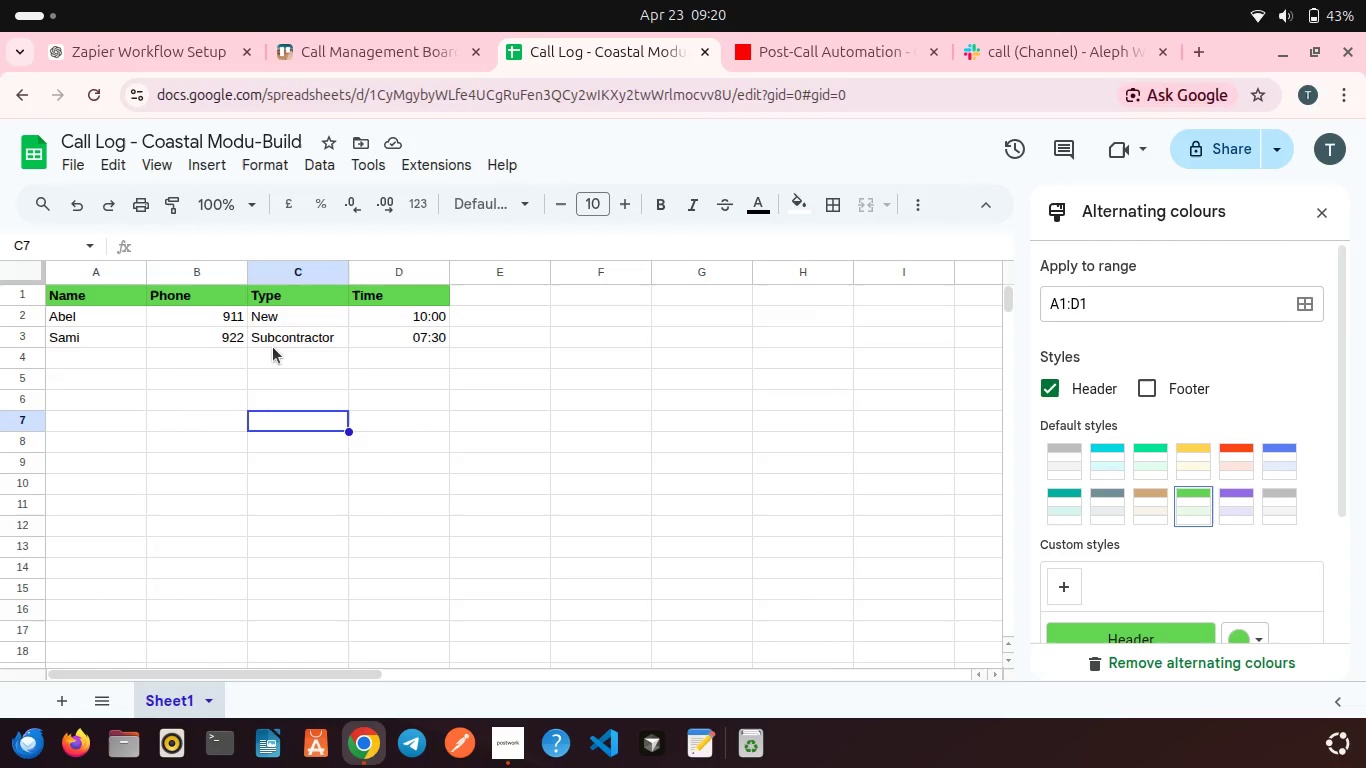 
wait(9.58)
 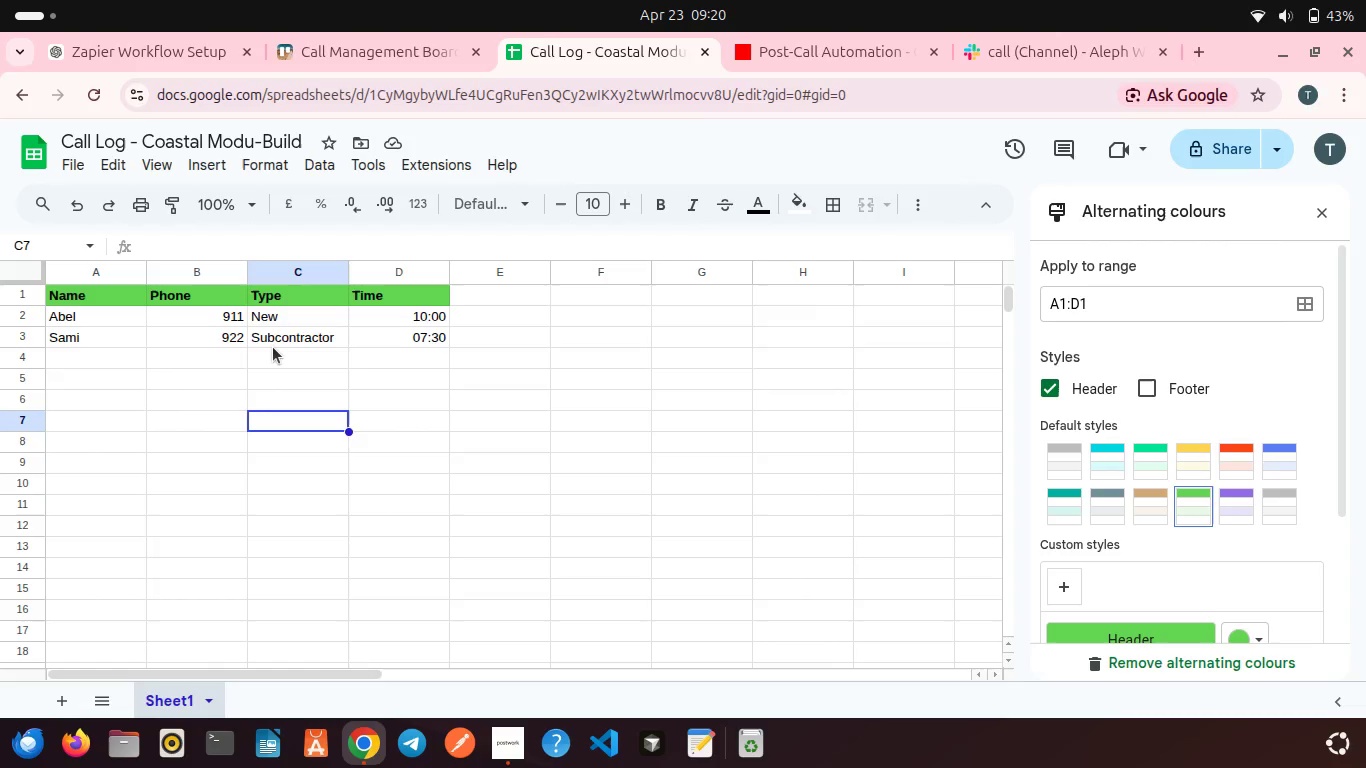 
left_click([778, 43])
 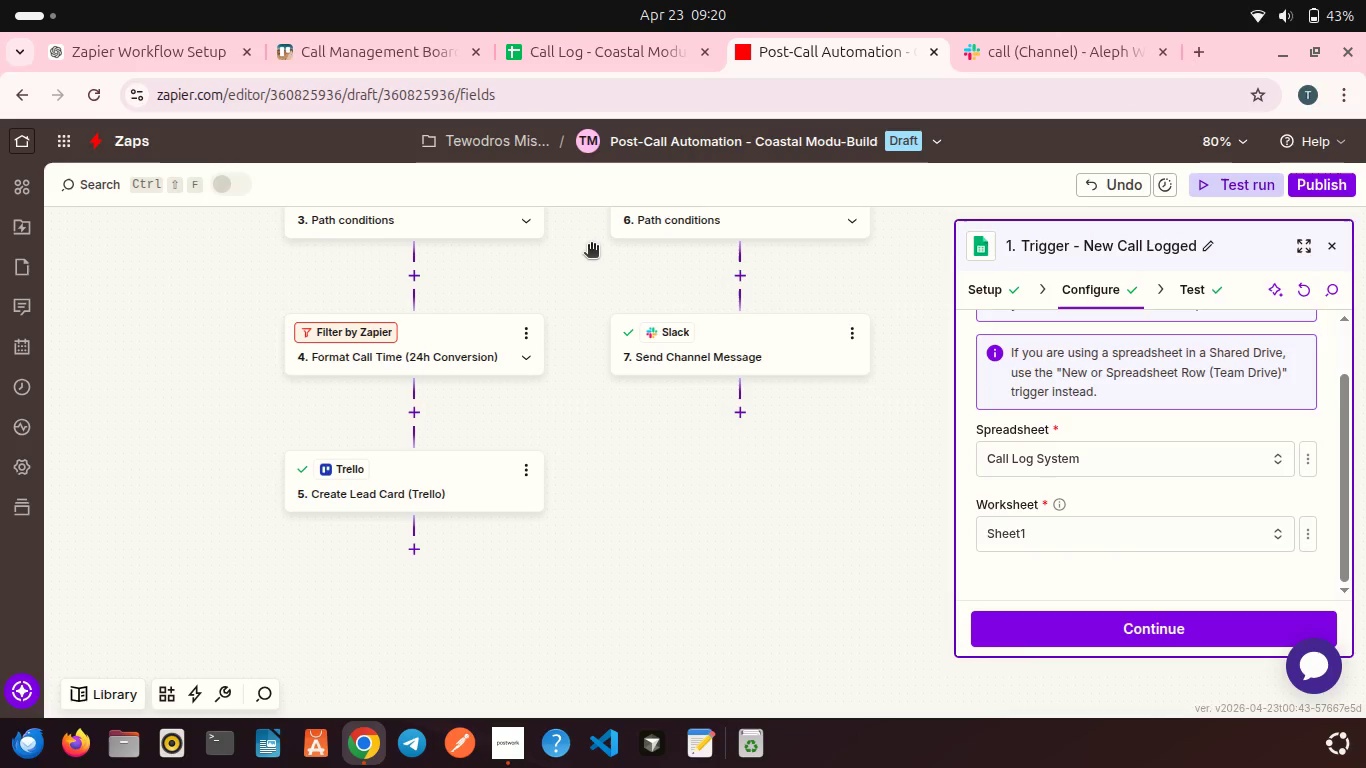 
scroll: coordinate [591, 246], scroll_direction: up, amount: 7.0
 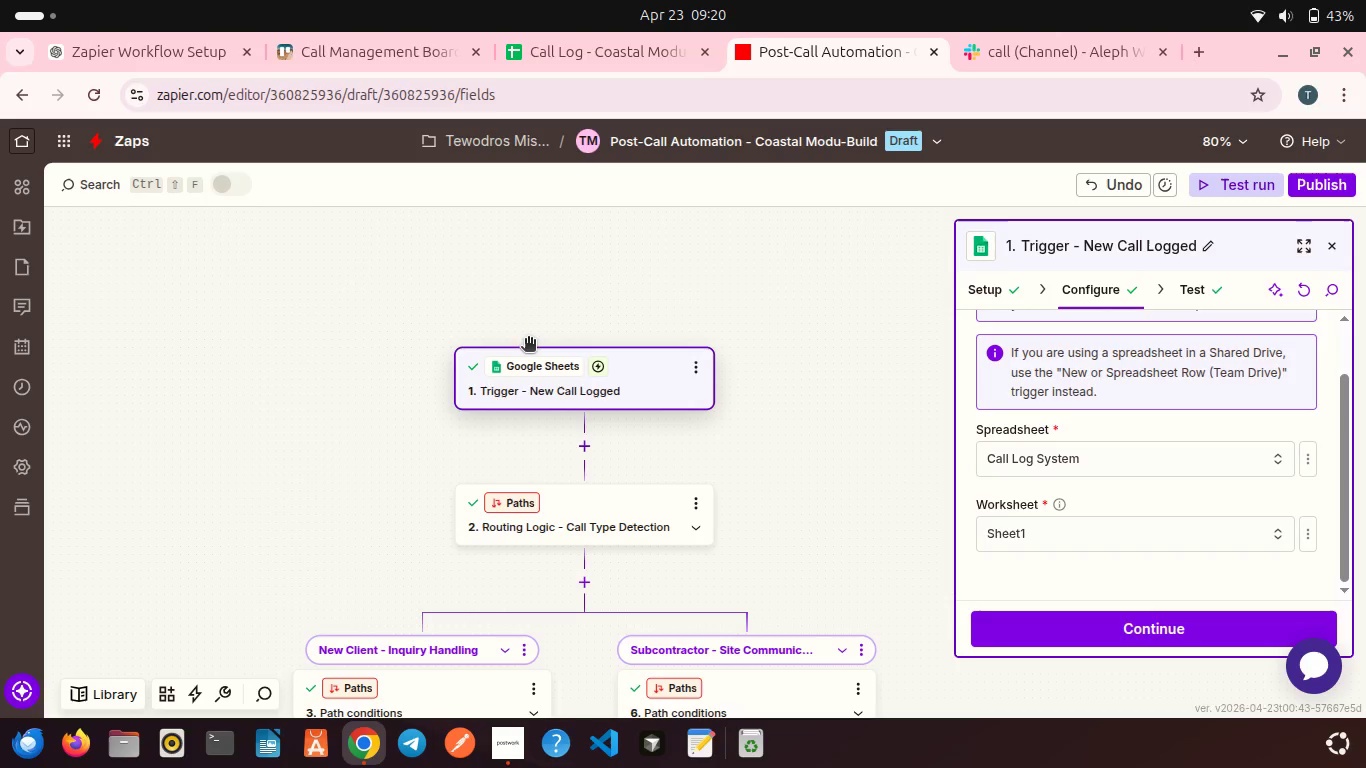 
wait(16.51)
 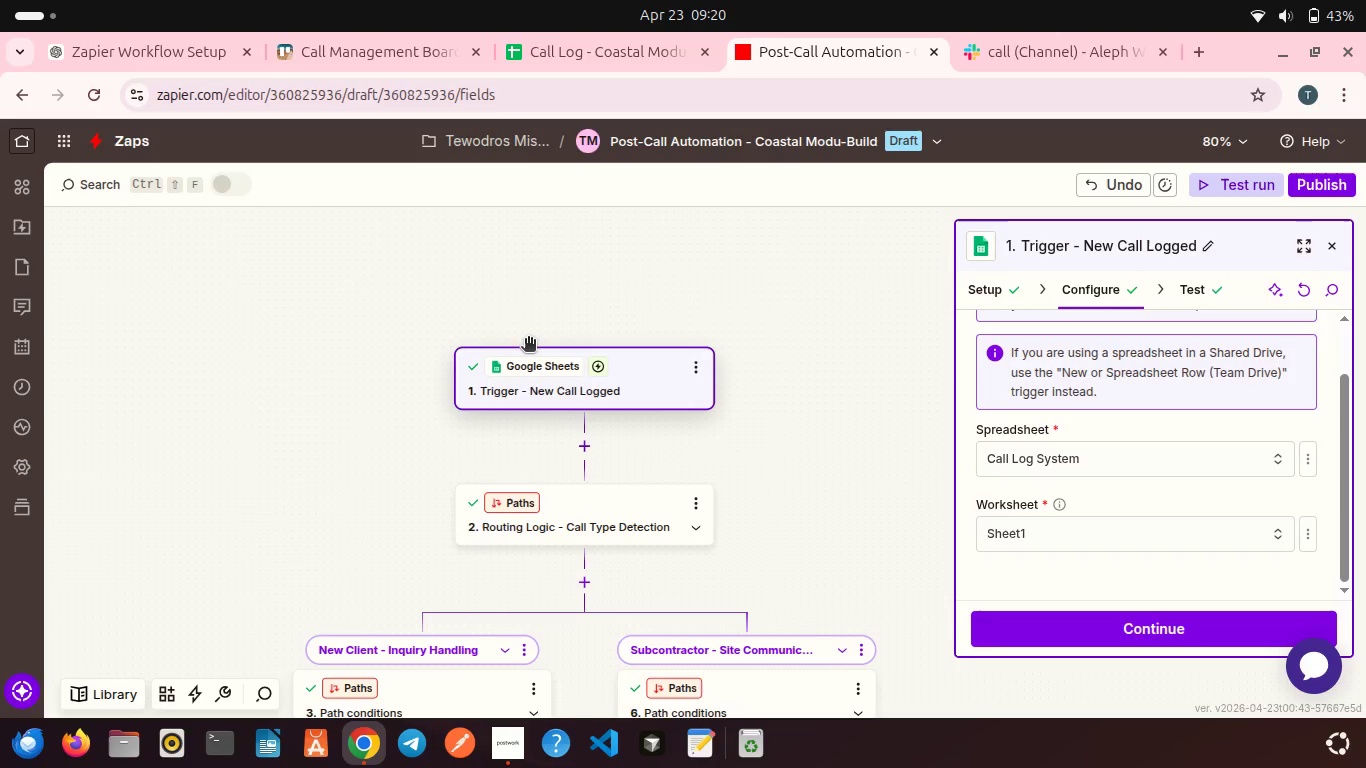 
left_click([978, 53])
 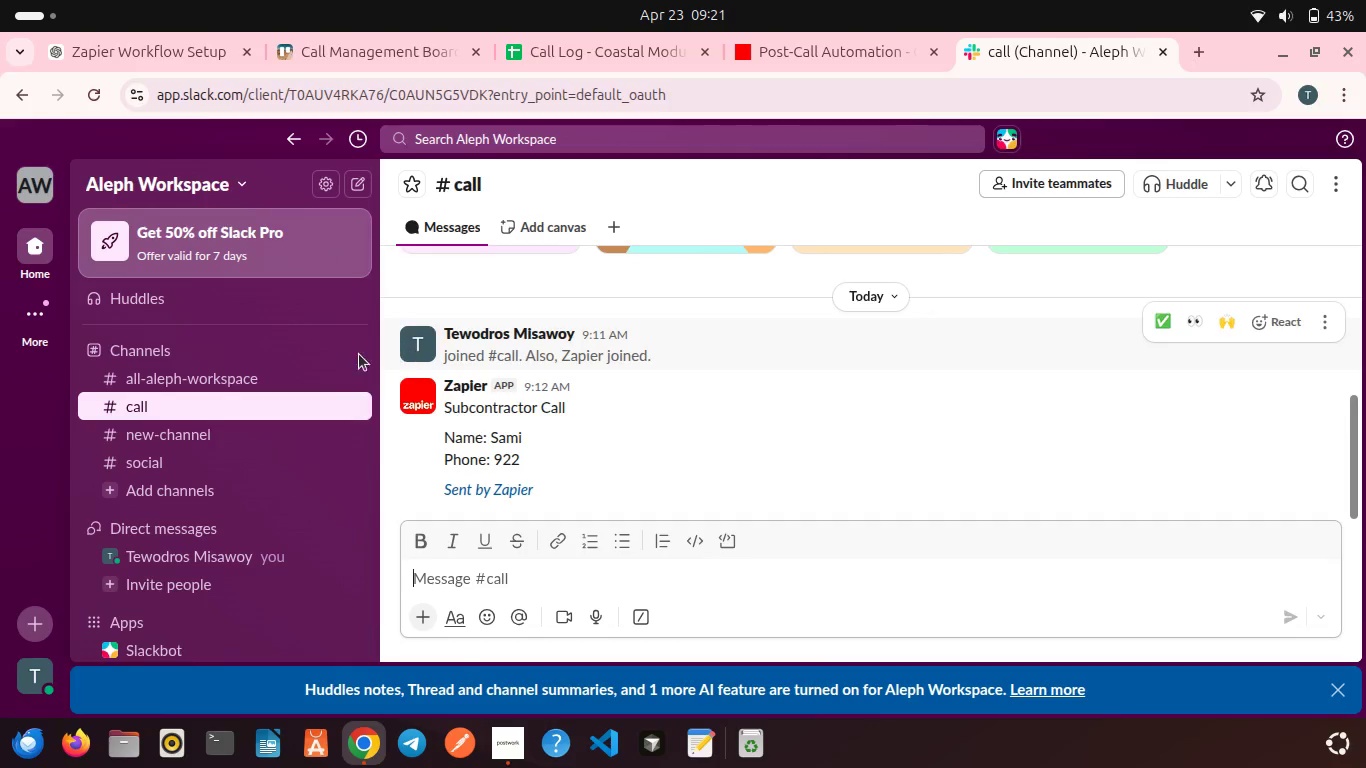 
scroll: coordinate [327, 357], scroll_direction: down, amount: 2.0
 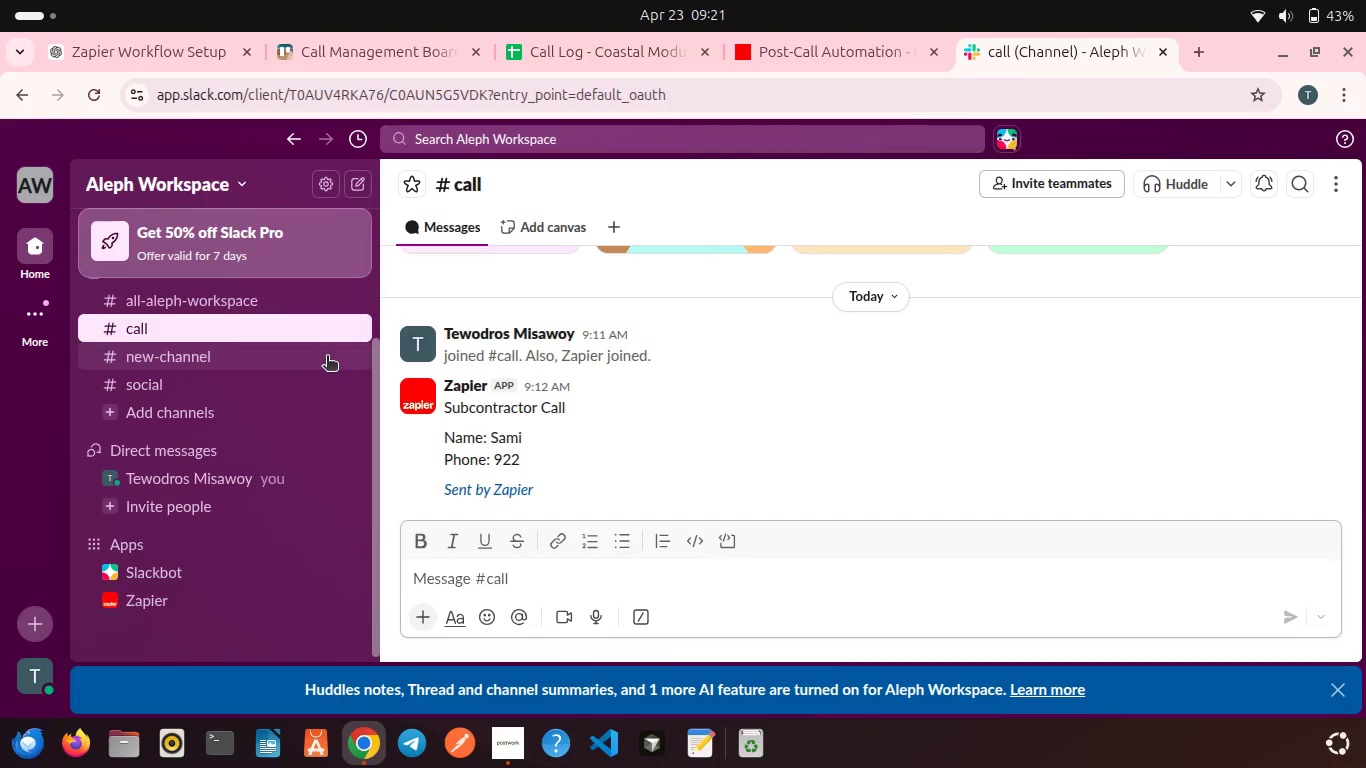 
wait(5.62)
 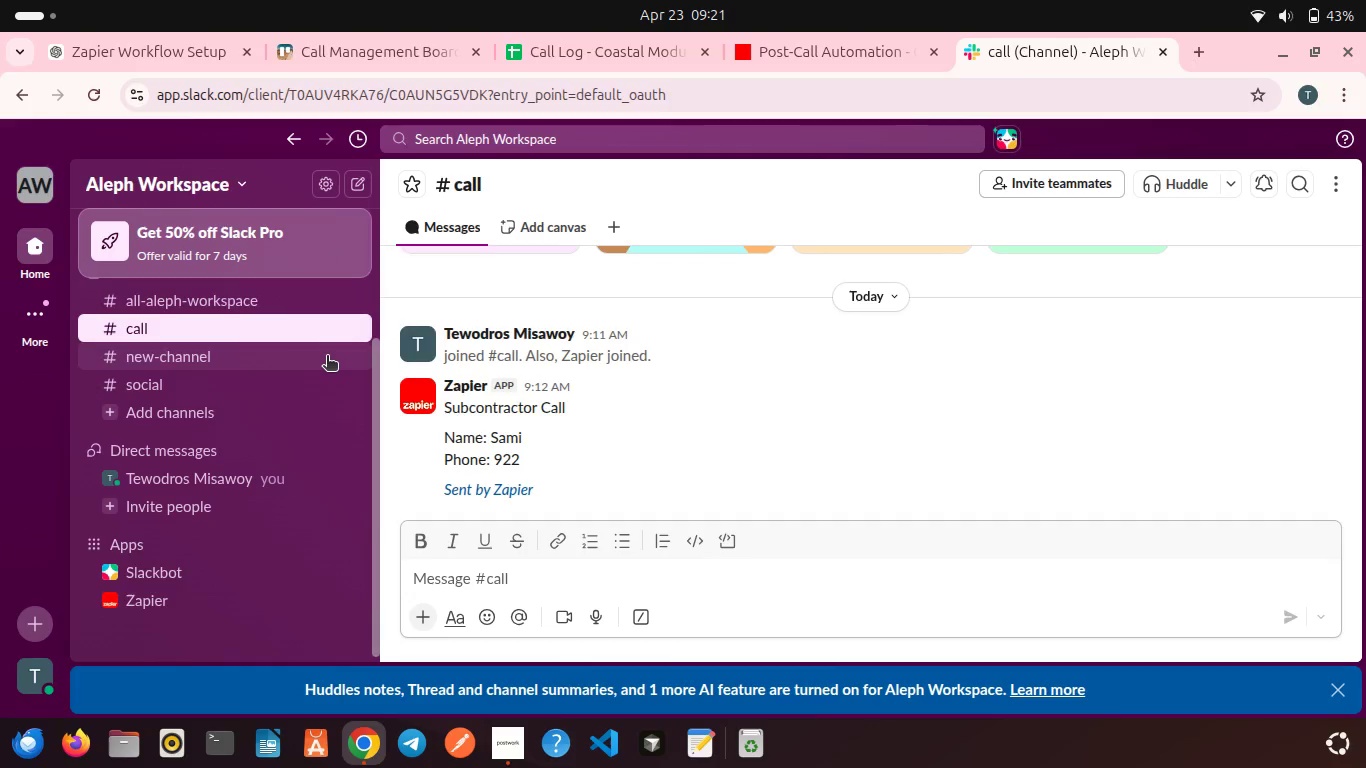 
scroll: coordinate [327, 357], scroll_direction: up, amount: 1.0
 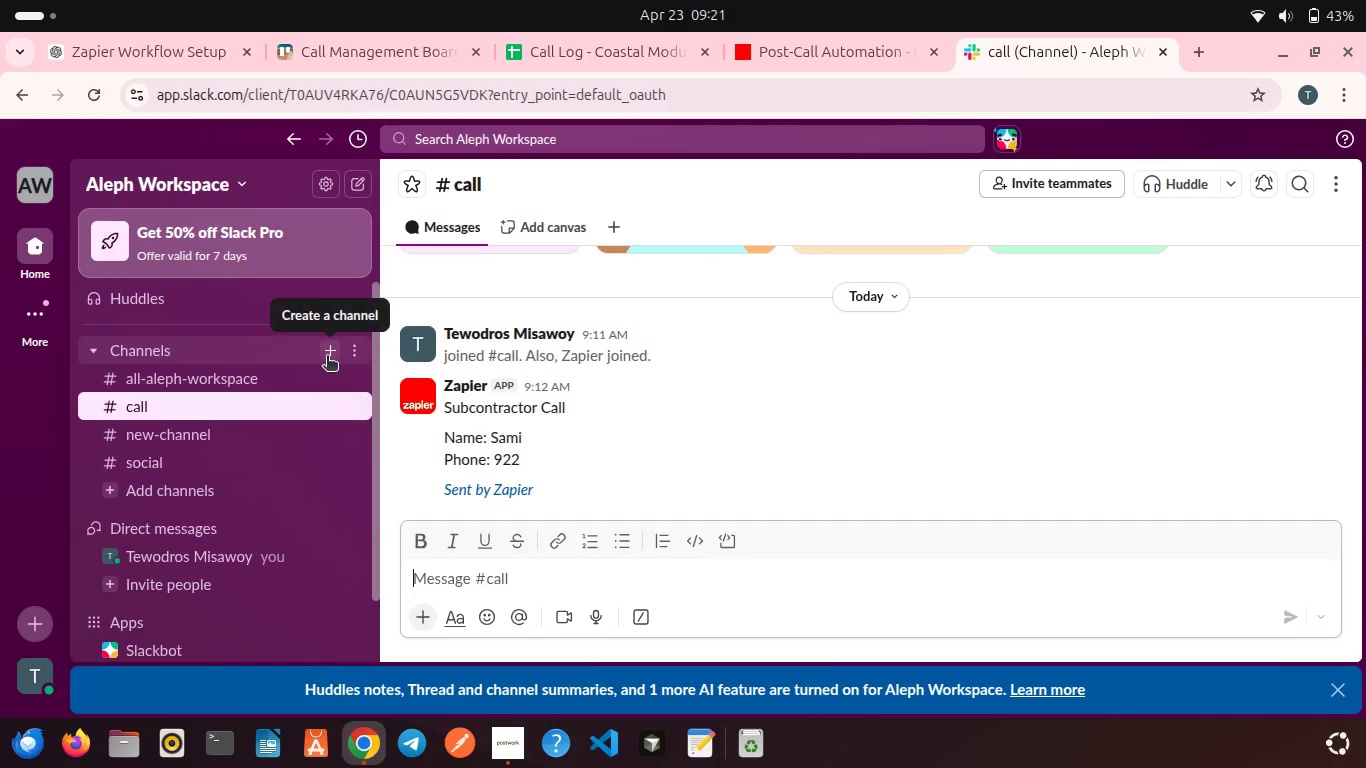 
scroll: coordinate [319, 341], scroll_direction: down, amount: 3.0
 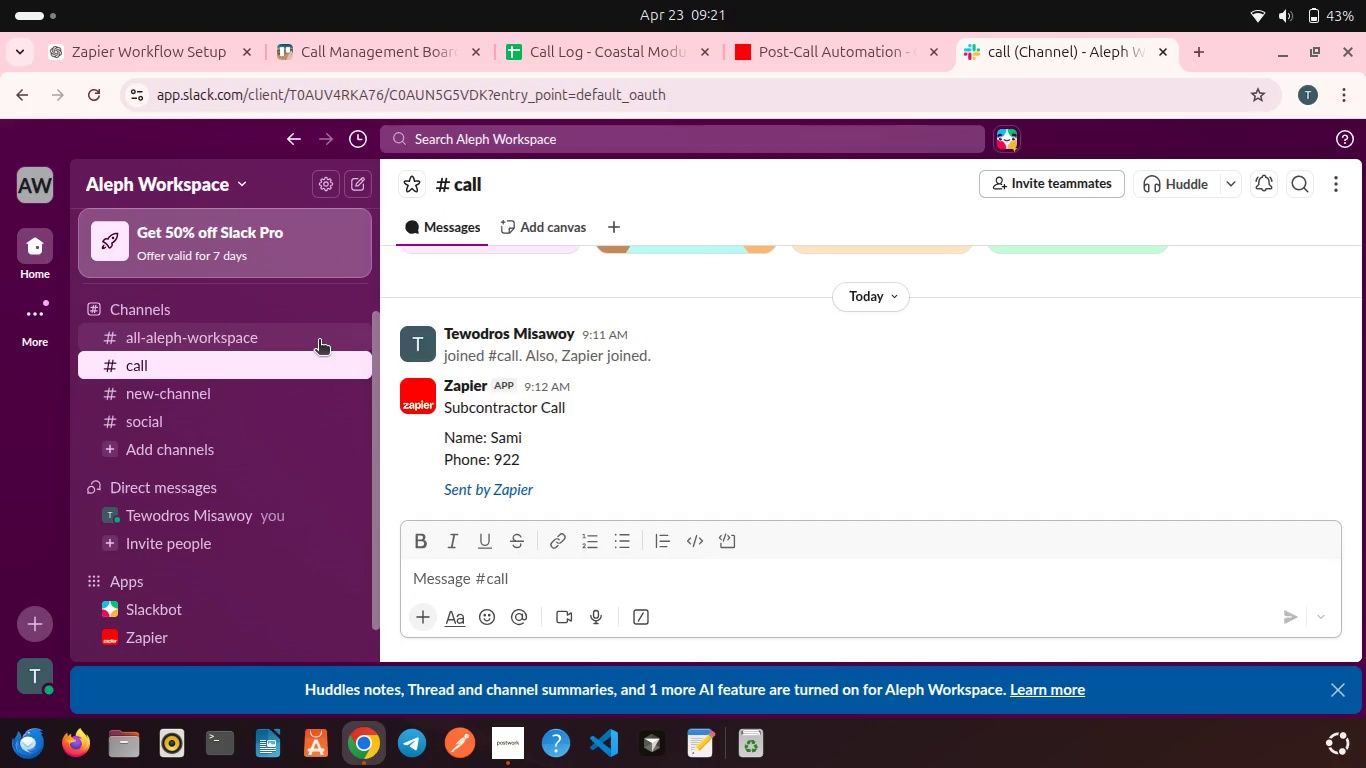 
wait(8.24)
 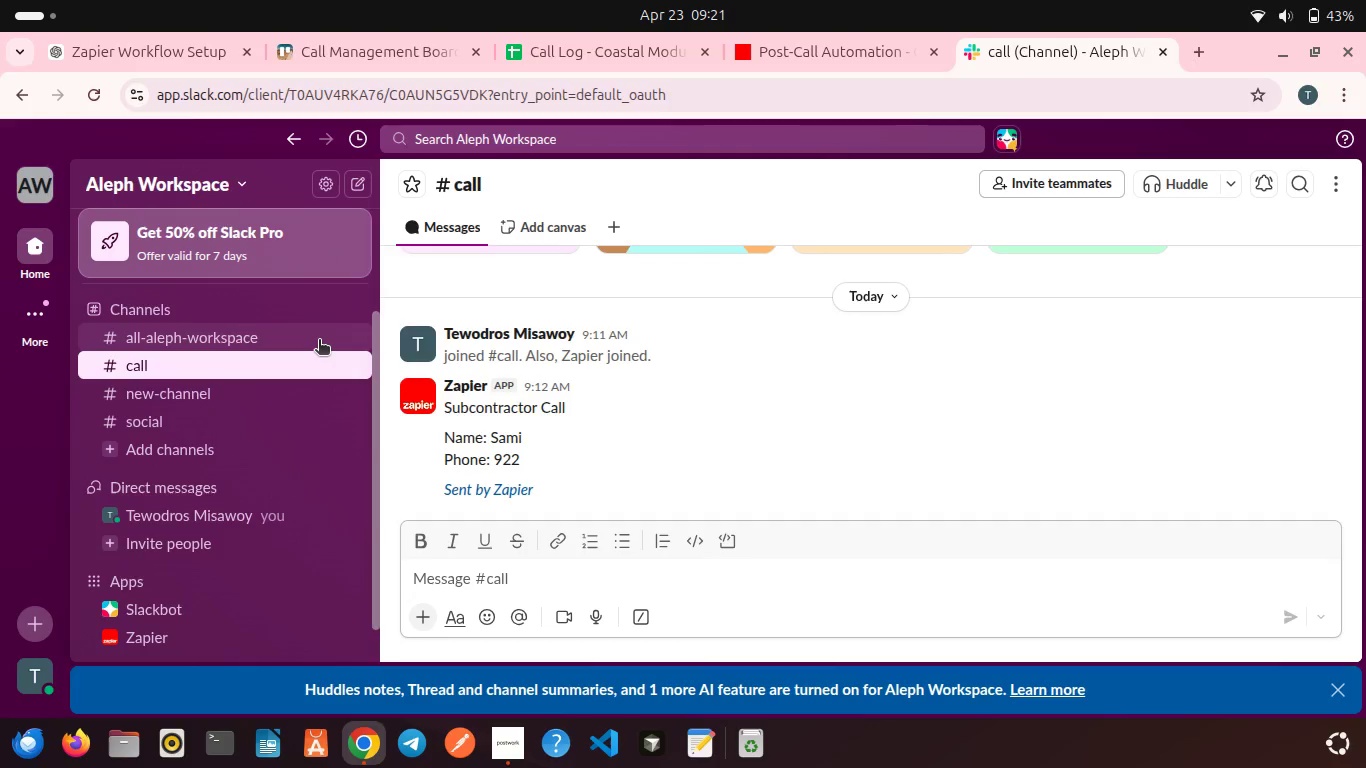 
left_click([769, 49])
 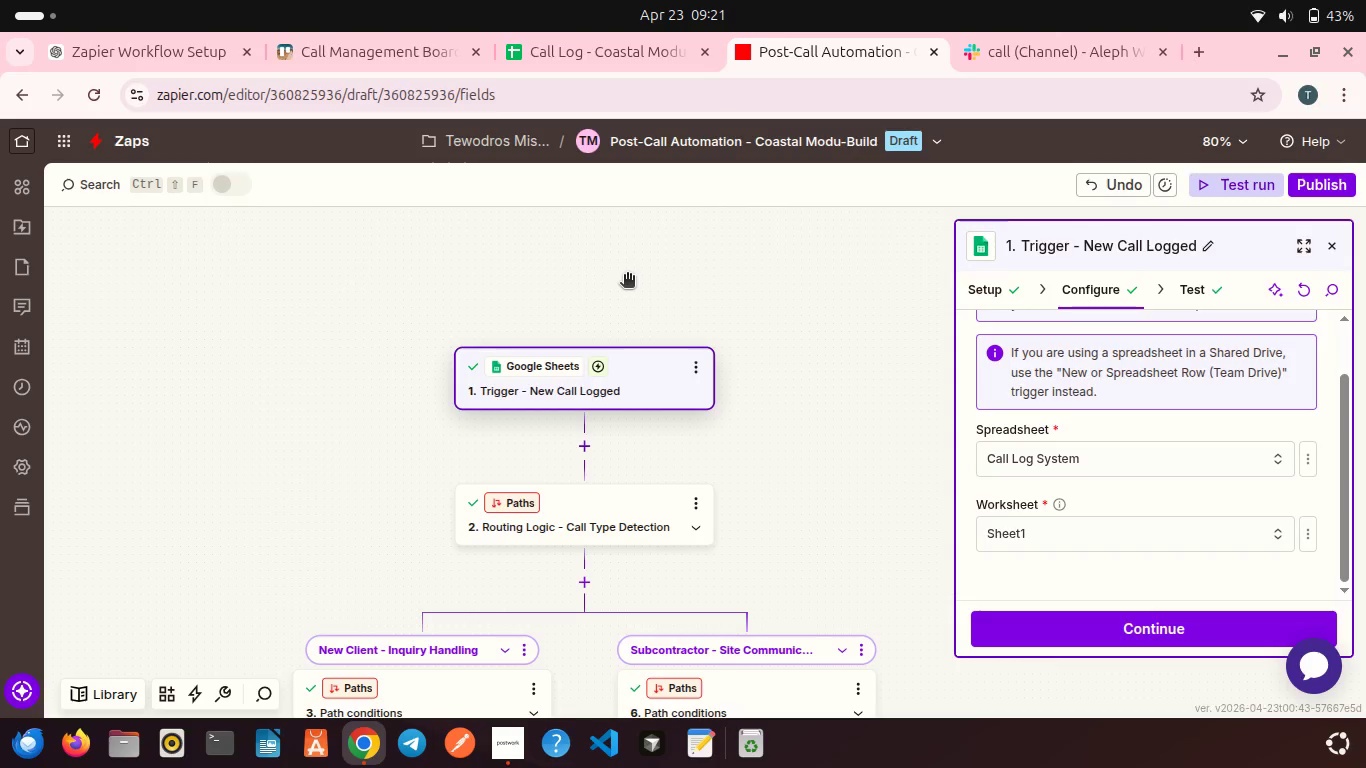 
scroll: coordinate [627, 276], scroll_direction: down, amount: 3.0
 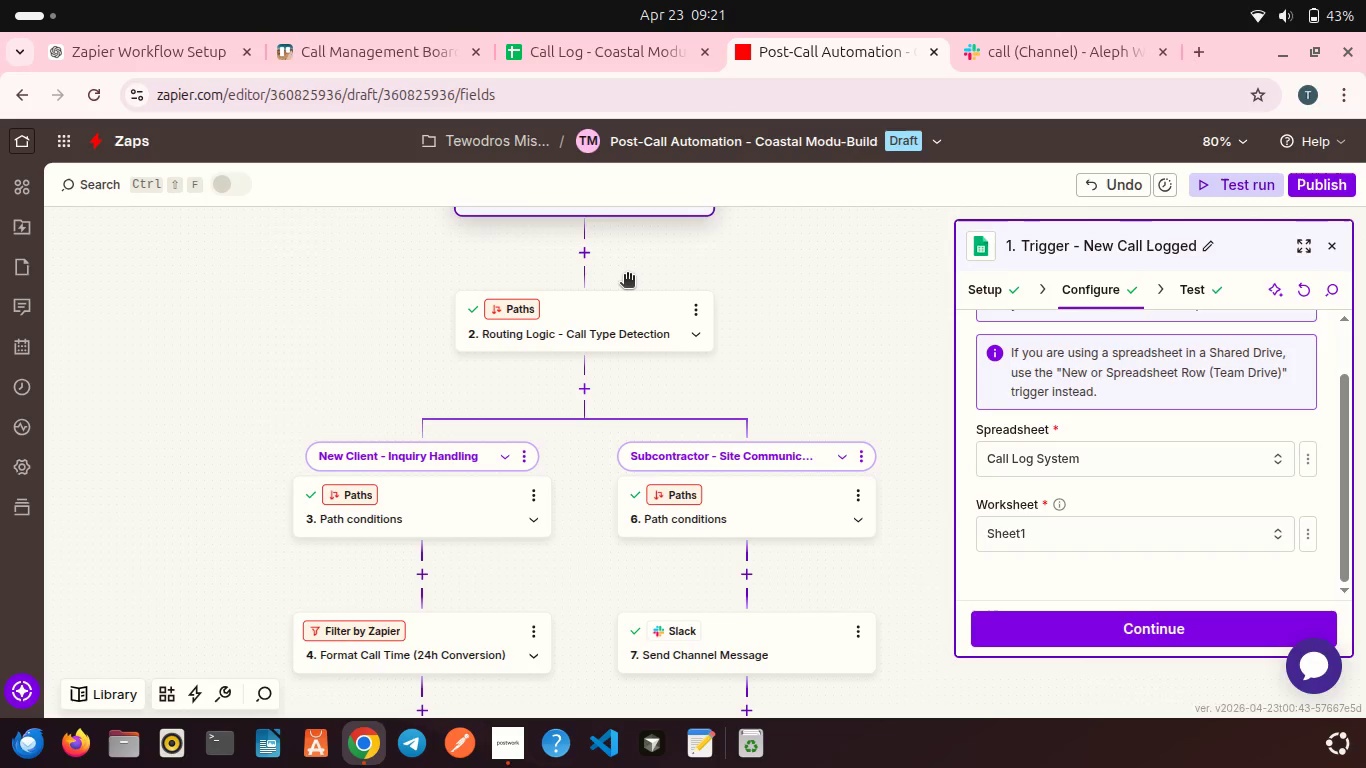 
mouse_move([666, 245])
 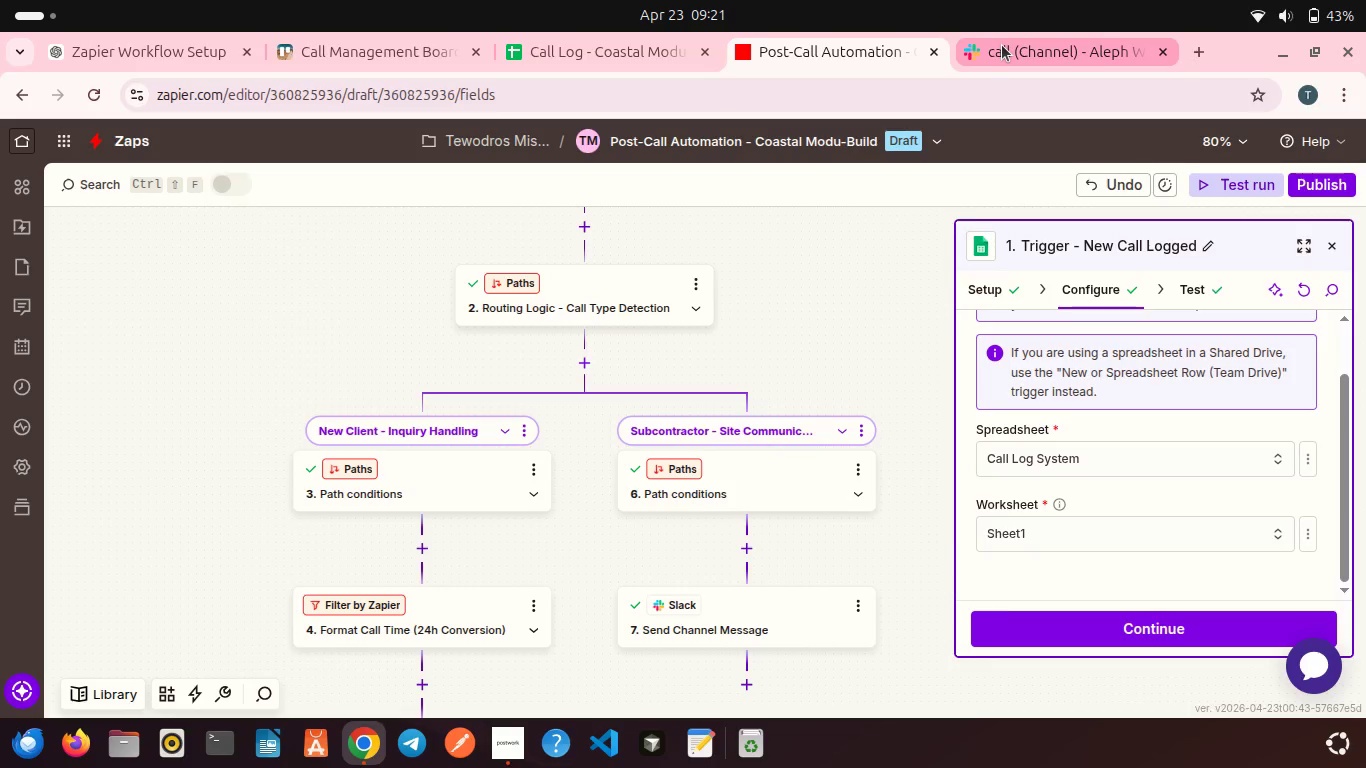 
left_click([1002, 45])
 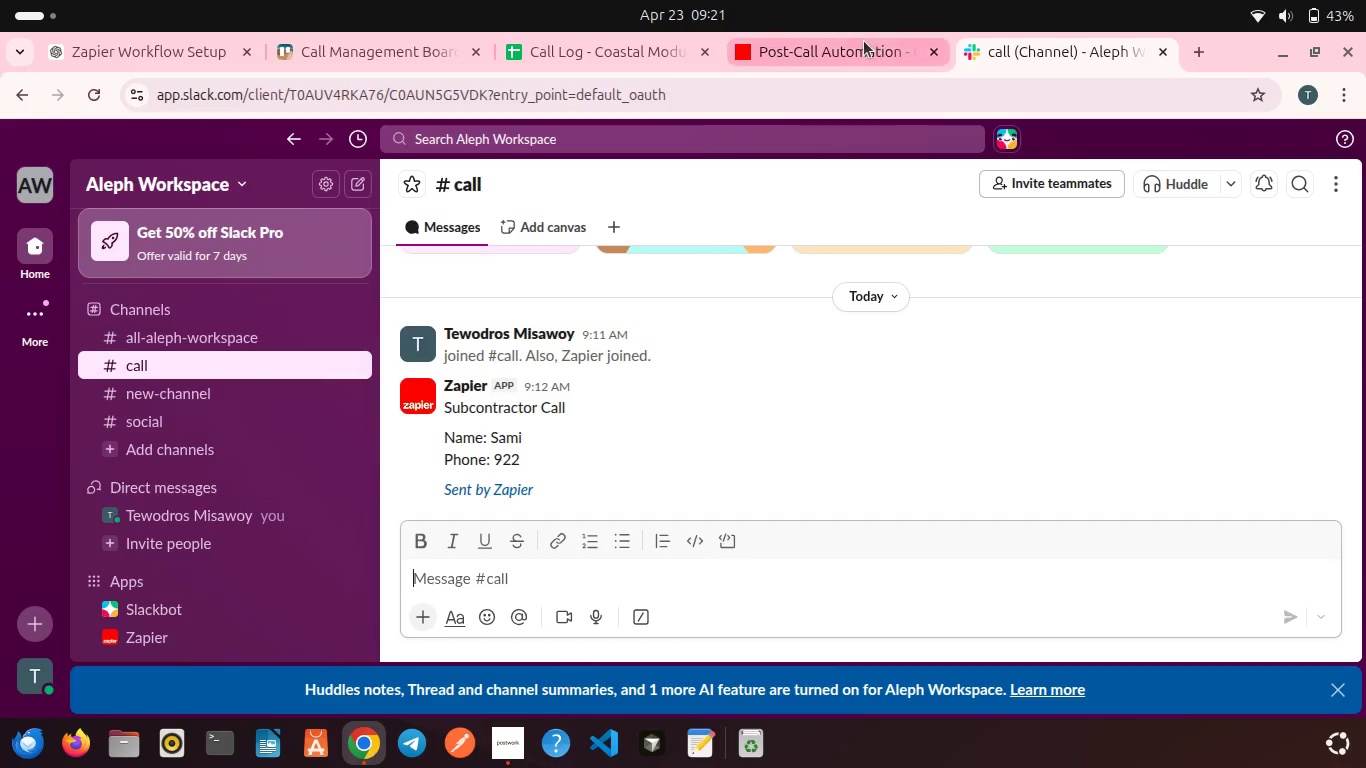 
left_click([863, 41])
 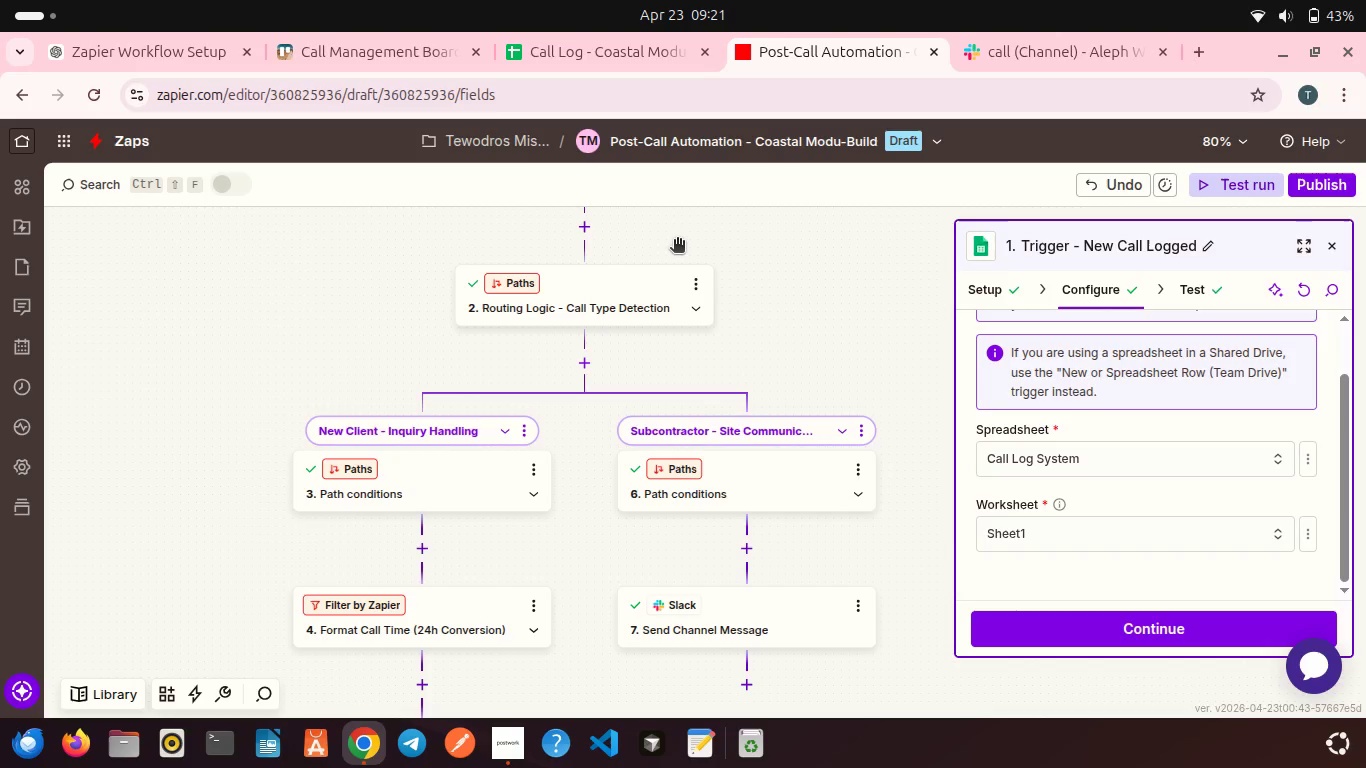 
scroll: coordinate [677, 241], scroll_direction: down, amount: 3.0
 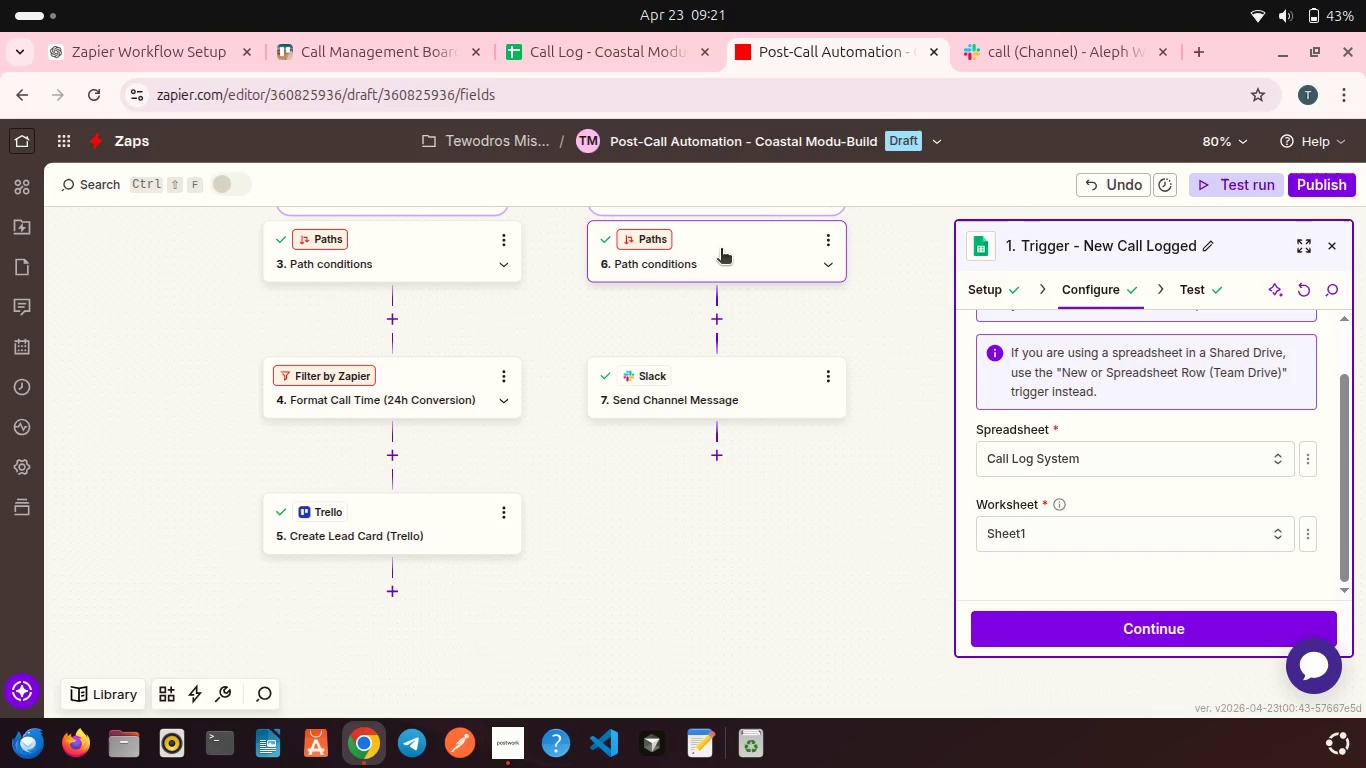 
left_click([1008, 53])
 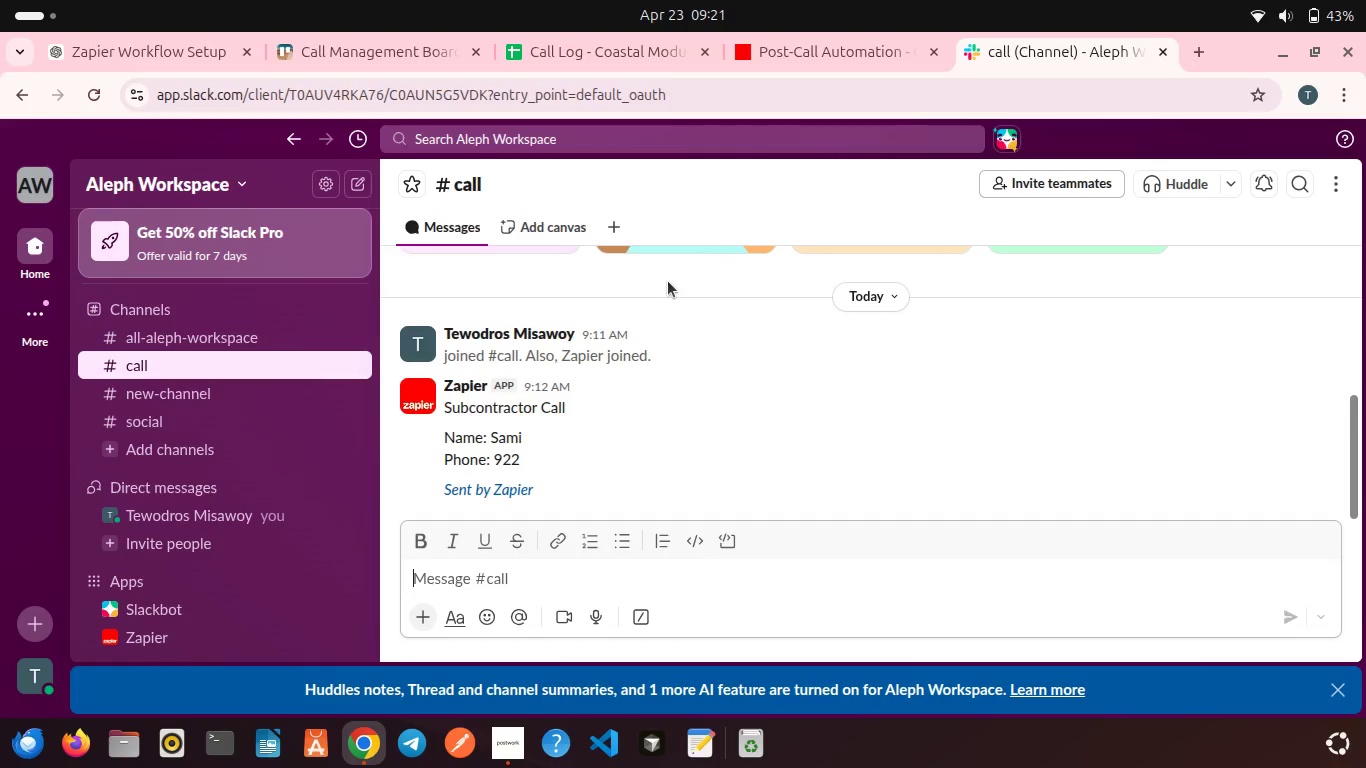 
scroll: coordinate [668, 281], scroll_direction: up, amount: 3.0
 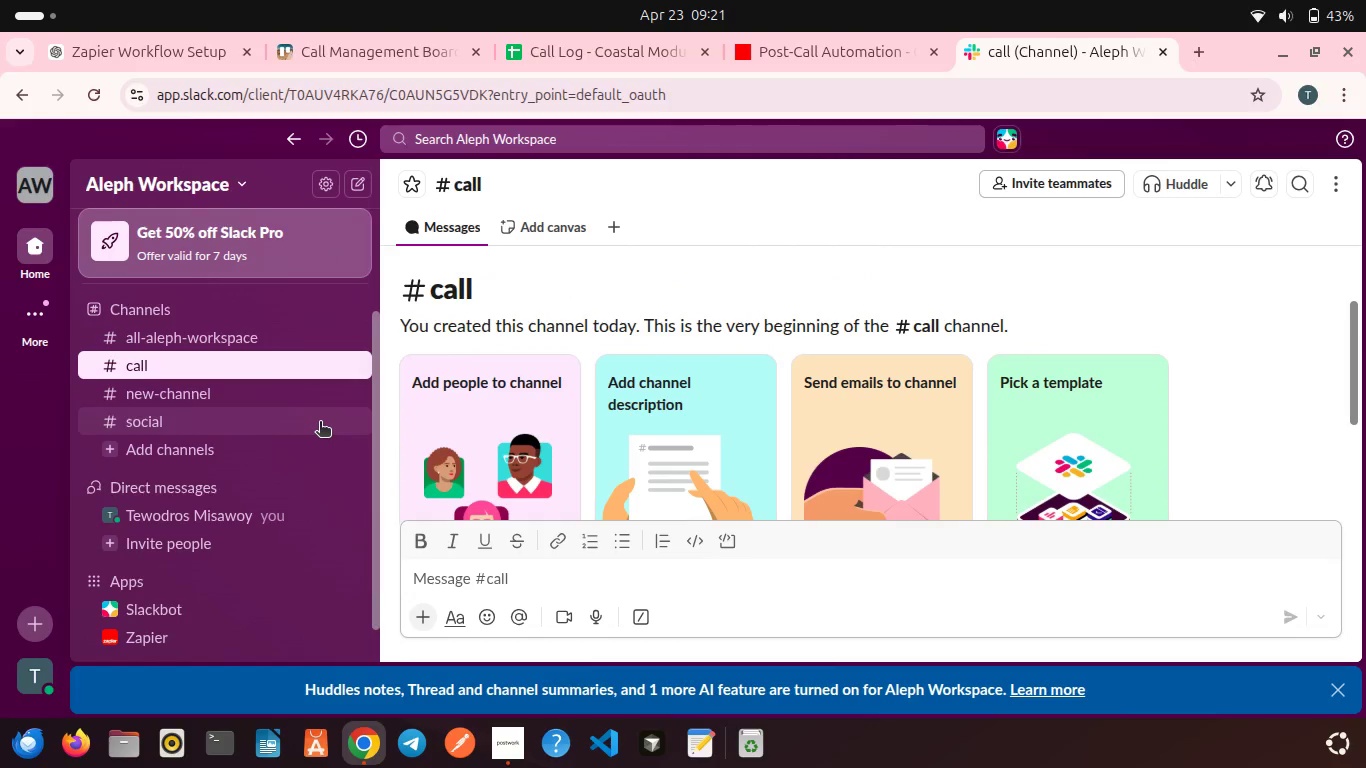 
scroll: coordinate [320, 423], scroll_direction: down, amount: 2.0
 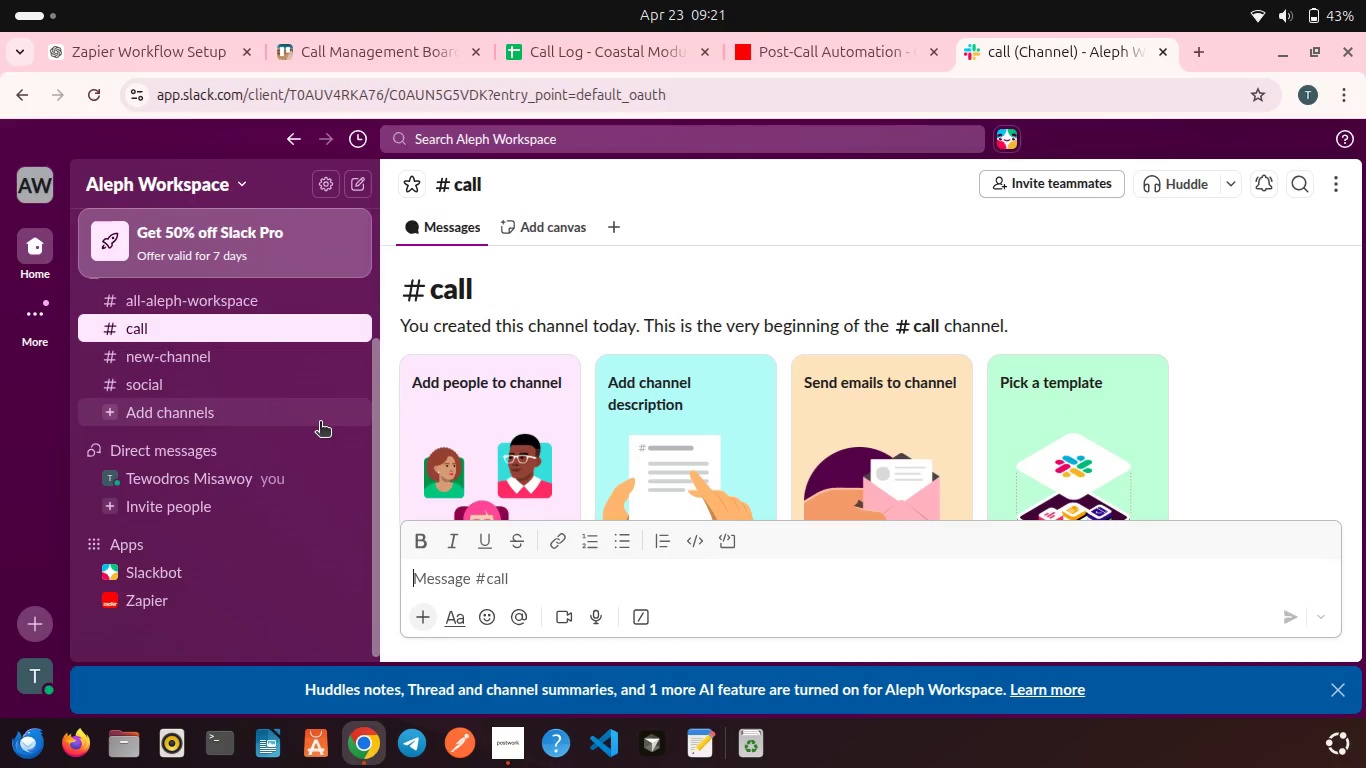 
wait(6.53)
 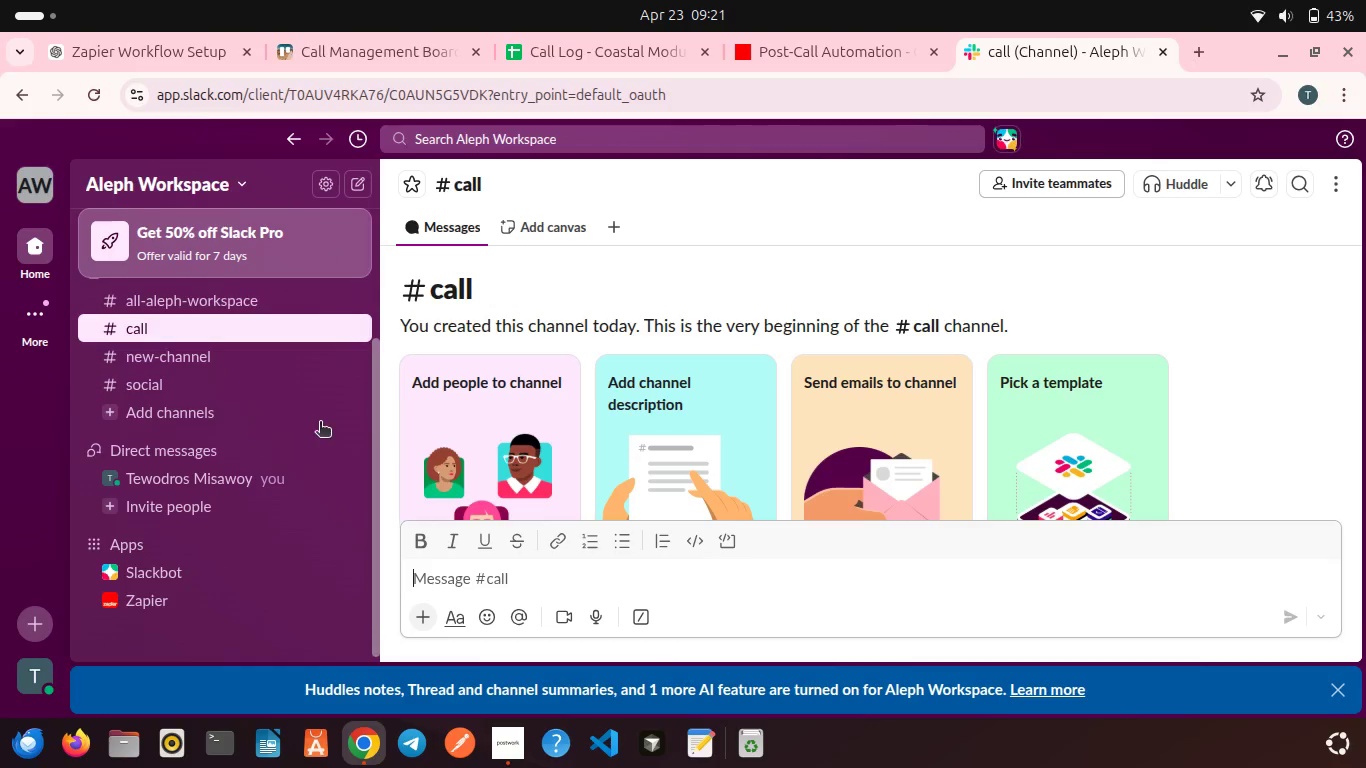 
left_click([779, 63])
 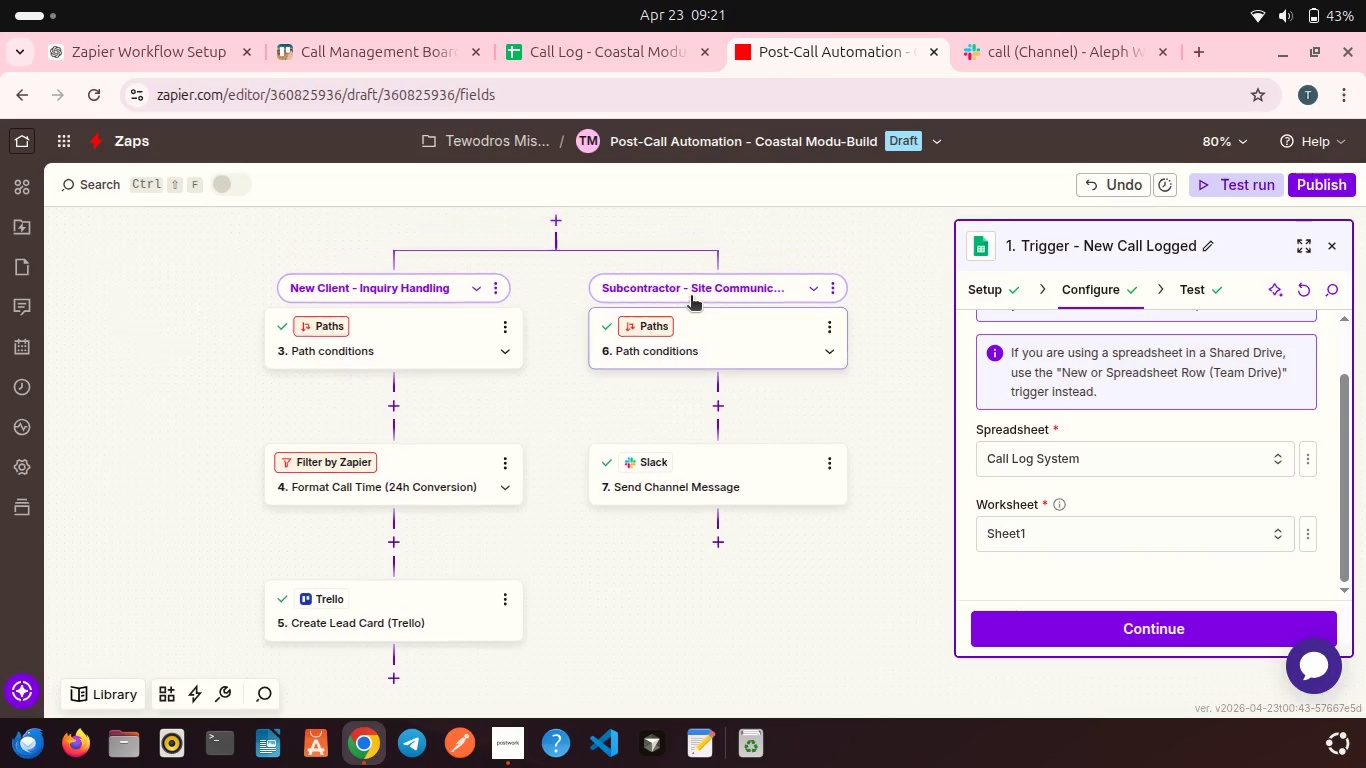 
scroll: coordinate [691, 297], scroll_direction: up, amount: 3.0
 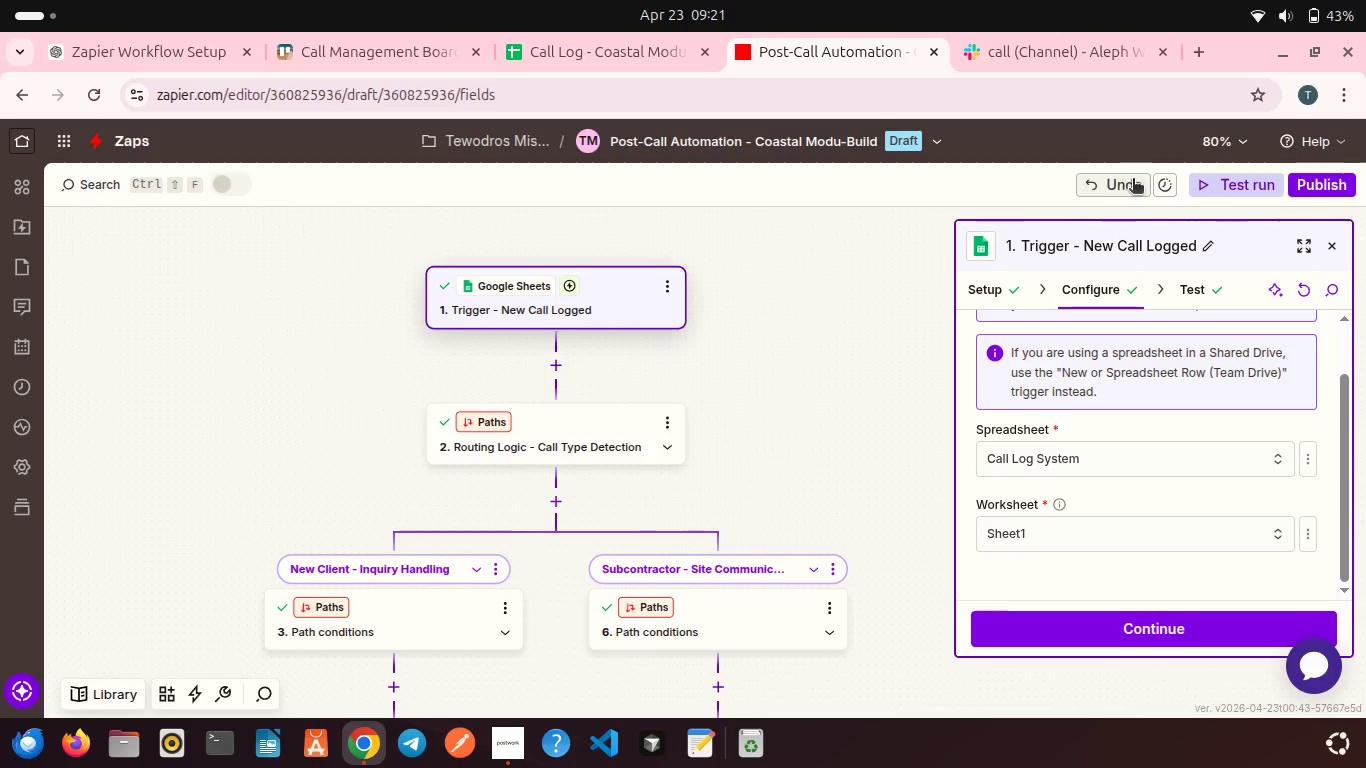 
left_click([1207, 185])
 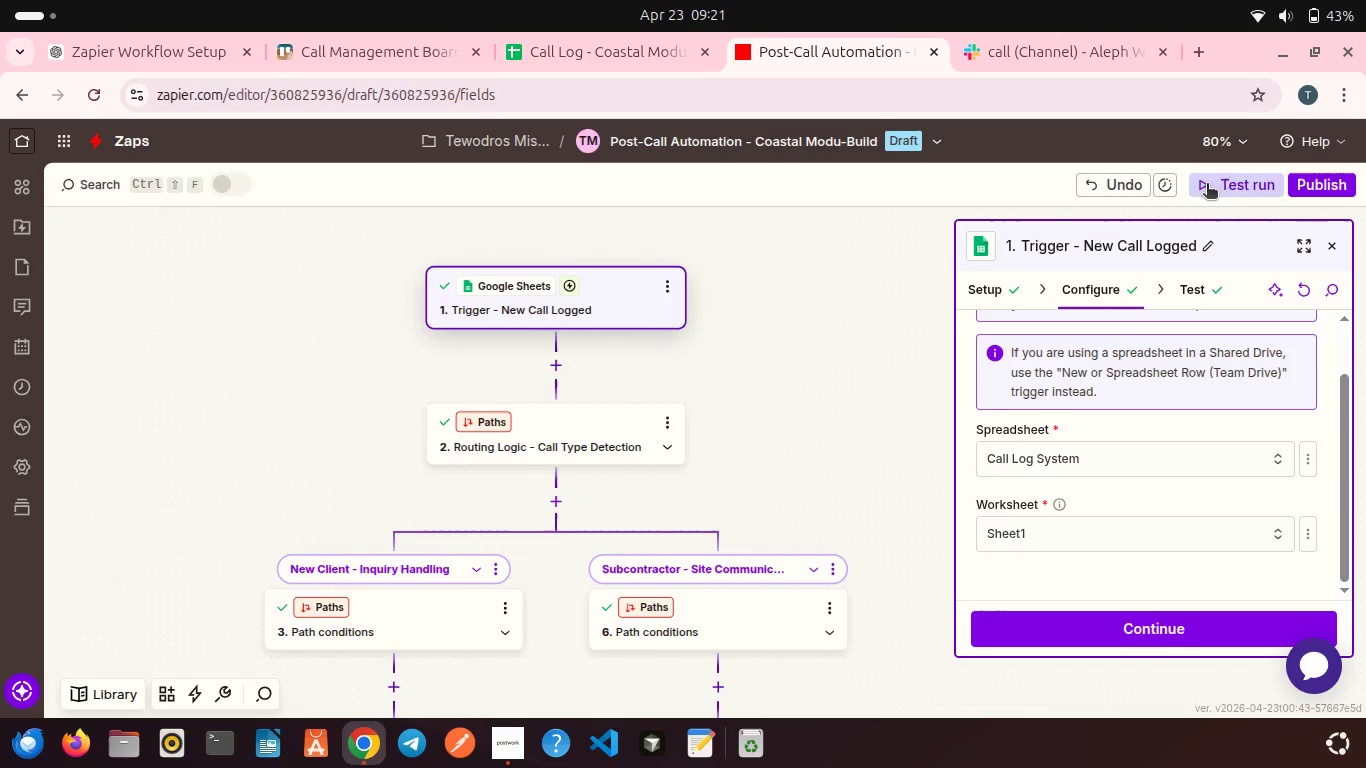 
mouse_move([1160, 201])
 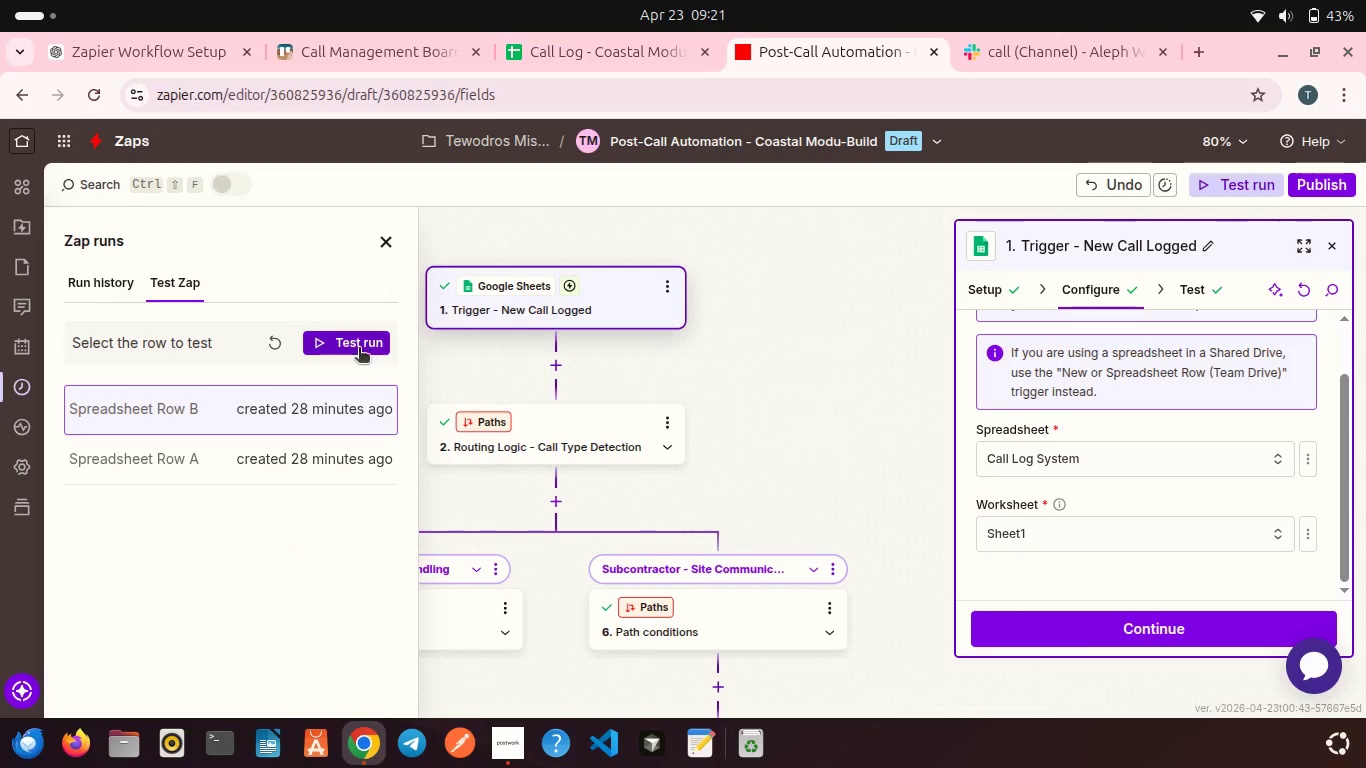 
left_click([358, 349])
 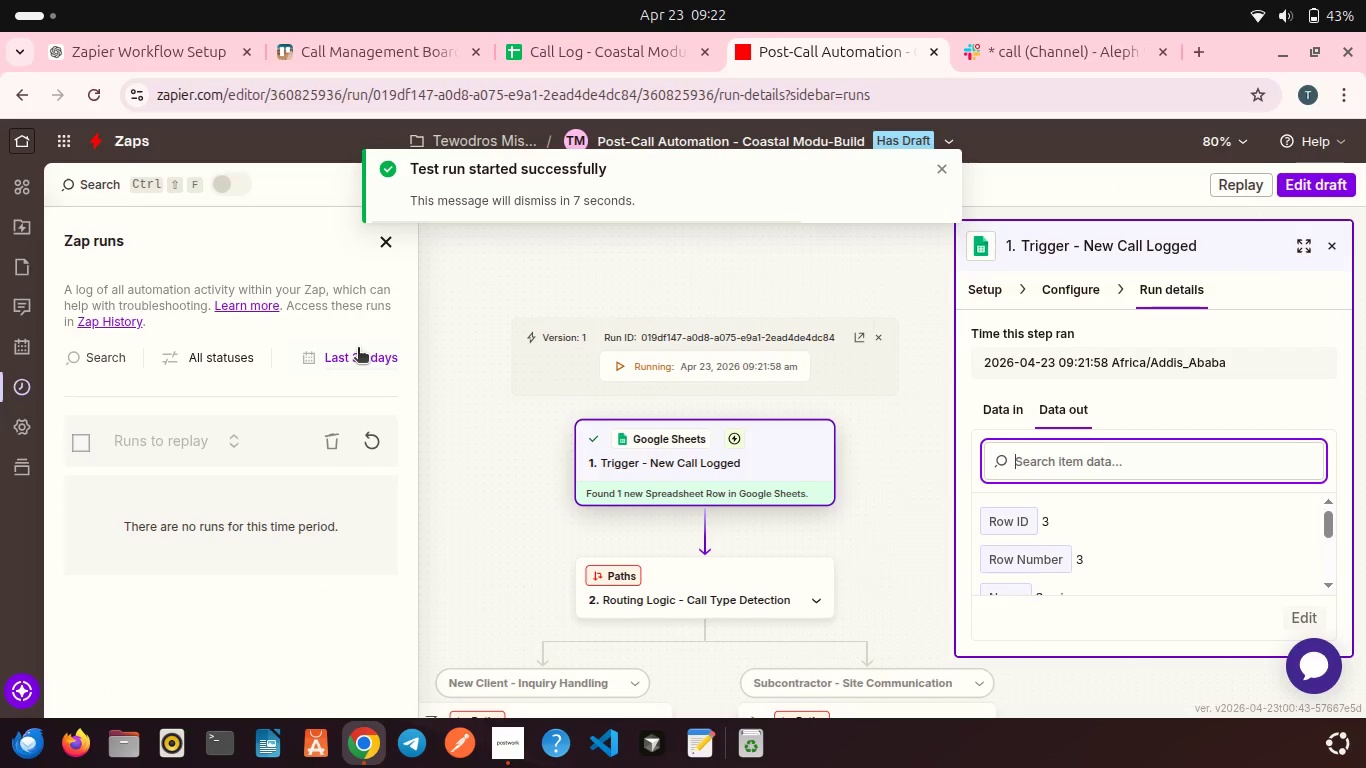 
wait(9.67)
 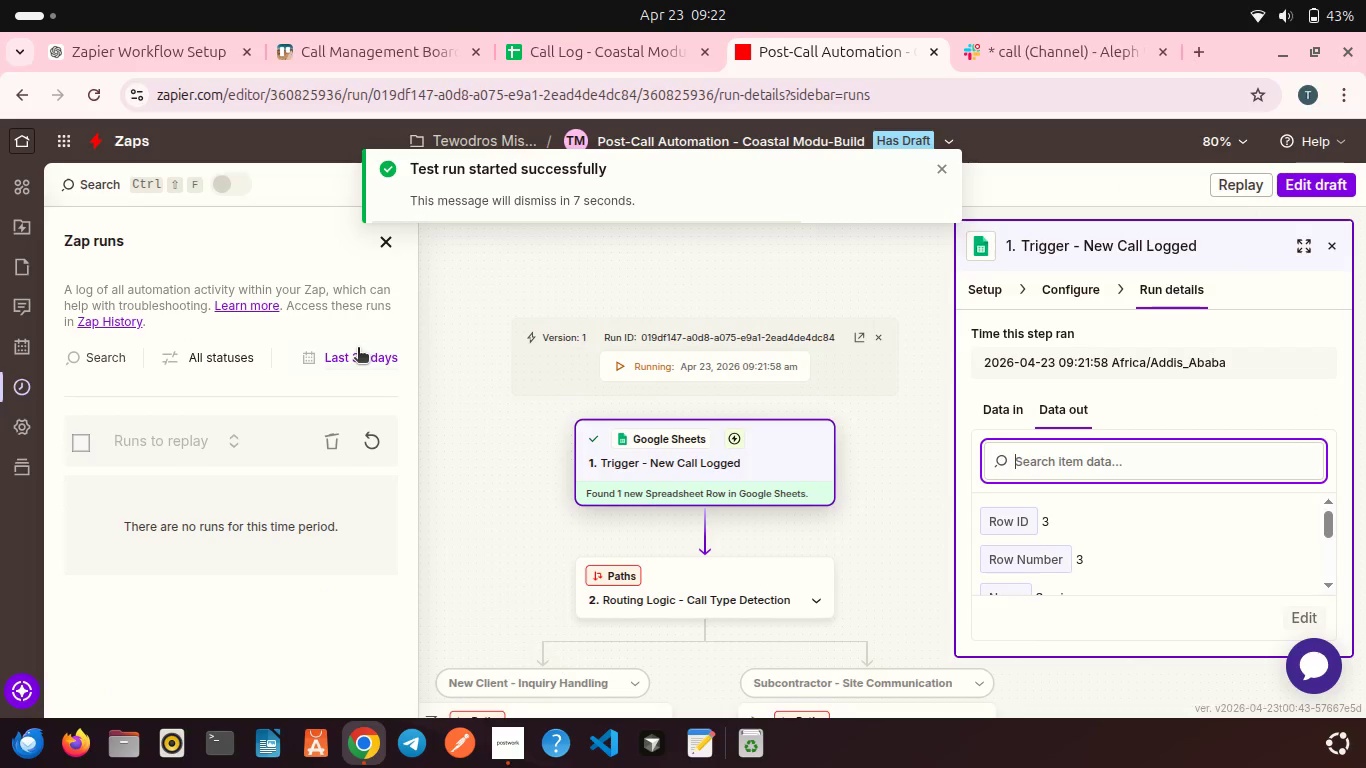 
scroll: coordinate [605, 428], scroll_direction: down, amount: 2.0
 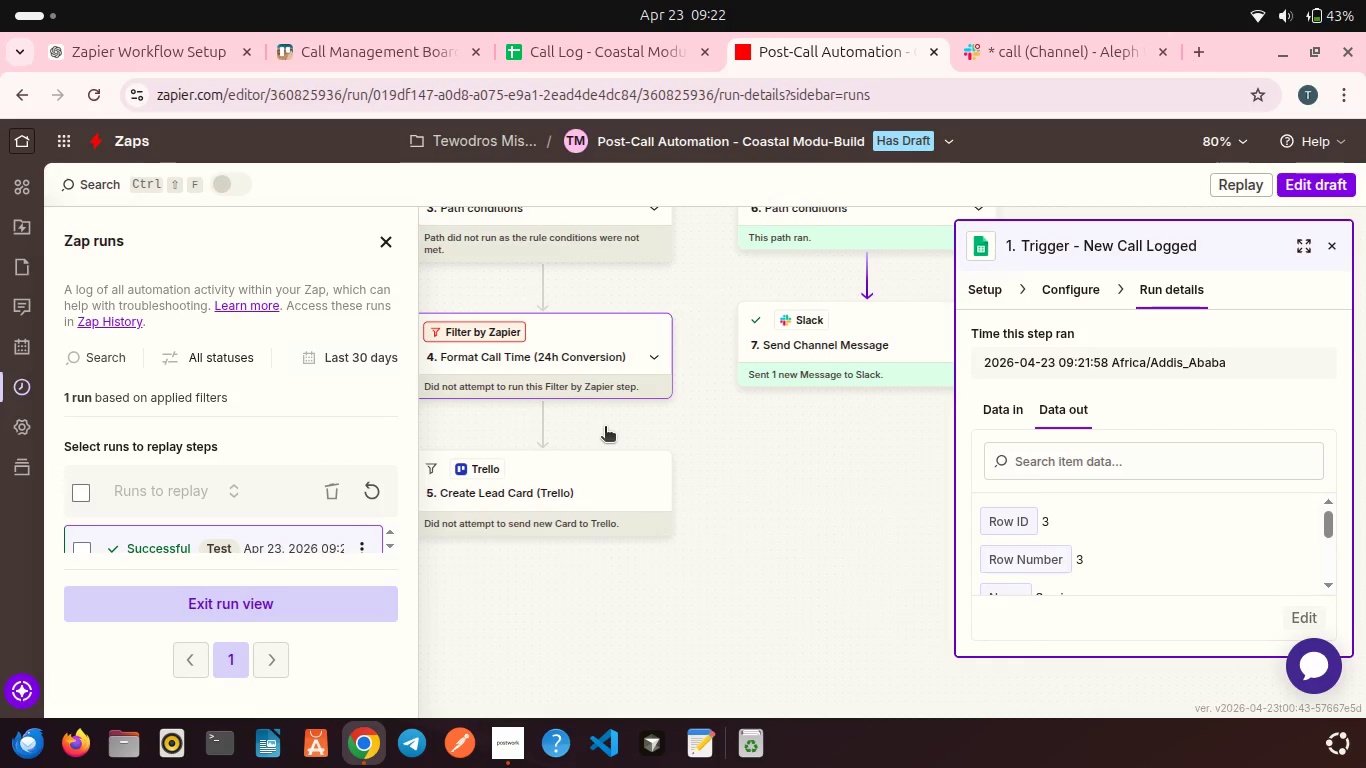 
left_click([390, 246])
 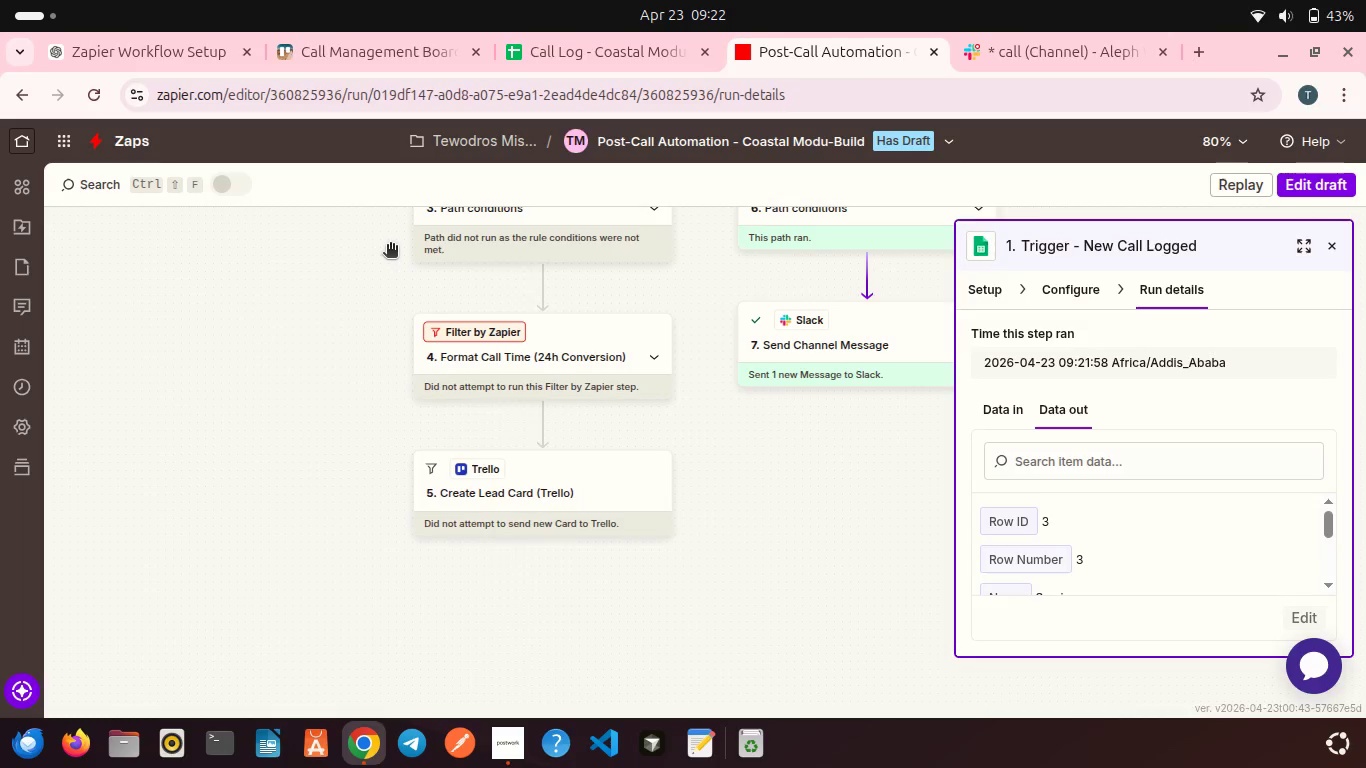 
scroll: coordinate [390, 246], scroll_direction: up, amount: 2.0
 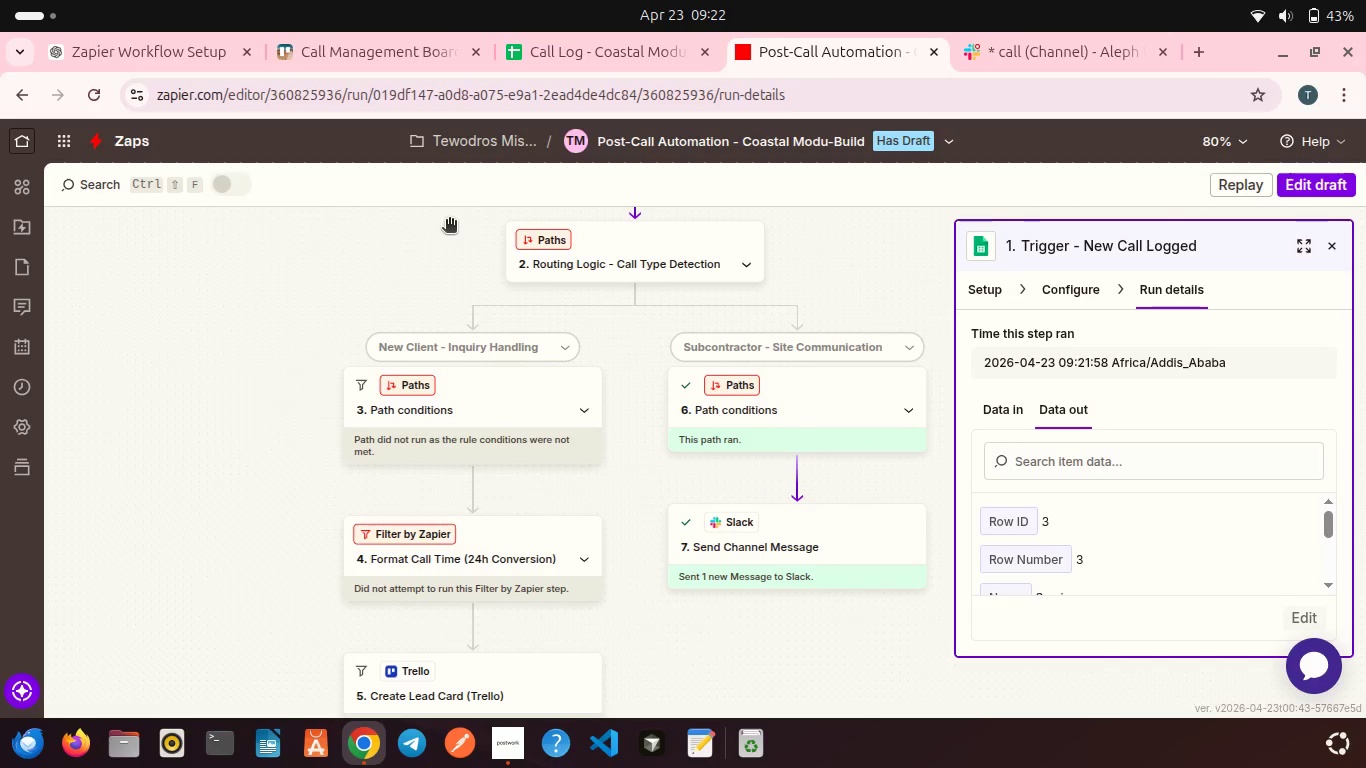 
scroll: coordinate [449, 221], scroll_direction: down, amount: 1.0
 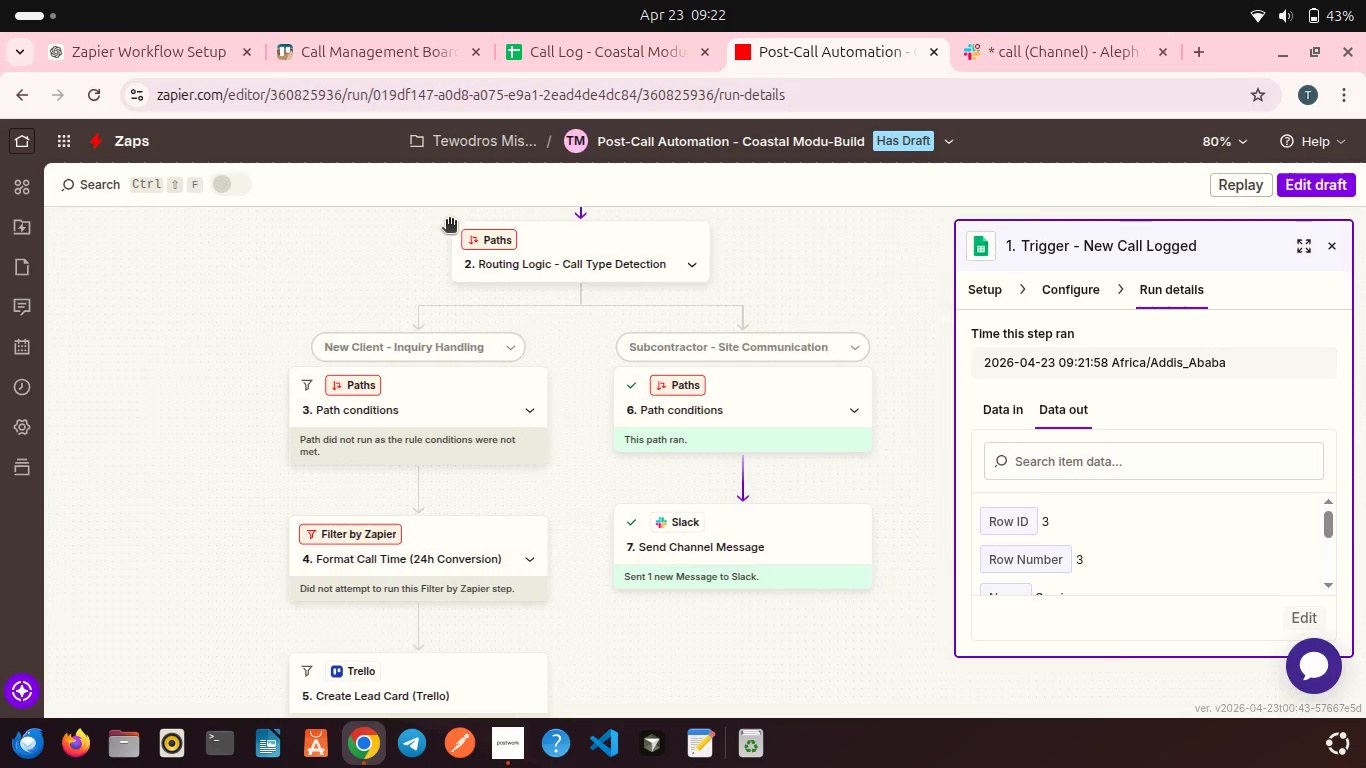 
mouse_move([492, 219])
 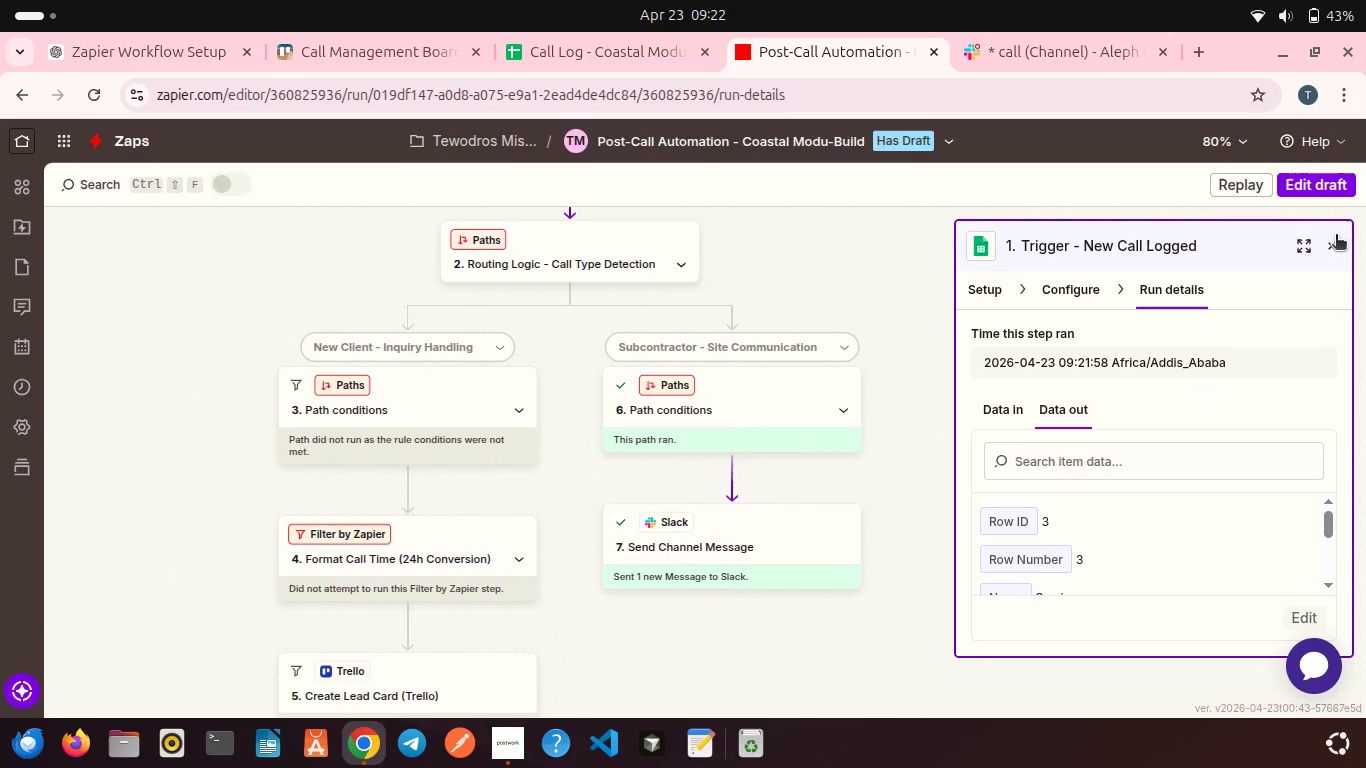 
left_click([1336, 236])
 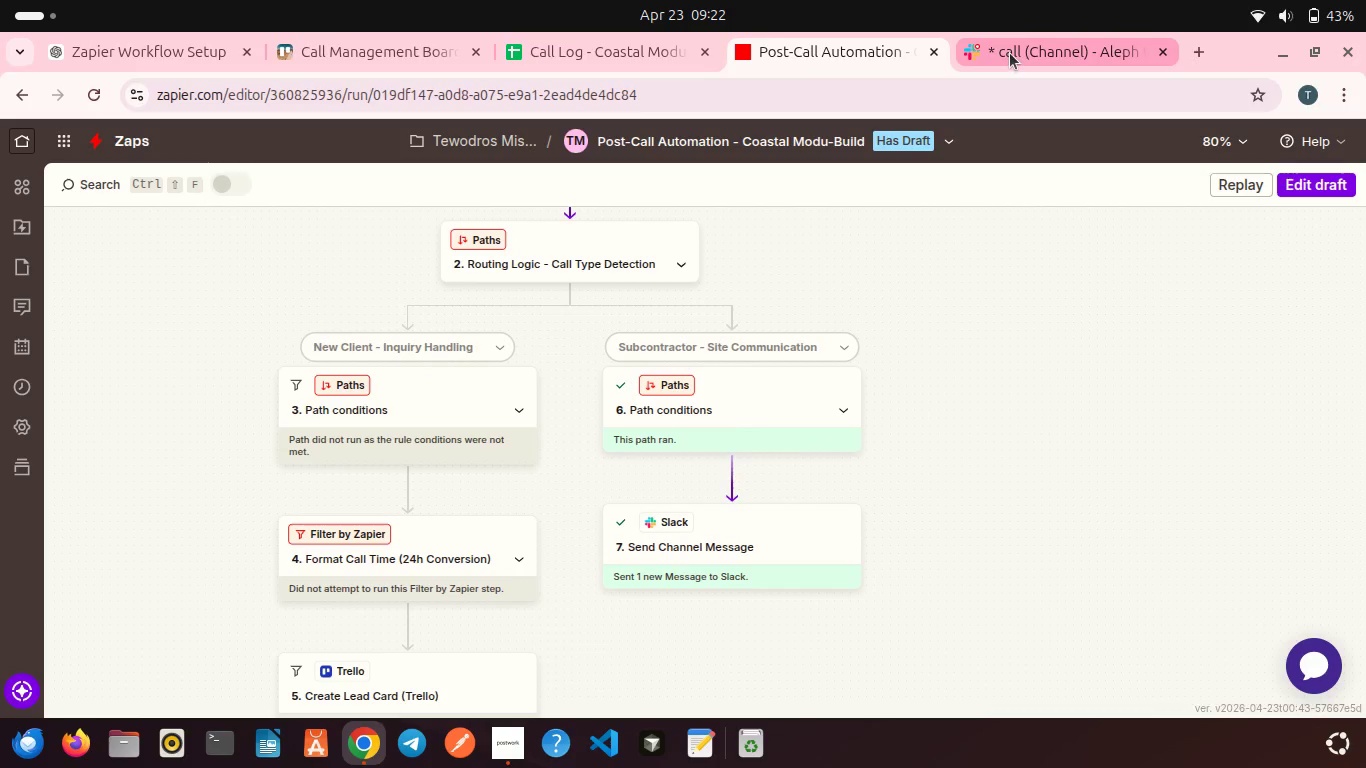 
left_click([1010, 53])
 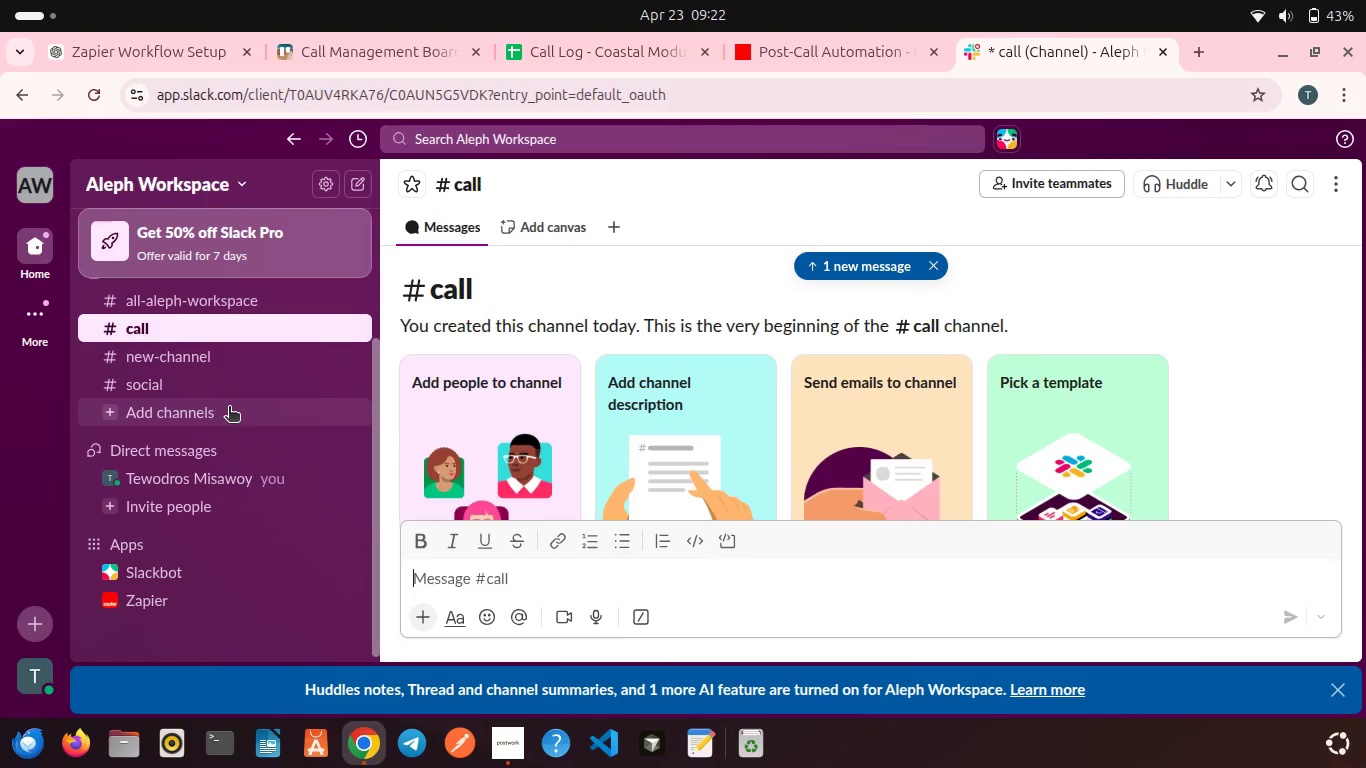 
scroll: coordinate [229, 408], scroll_direction: down, amount: 1.0
 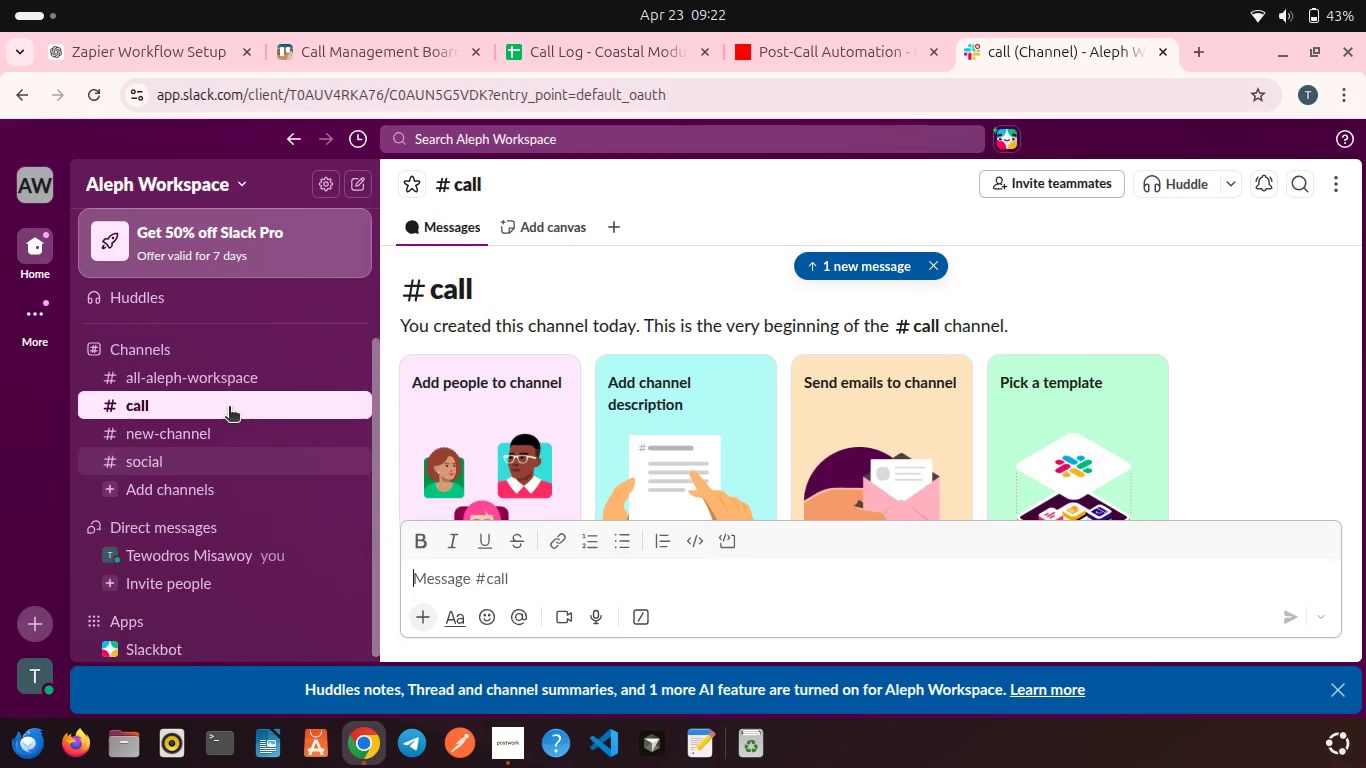 
scroll: coordinate [229, 408], scroll_direction: up, amount: 2.0
 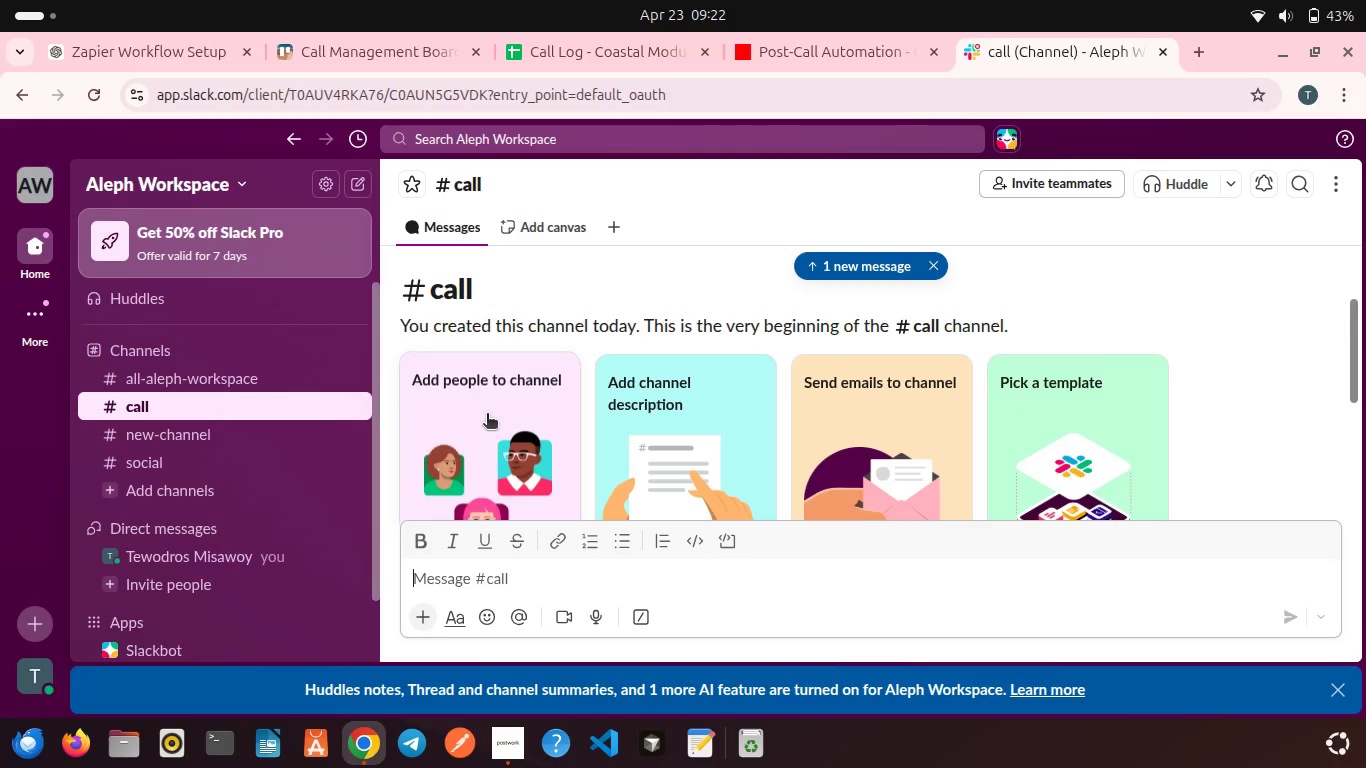 
scroll: coordinate [487, 415], scroll_direction: down, amount: 7.0
 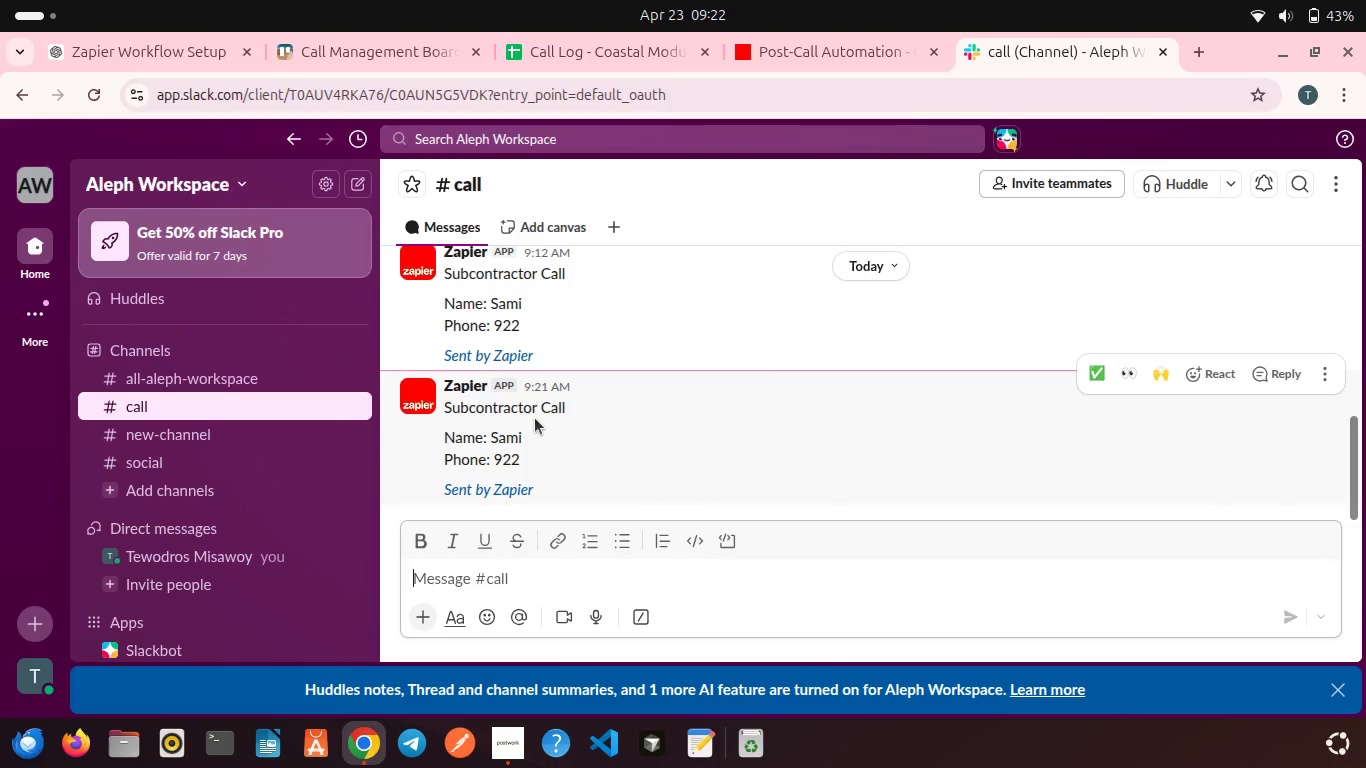 
wait(6.6)
 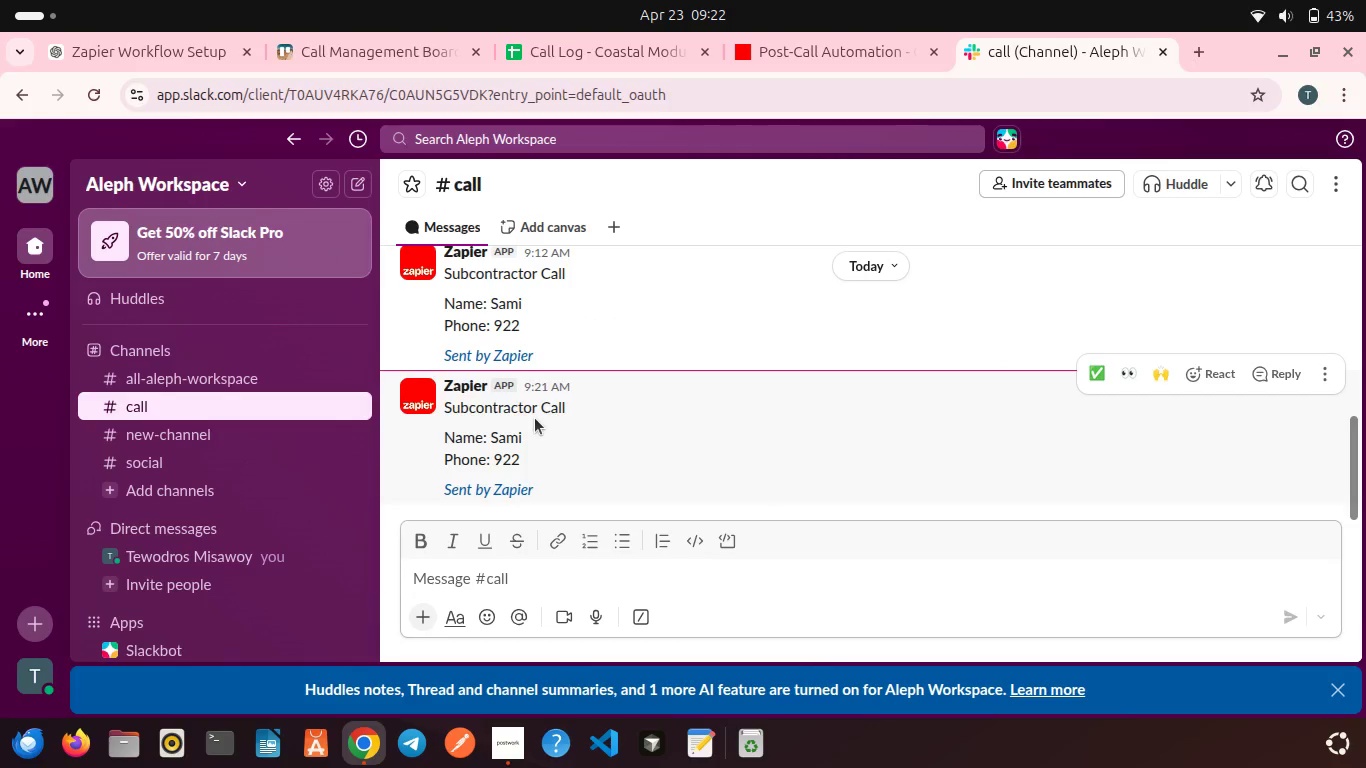 
scroll: coordinate [560, 368], scroll_direction: down, amount: 3.0
 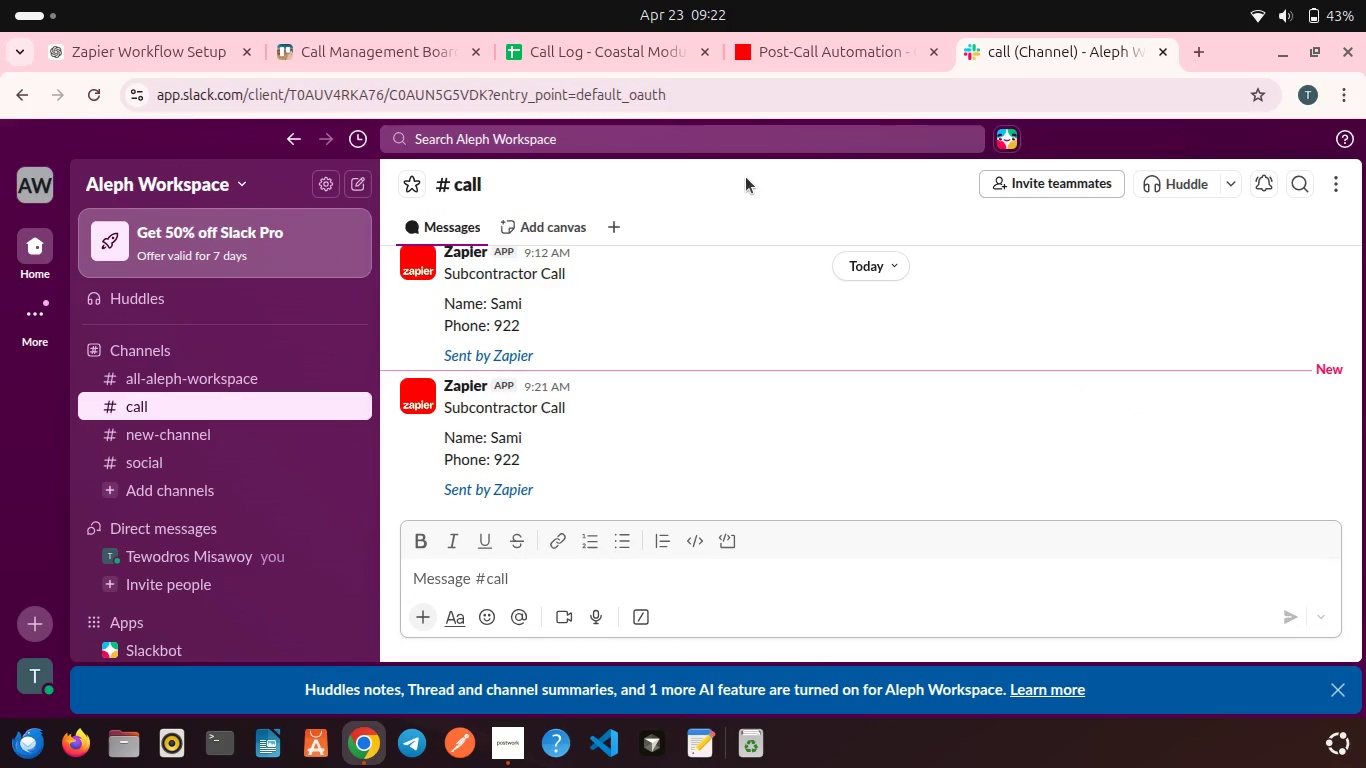 
wait(5.07)
 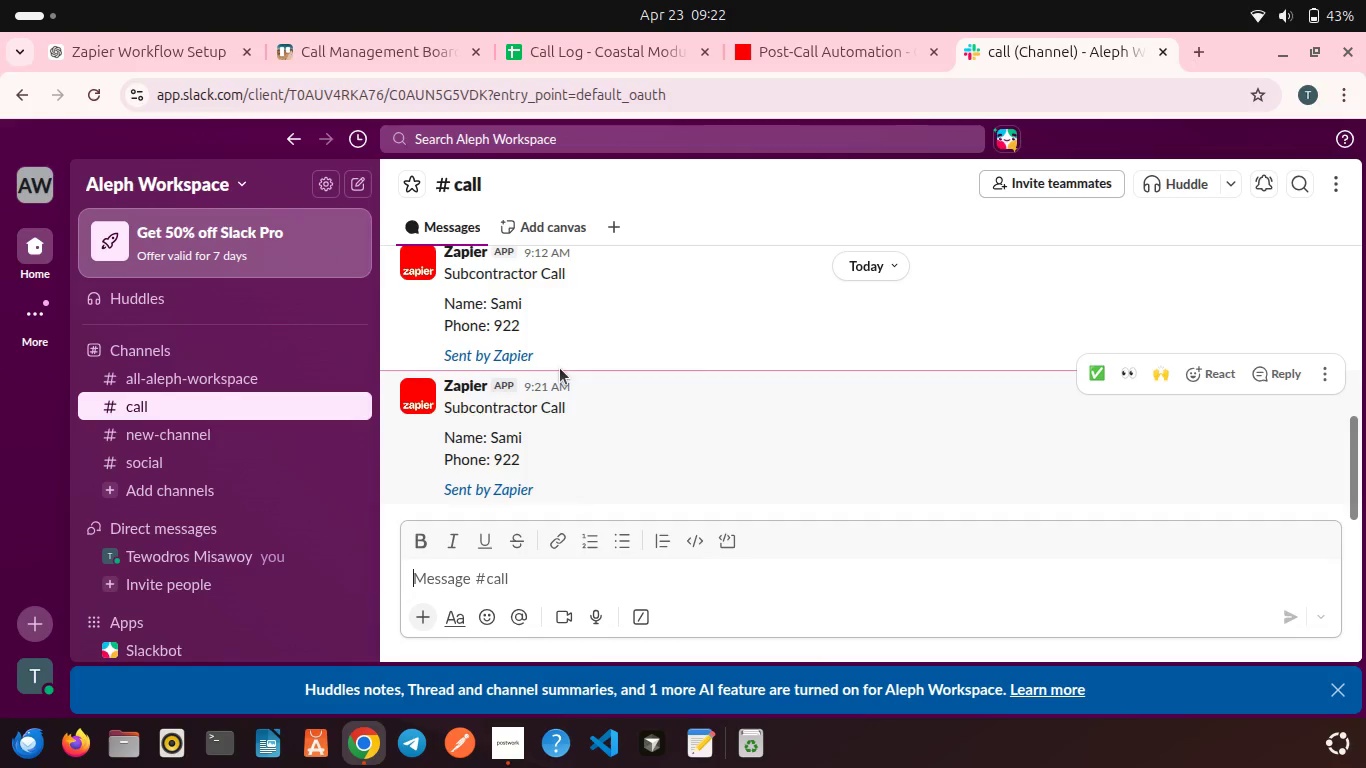 
left_click([629, 57])
 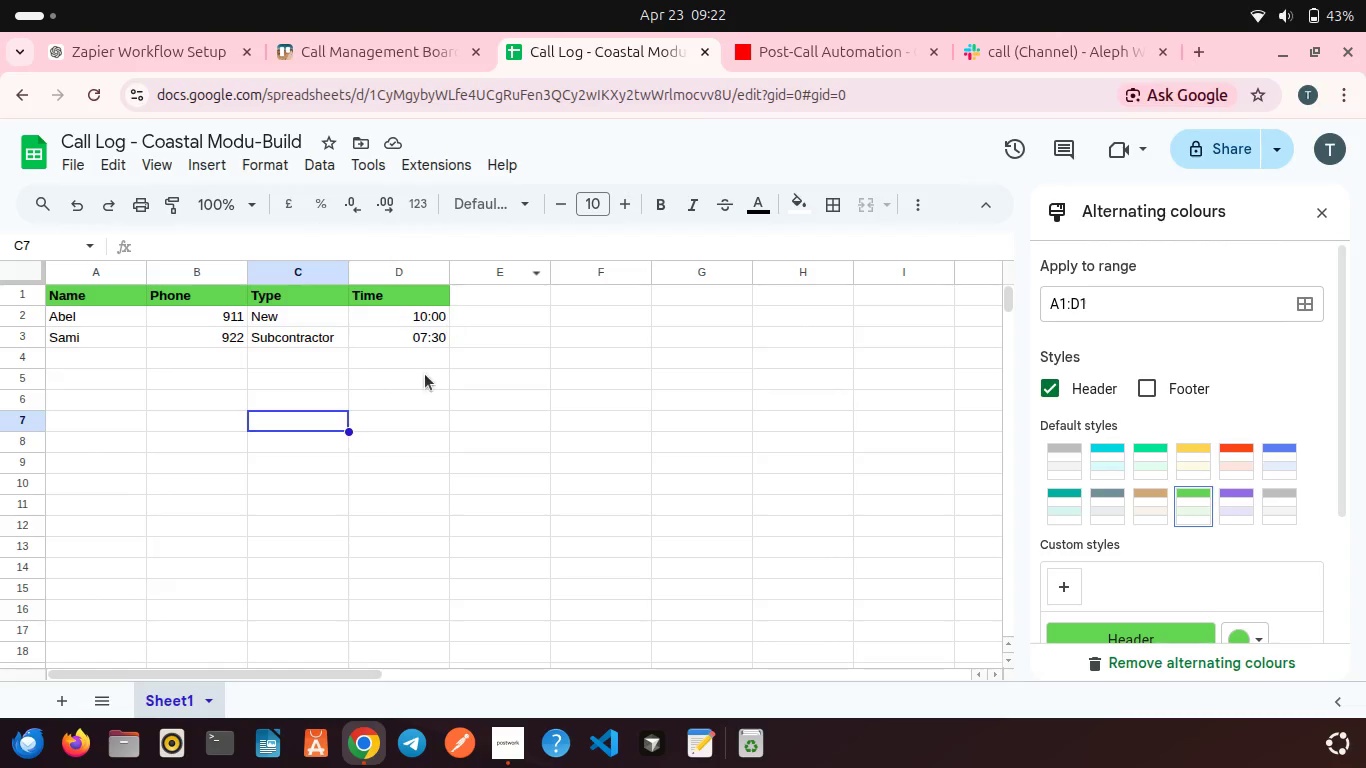 
left_click([421, 381])
 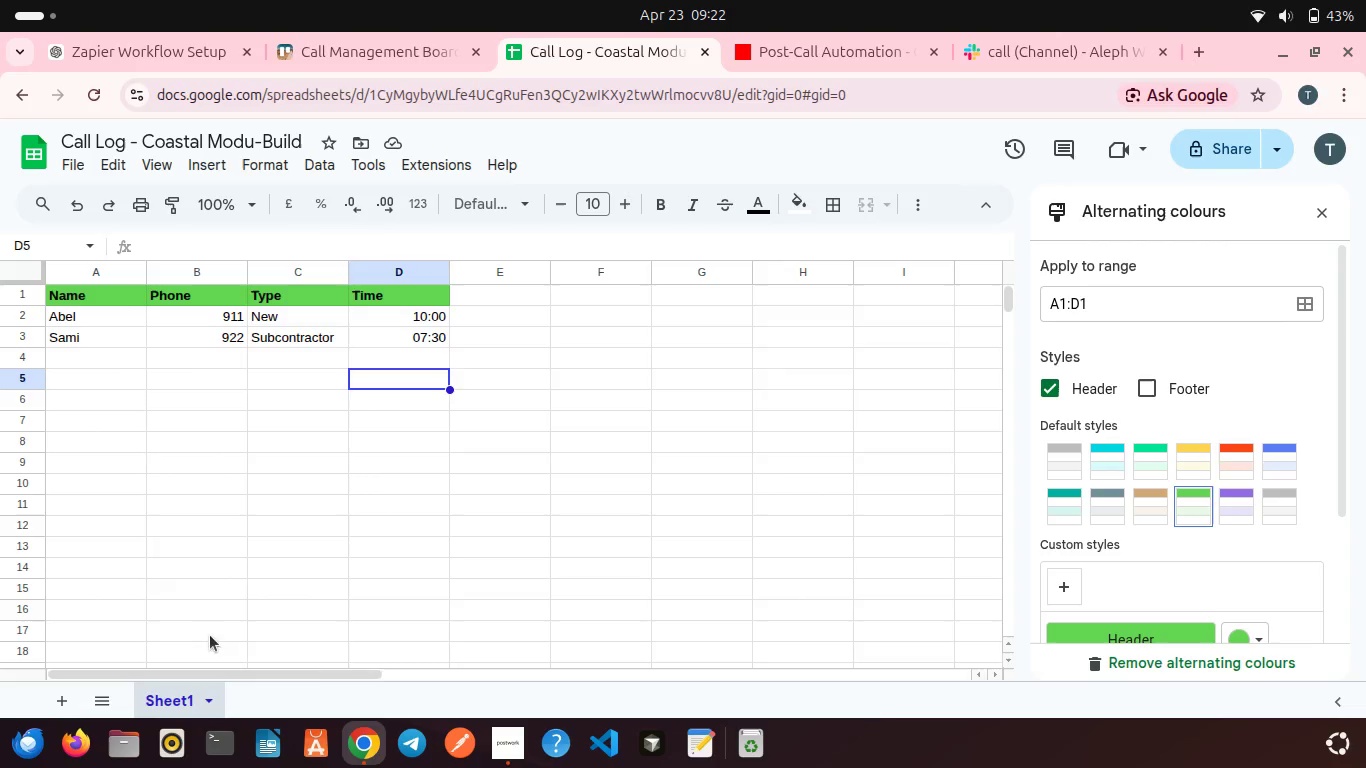 
right_click([179, 687])
 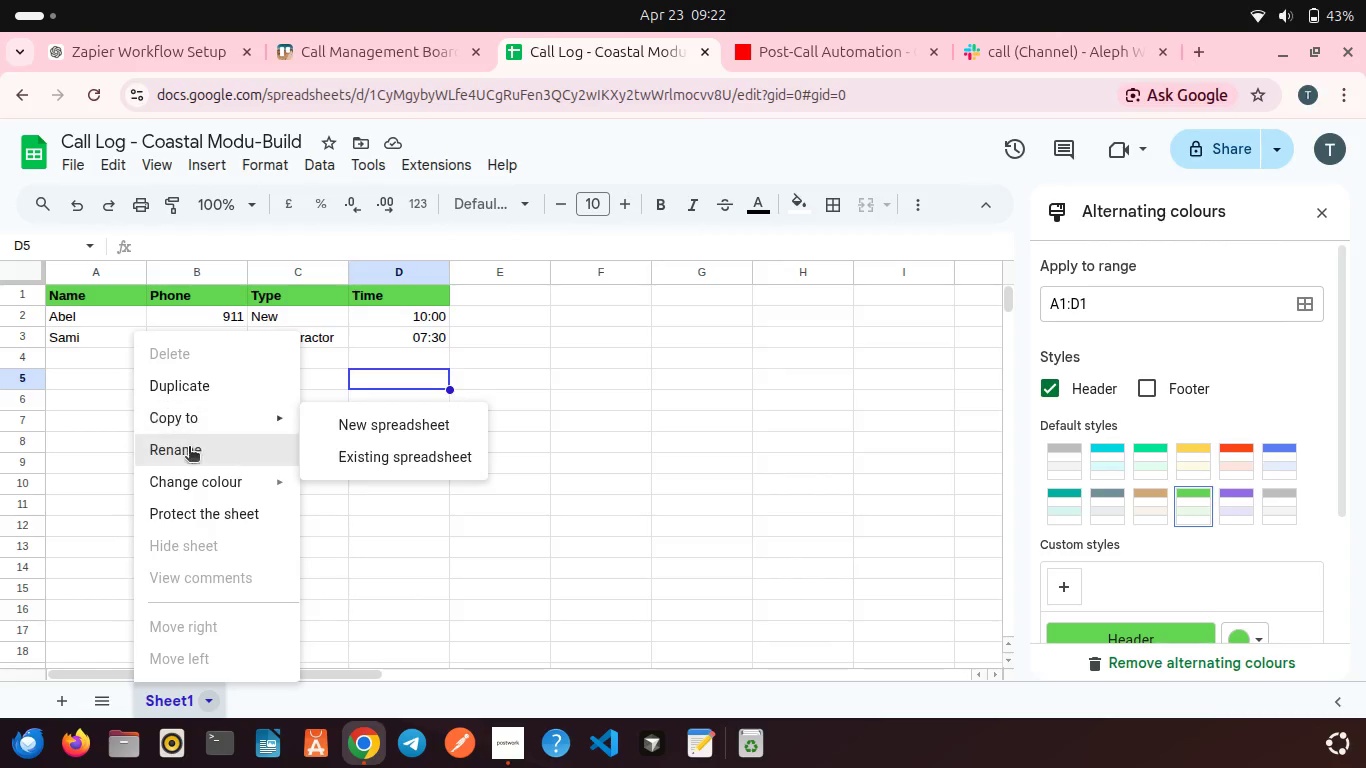 
left_click([189, 451])
 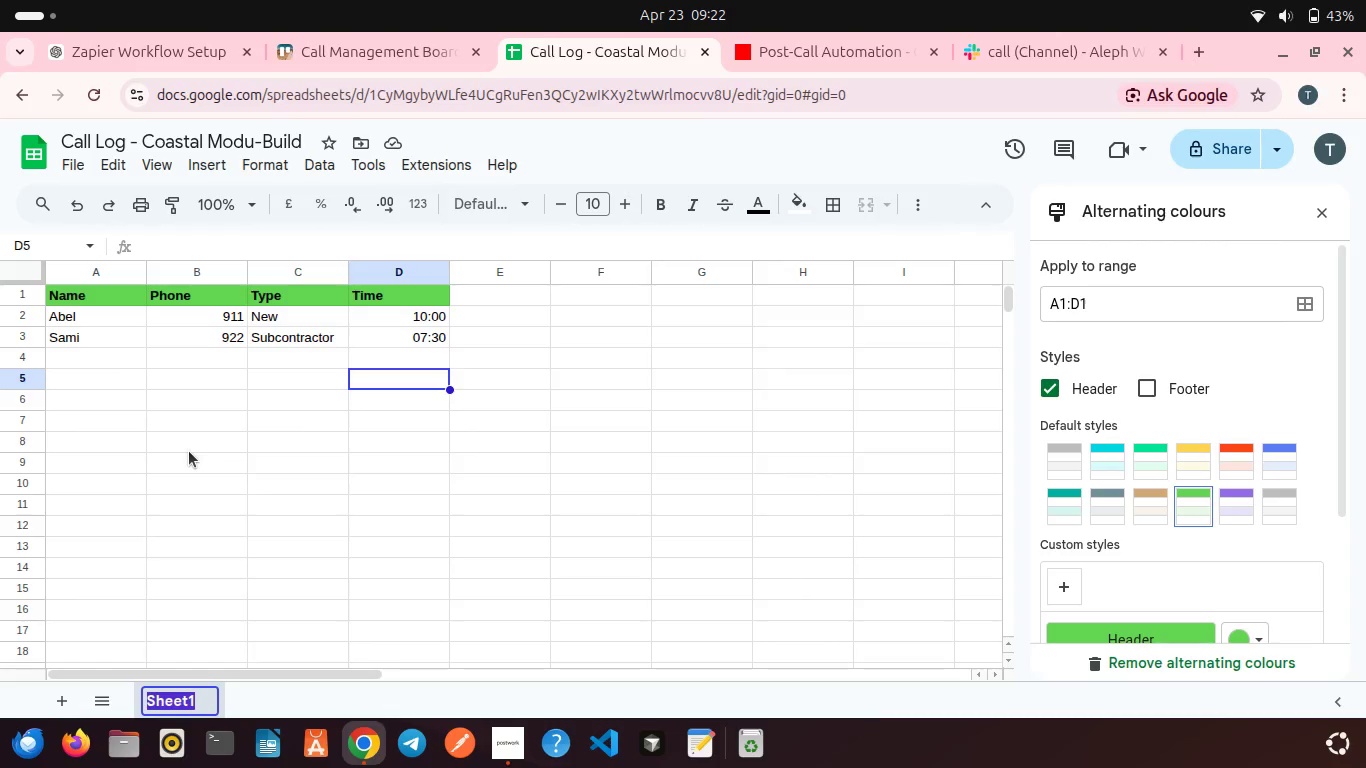 
type(Call Log)
 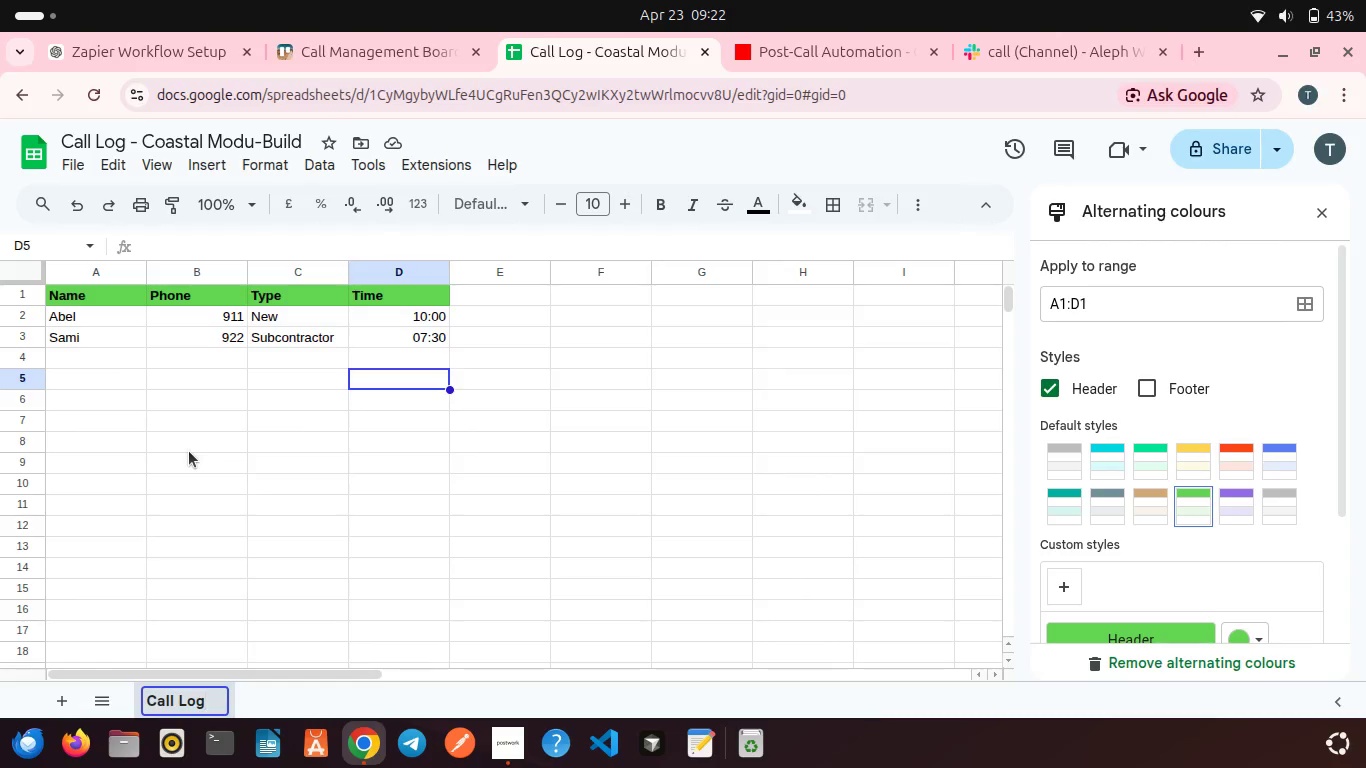 
key(Enter)
 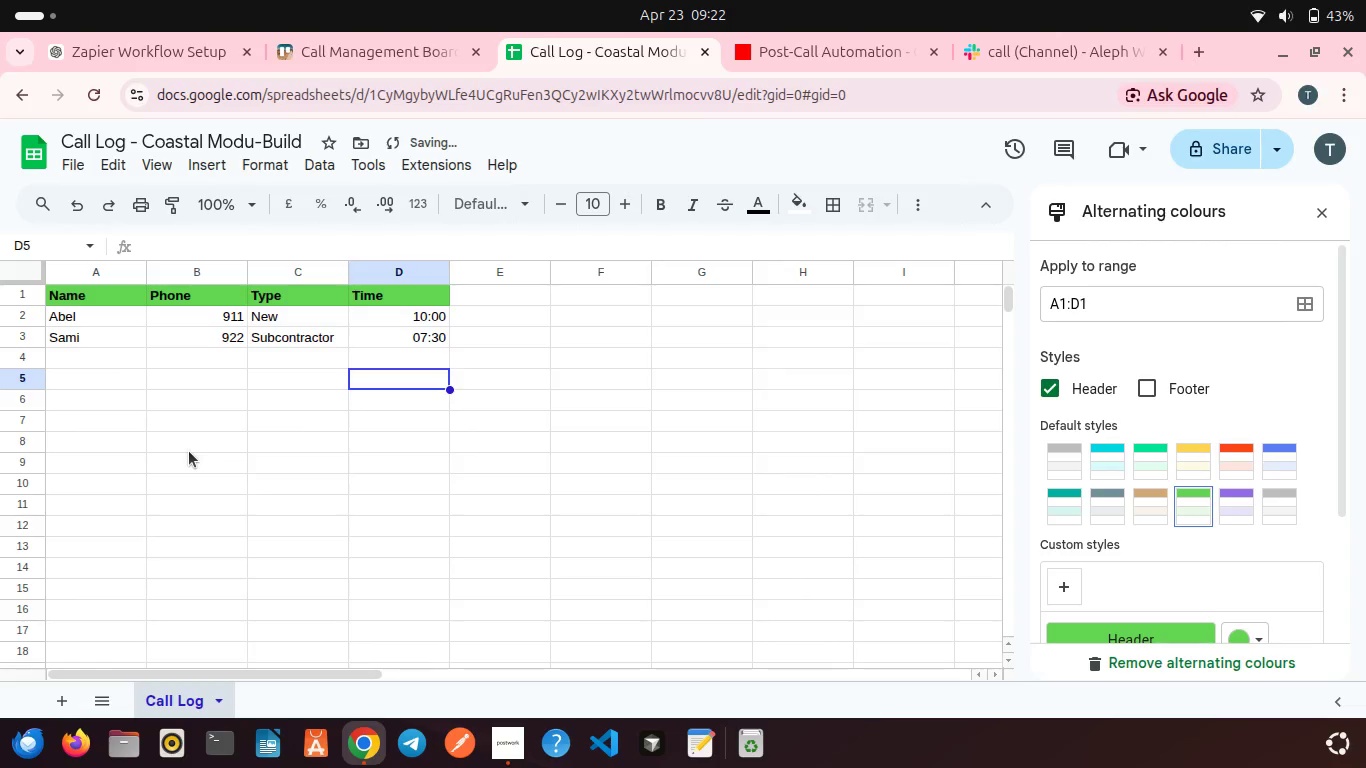 
left_click([189, 451])
 